 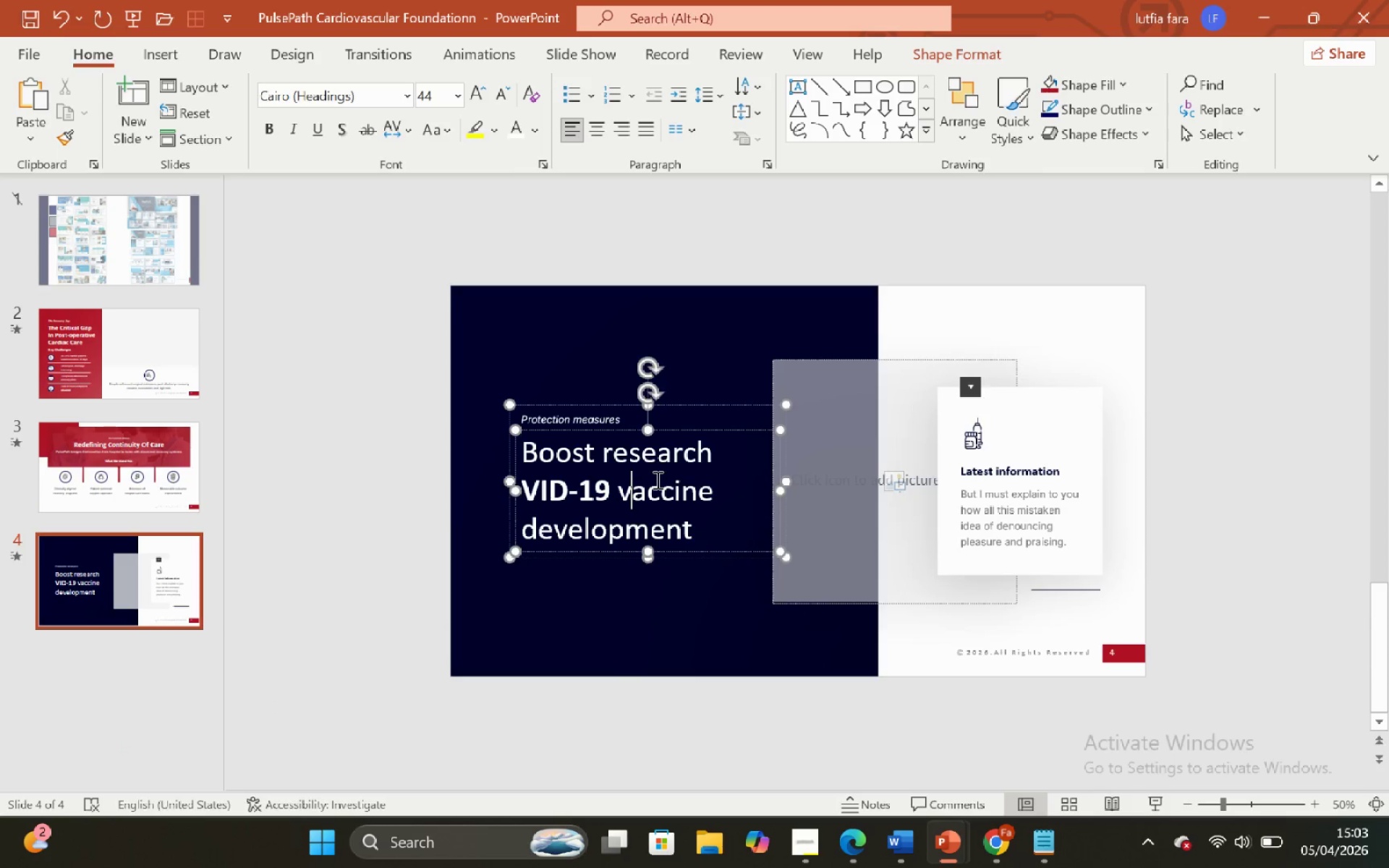 
left_click([877, 219])
 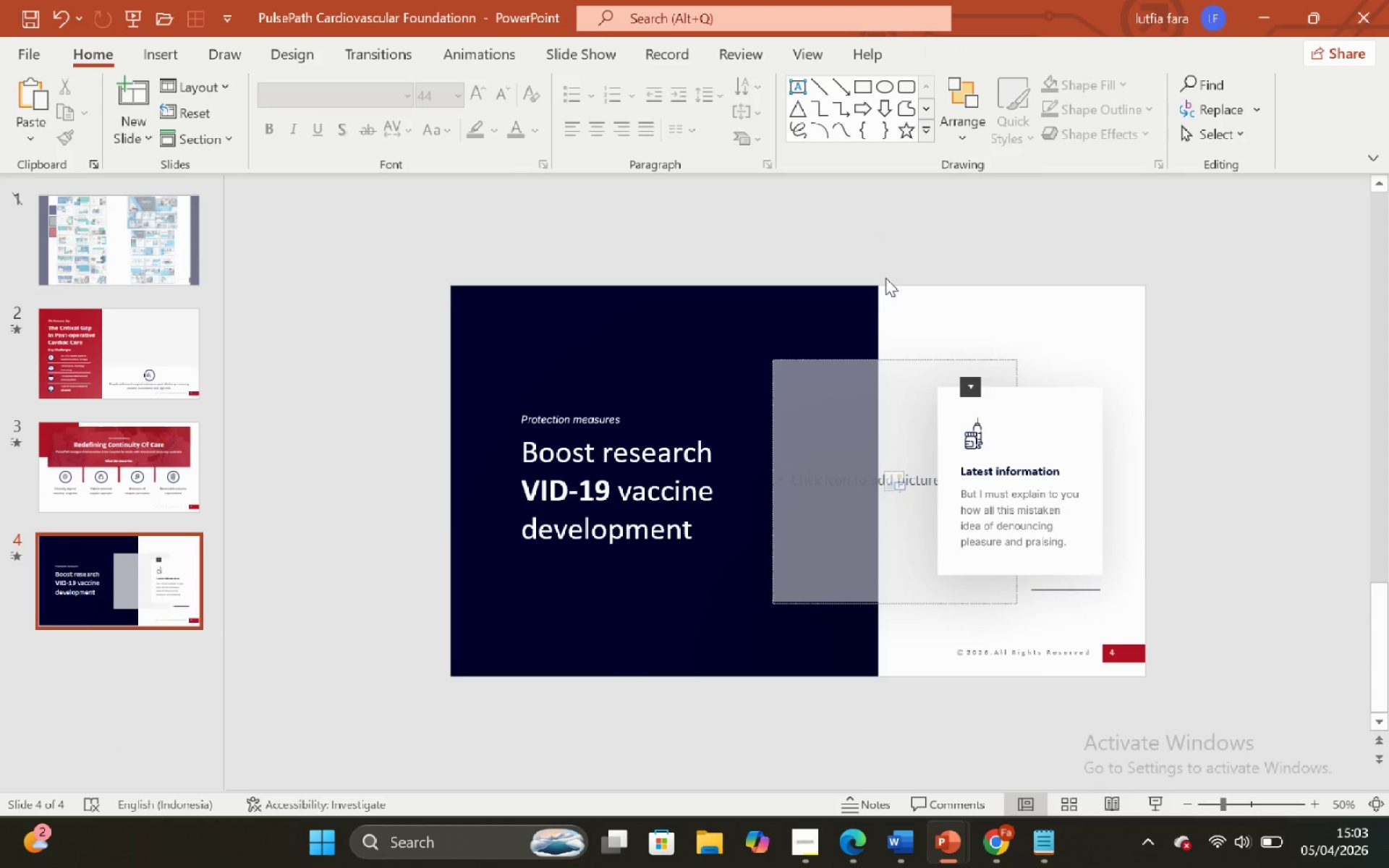 
double_click([875, 286])
 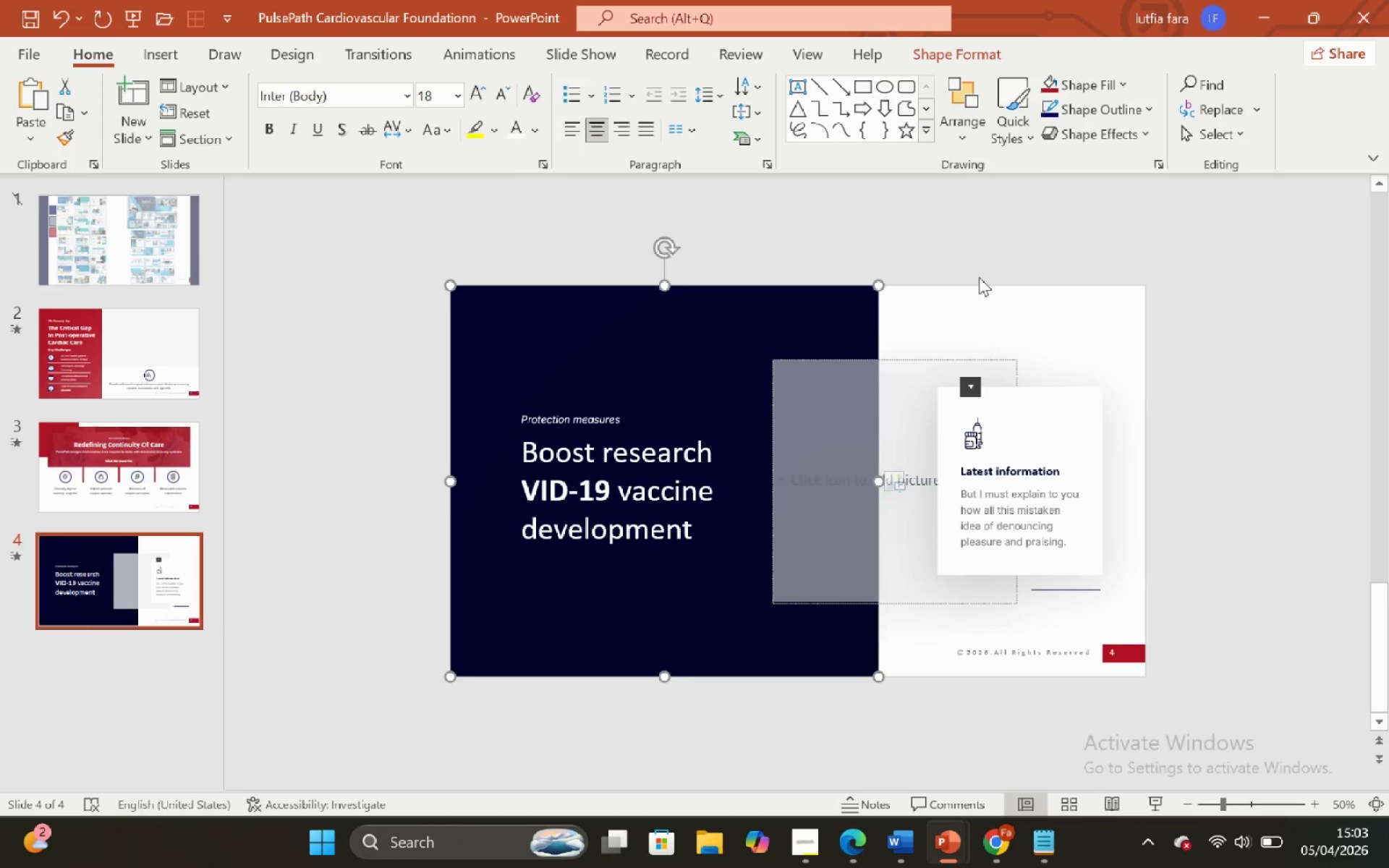 
triple_click([979, 277])
 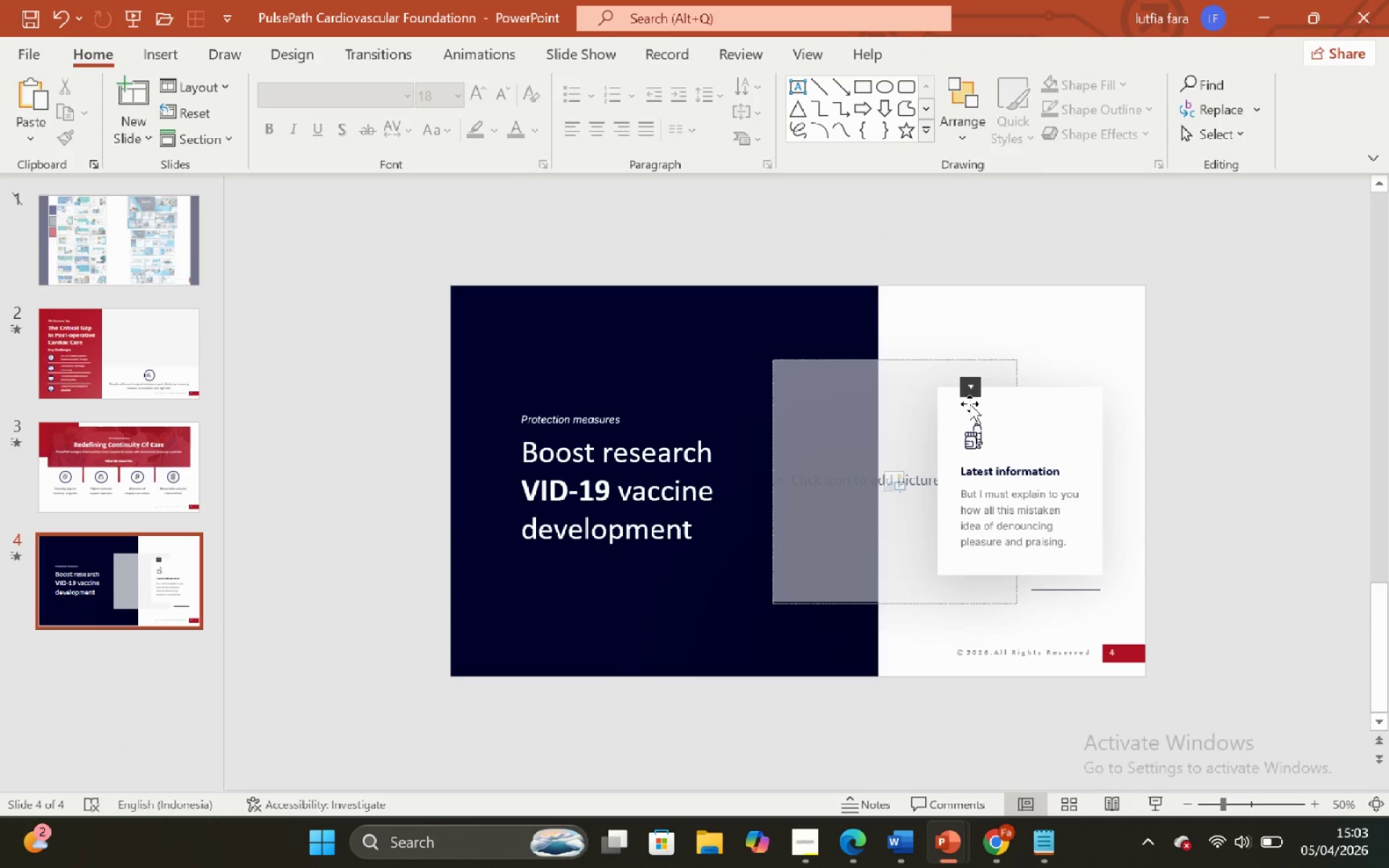 
left_click([969, 388])
 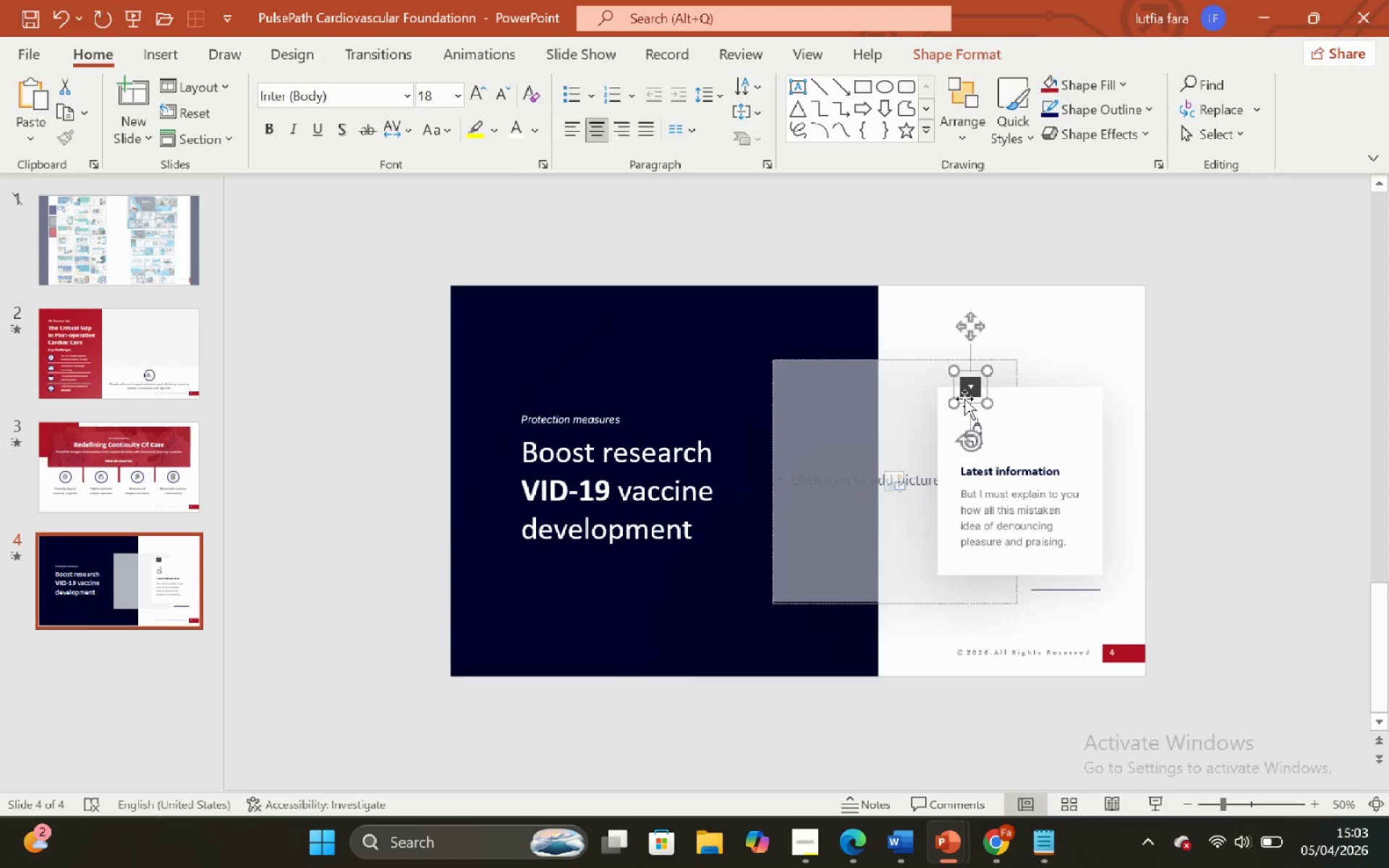 
key(Backspace)
 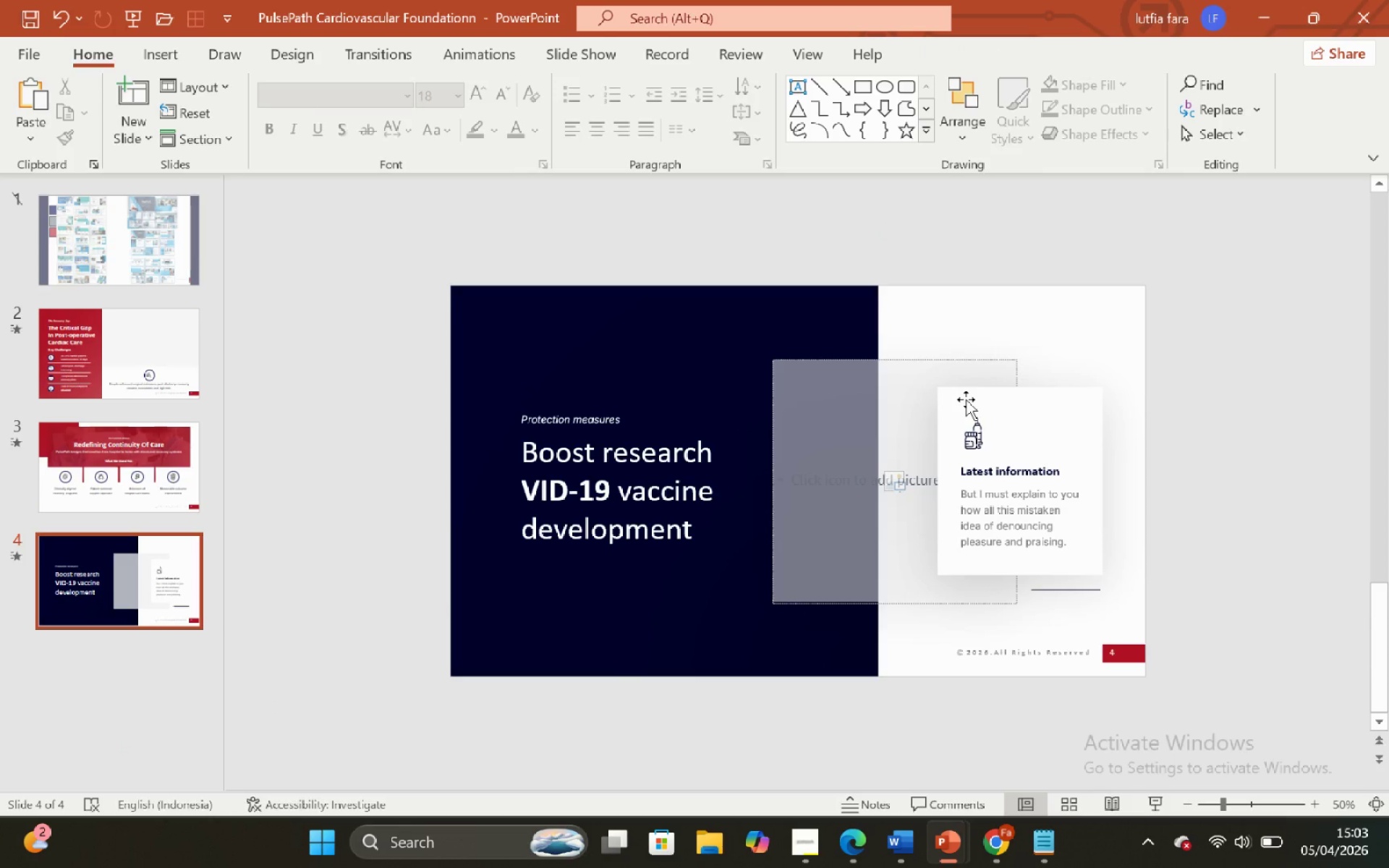 
key(Control+ControlLeft)
 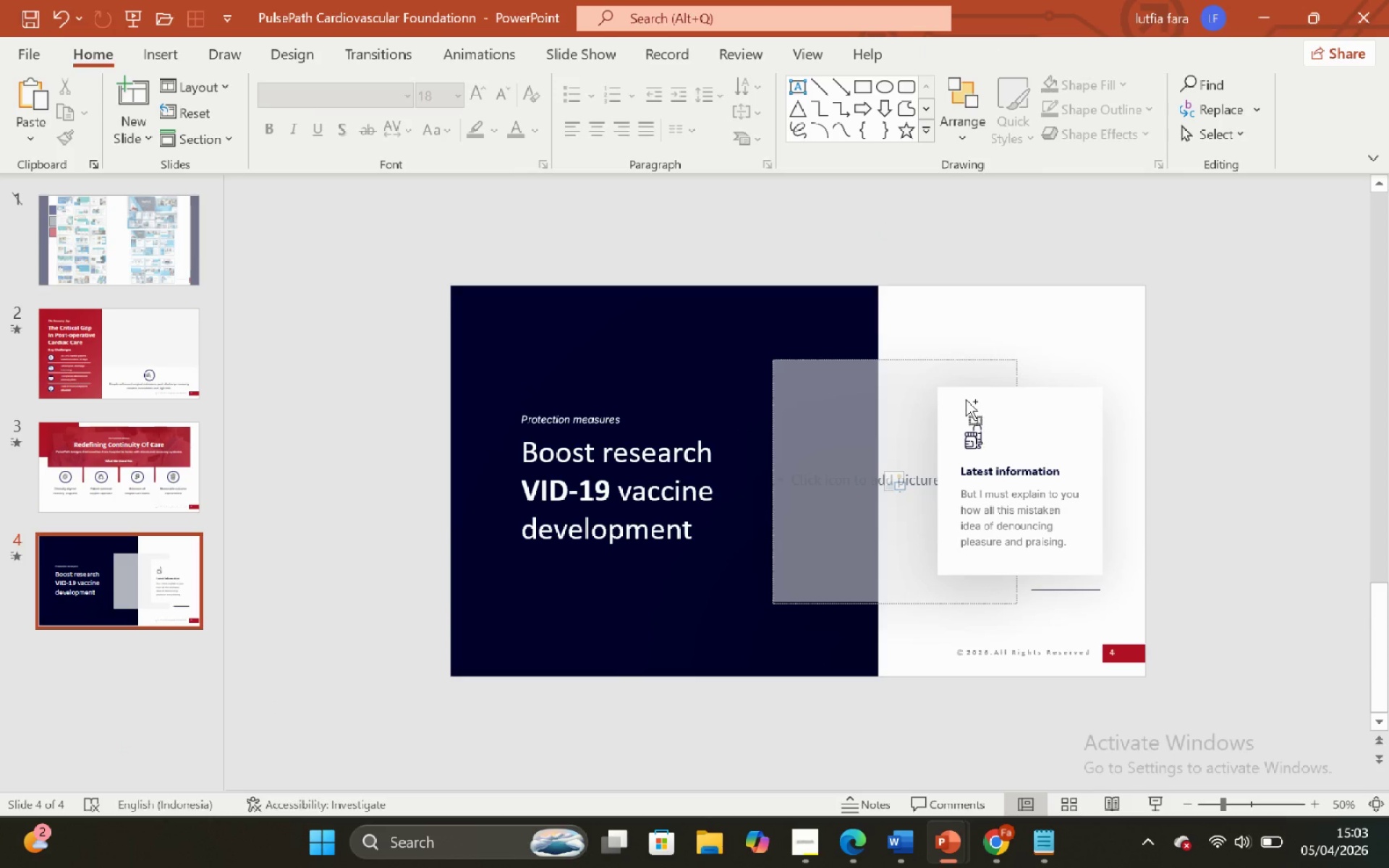 
key(Control+Z)
 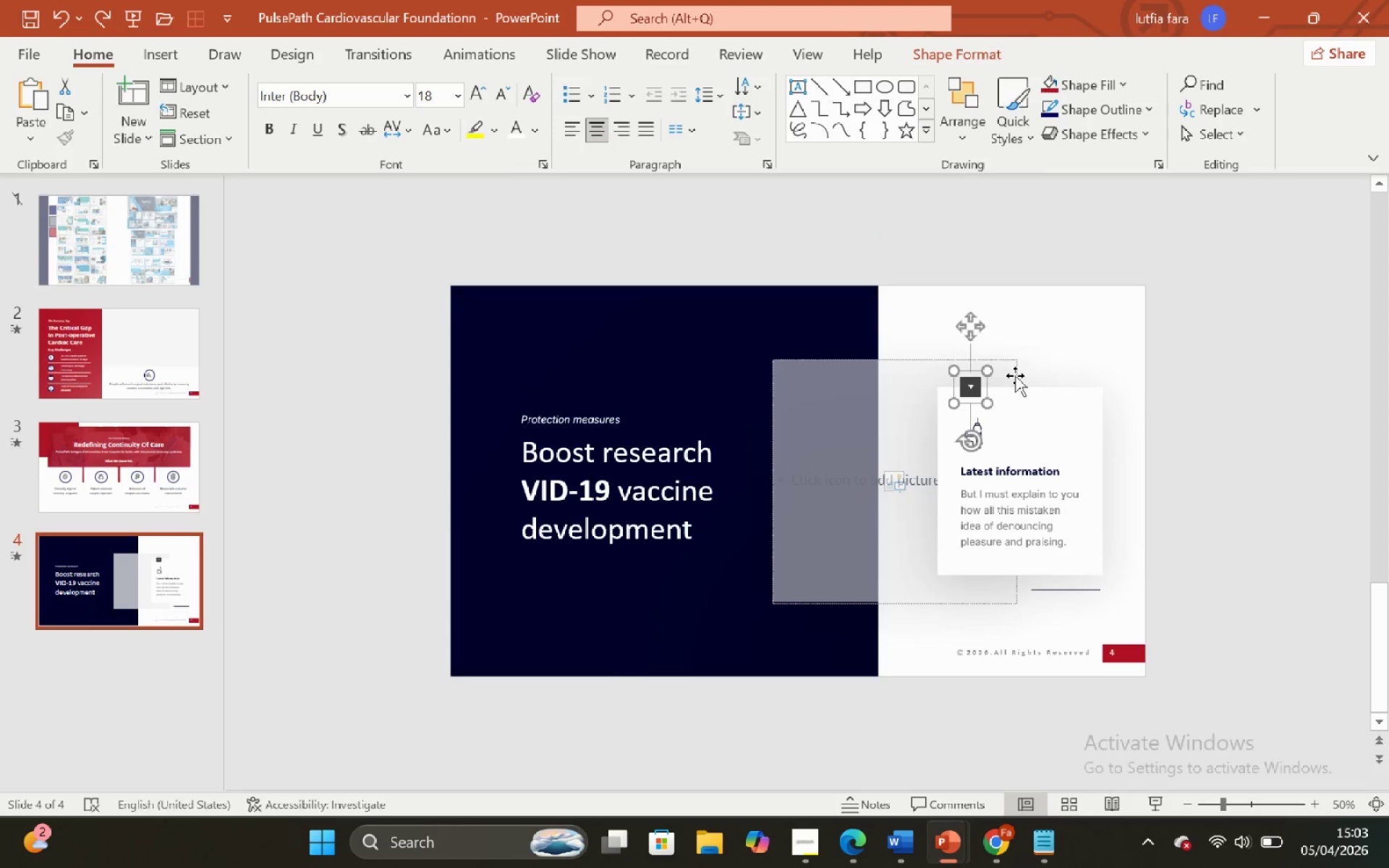 
left_click([1106, 312])
 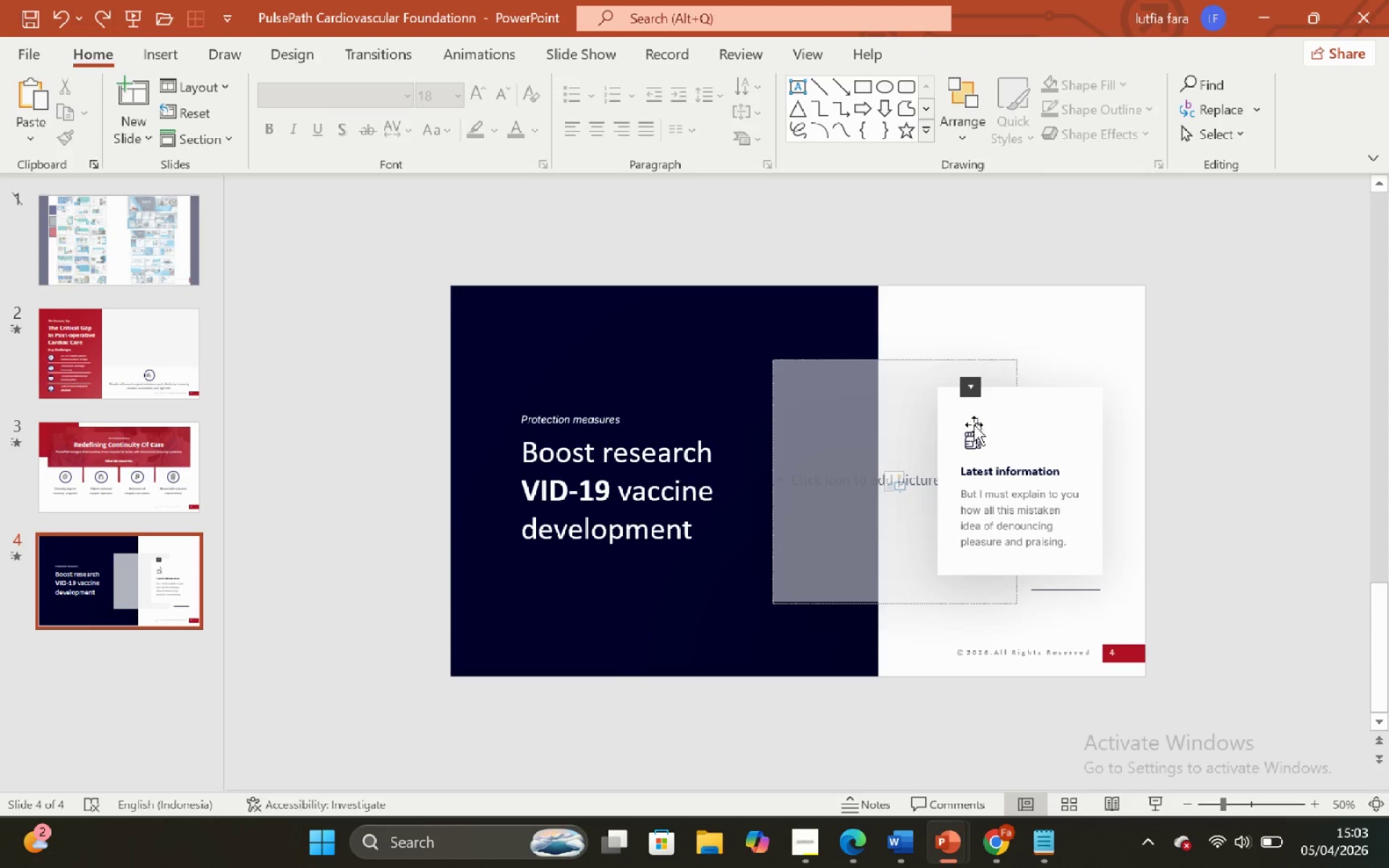 
left_click([974, 425])
 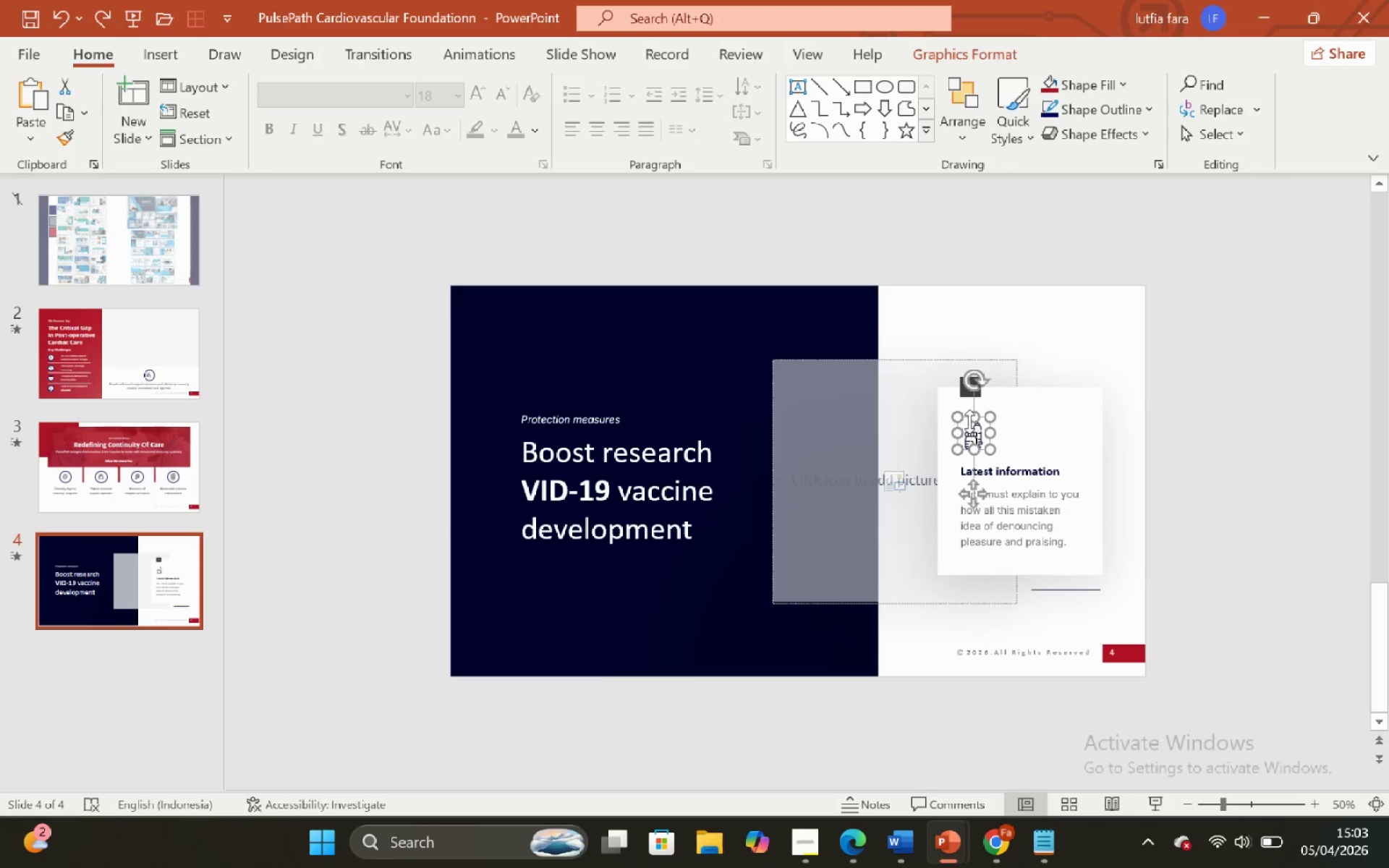 
key(Backspace)
 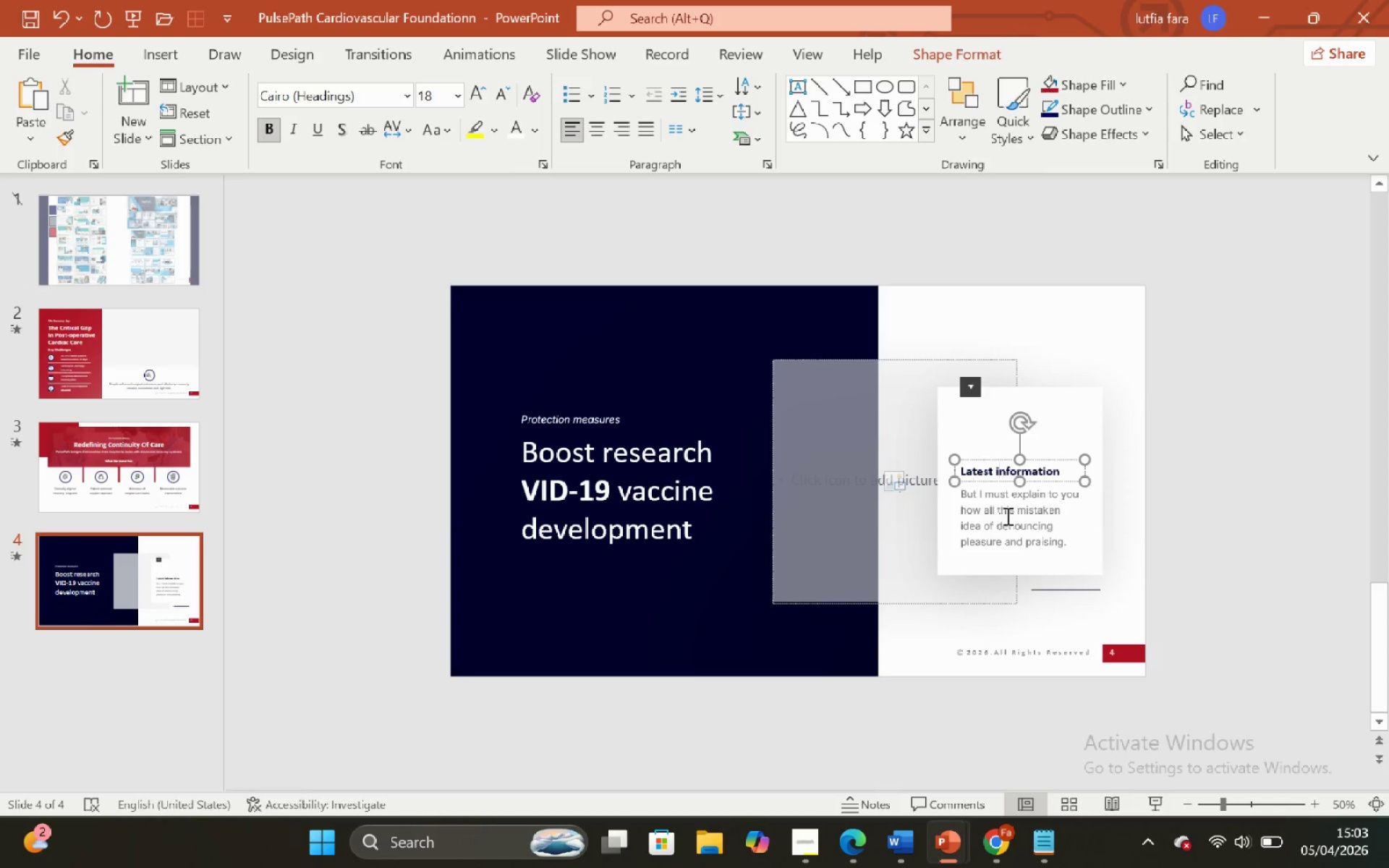 
double_click([1006, 531])
 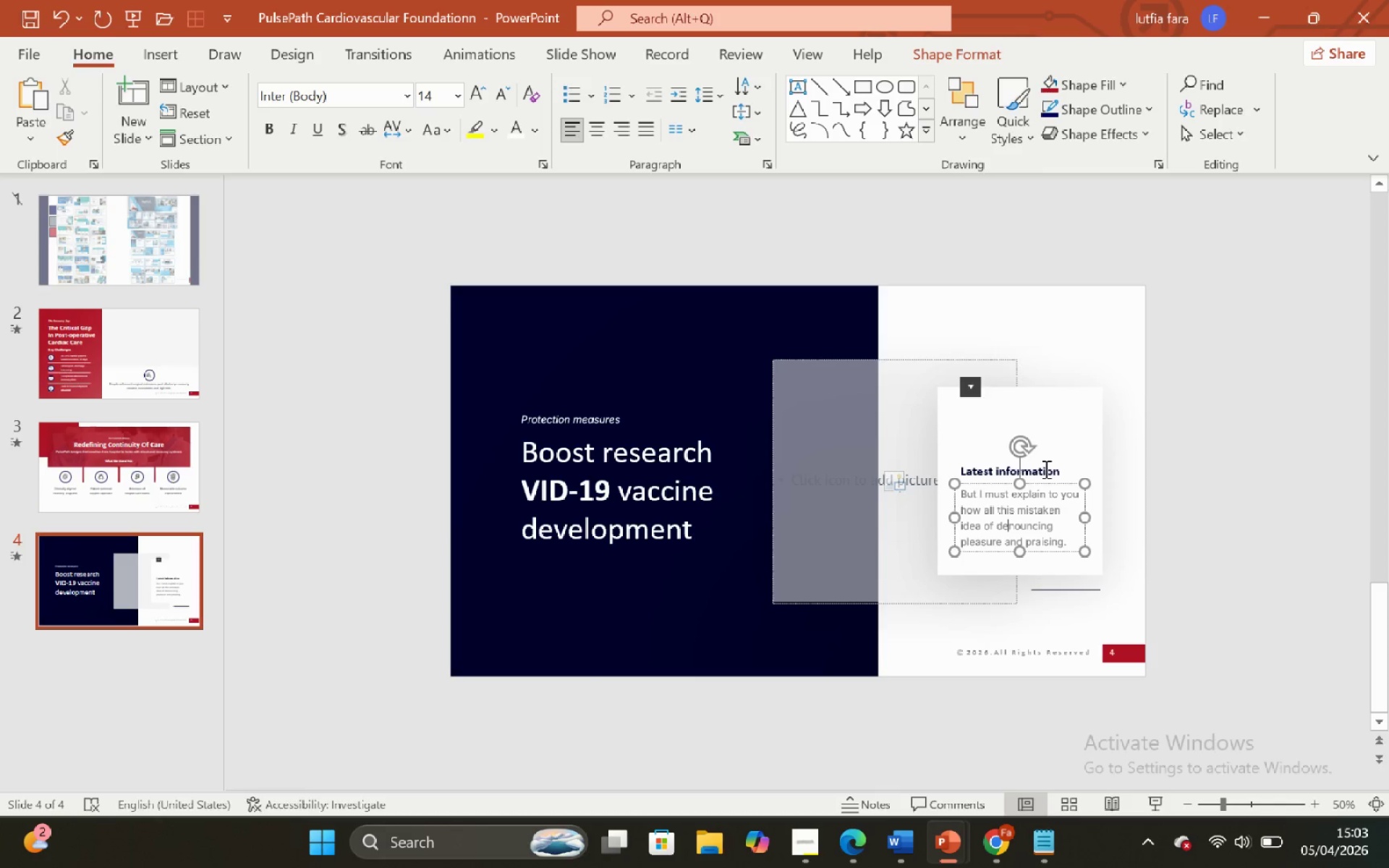 
left_click([1045, 469])
 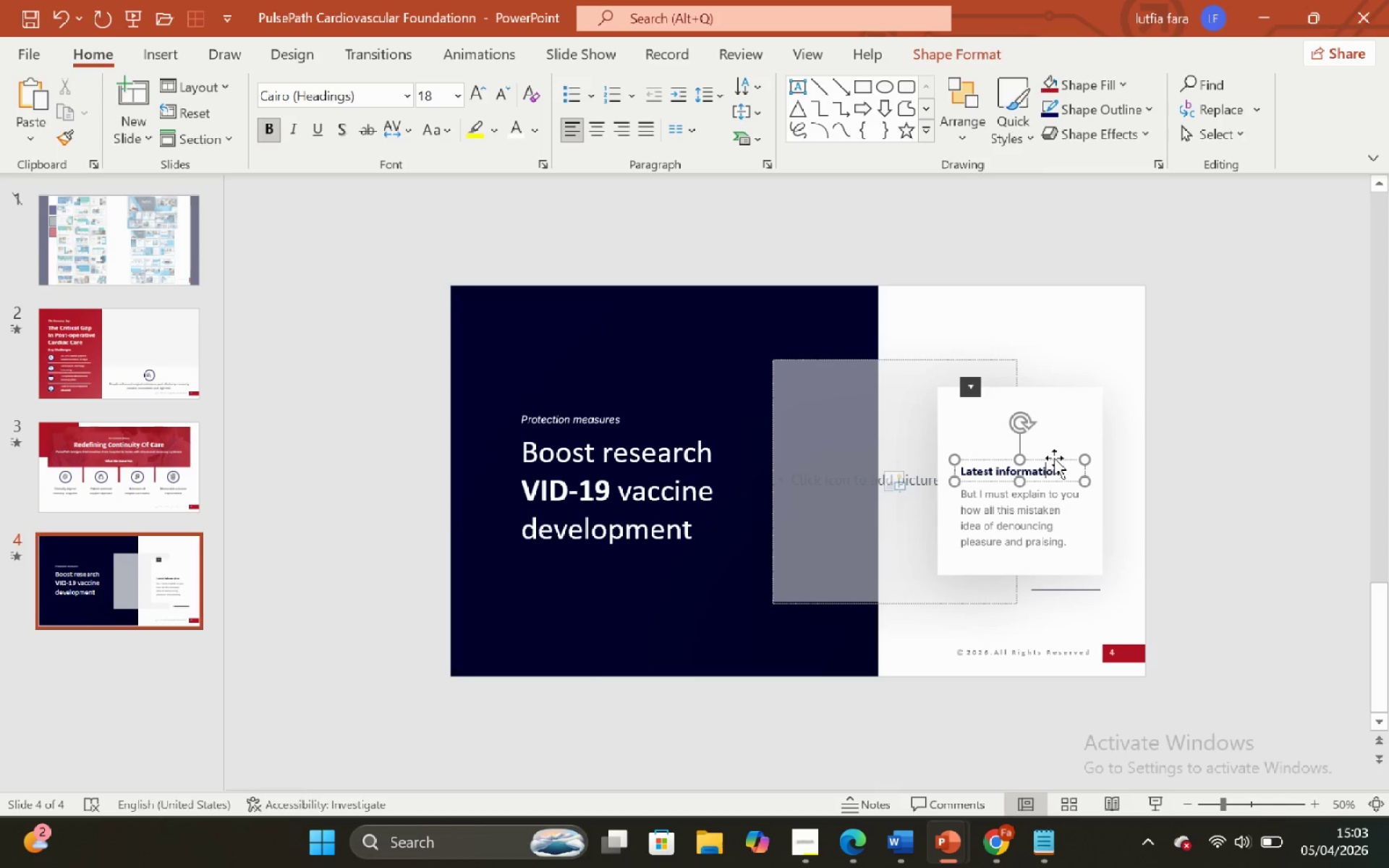 
left_click([1054, 458])
 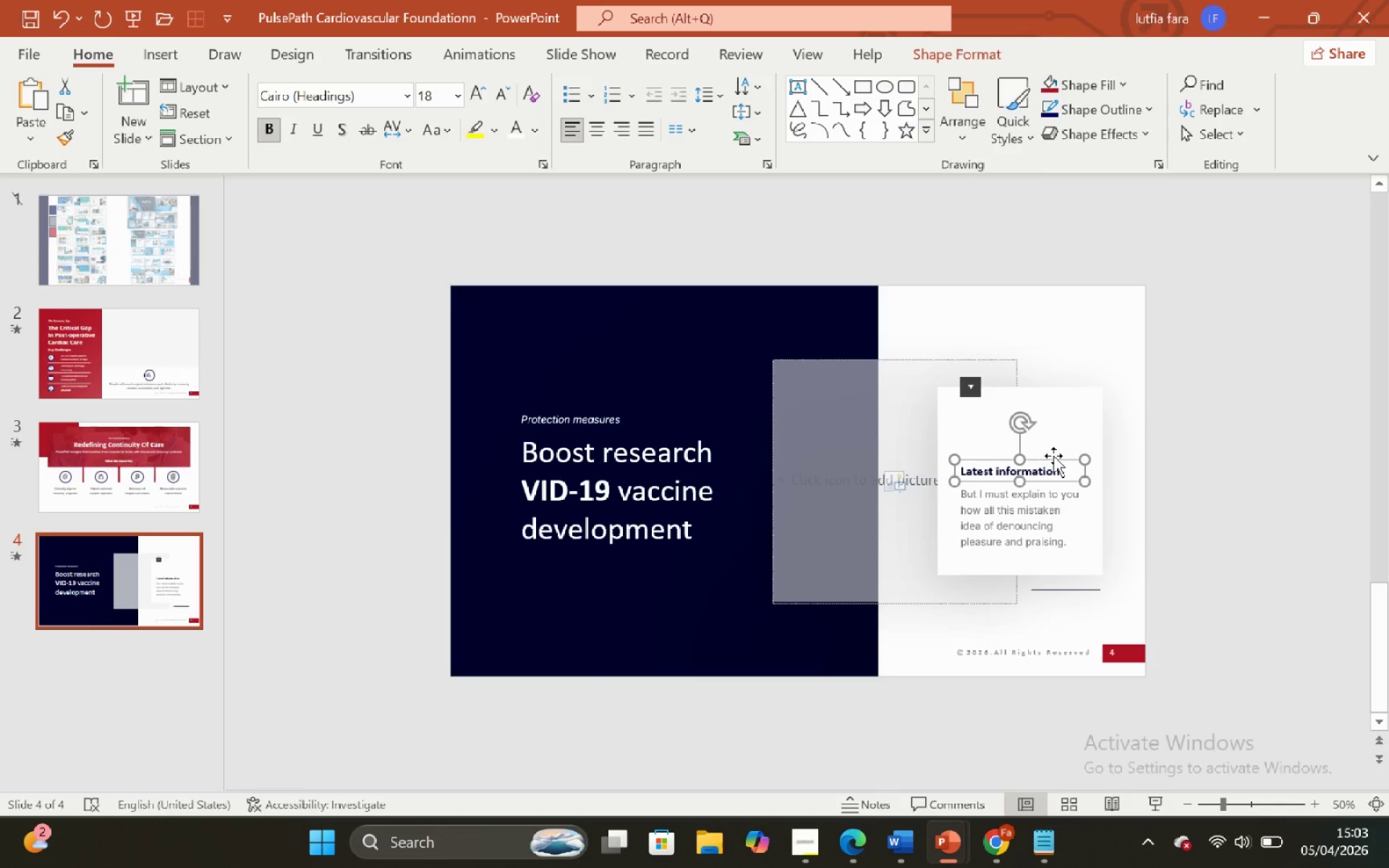 
key(Backspace)
 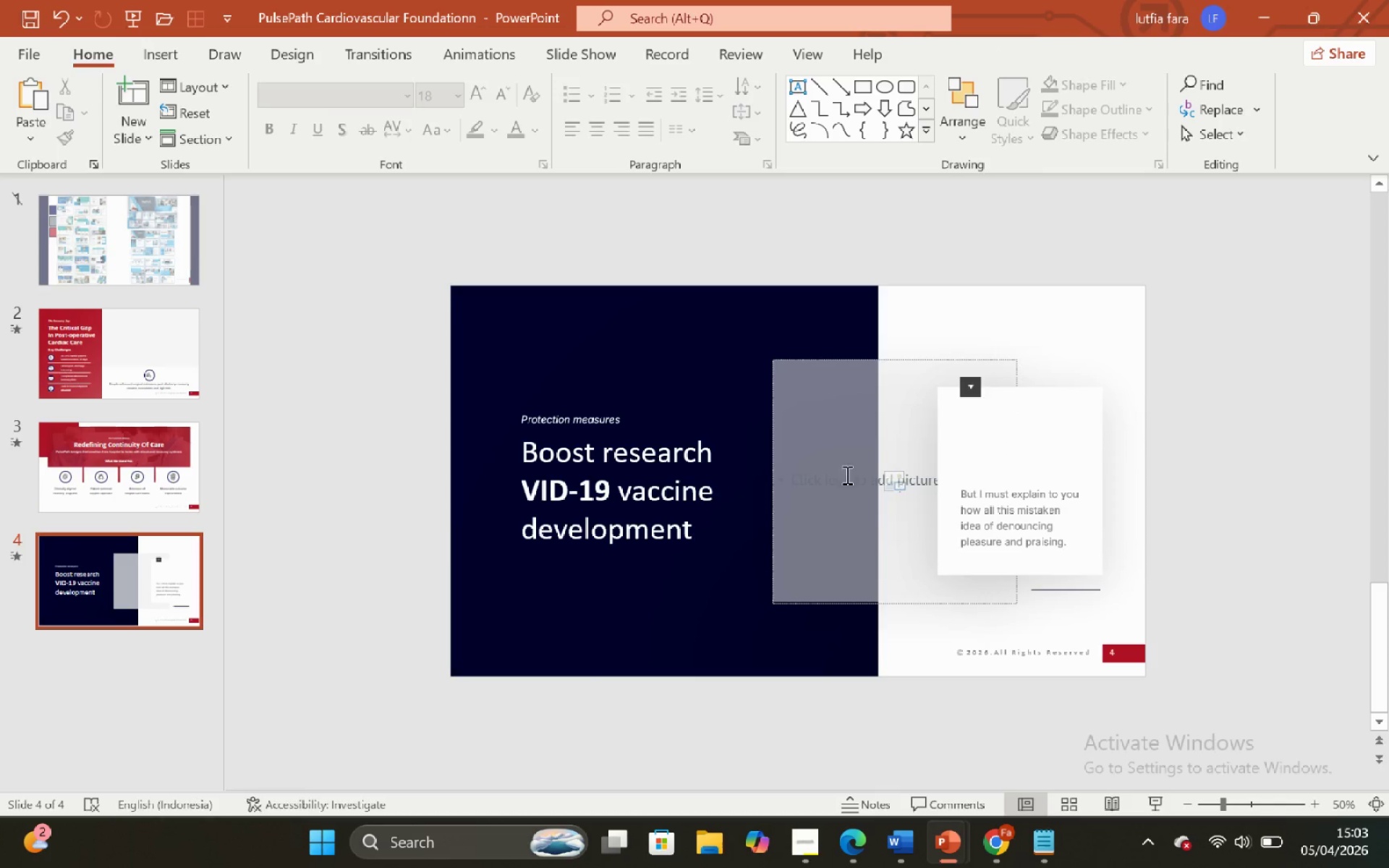 
left_click([739, 213])
 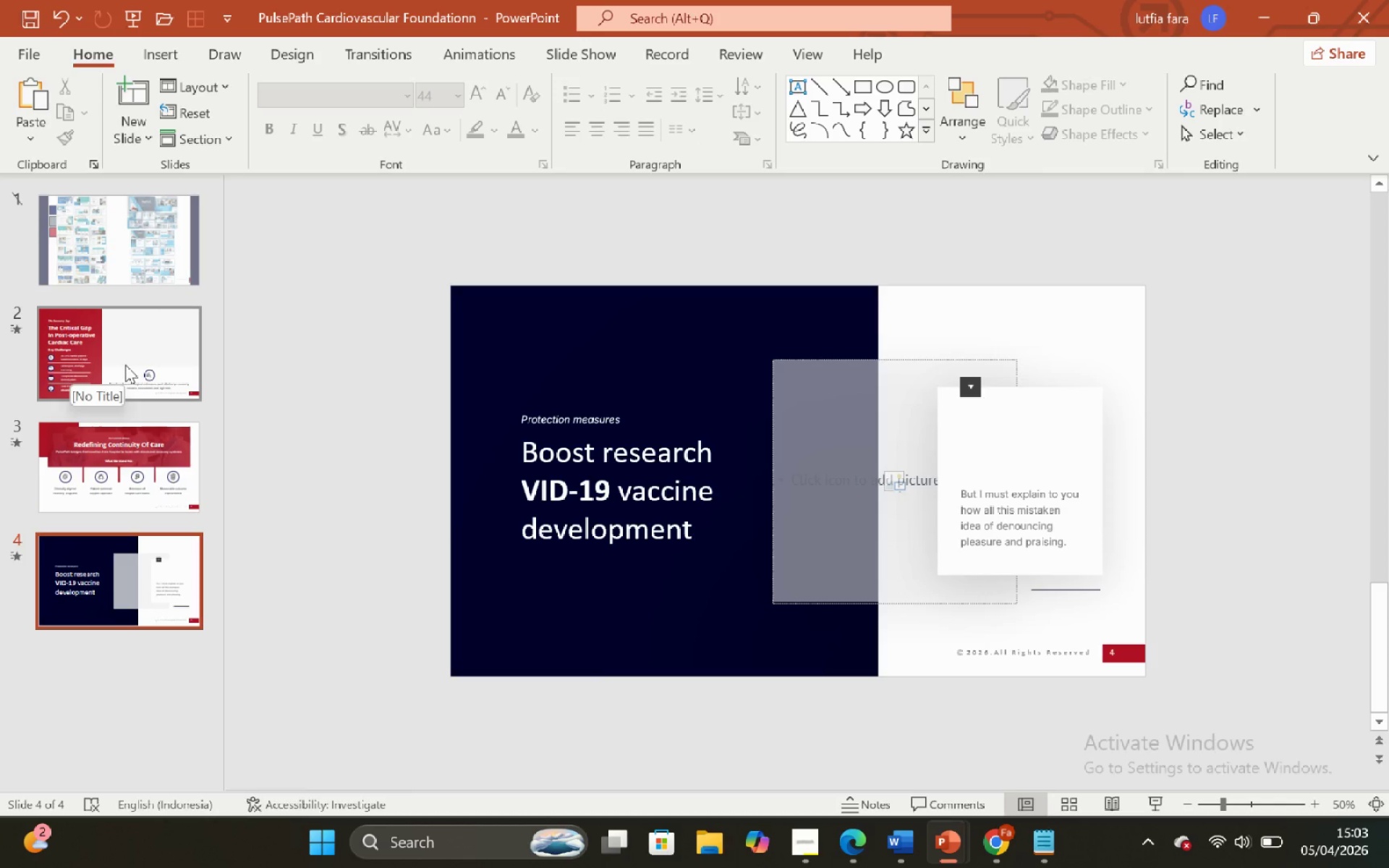 
left_click([125, 365])
 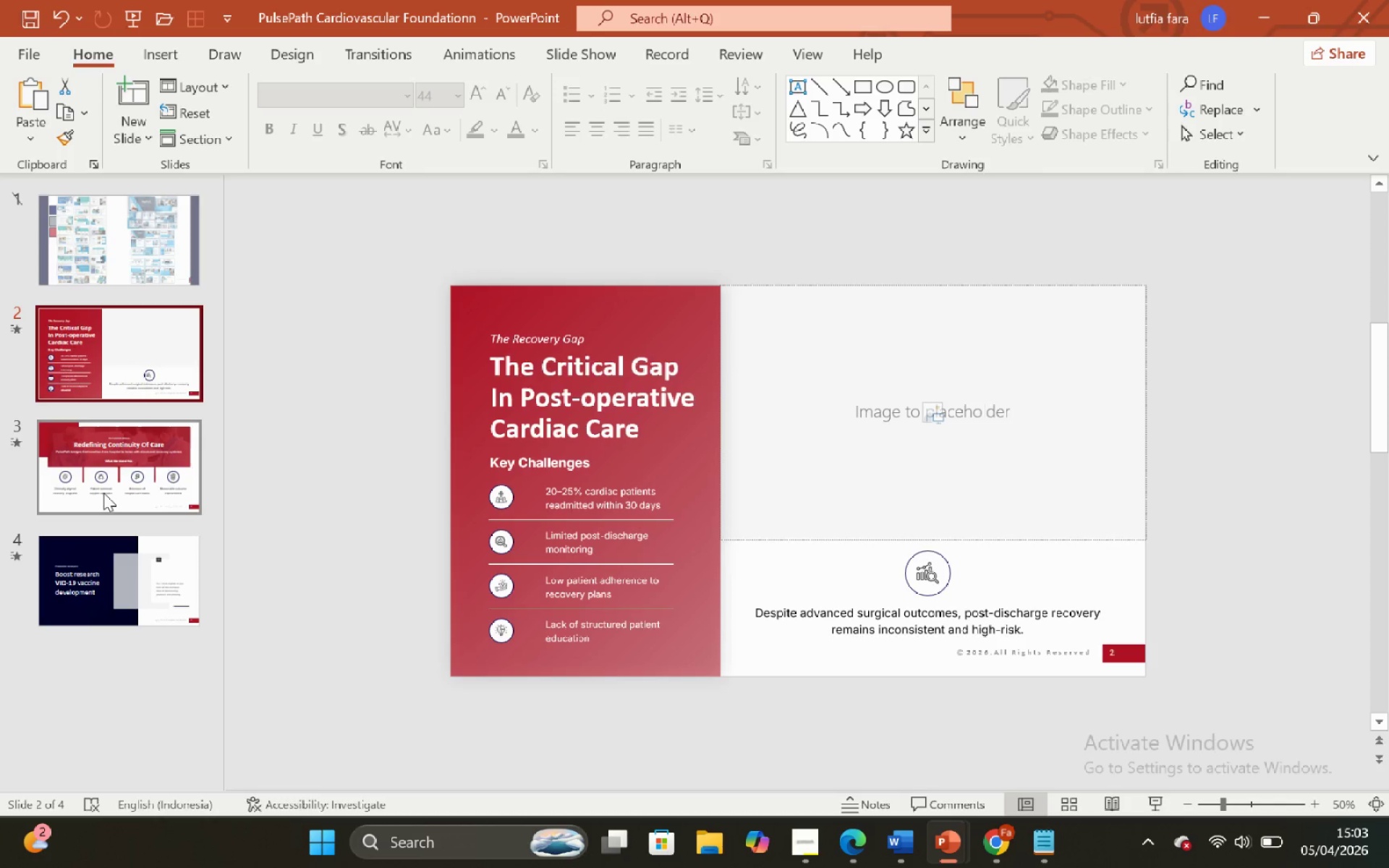 
left_click([103, 493])
 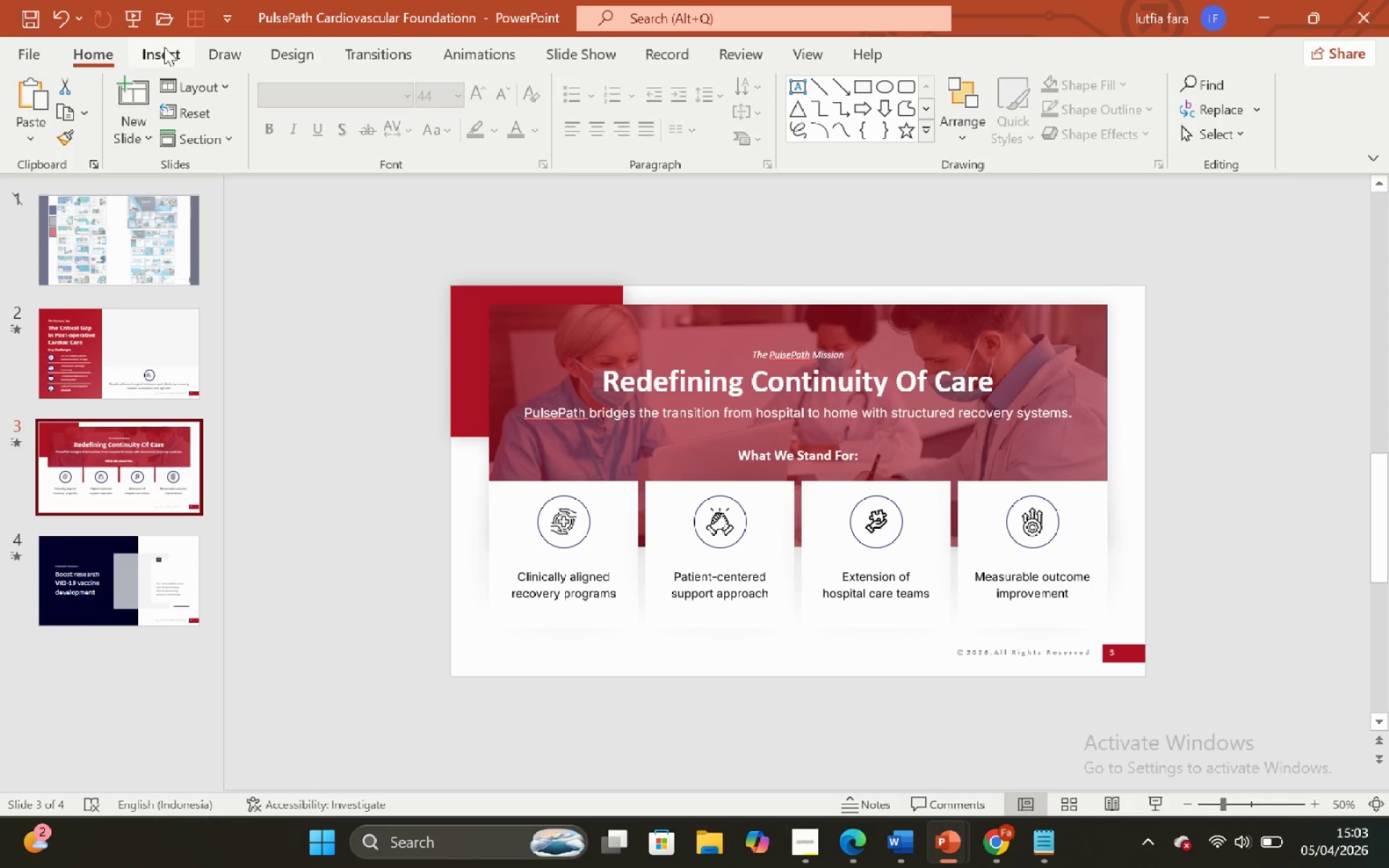 
left_click([148, 329])
 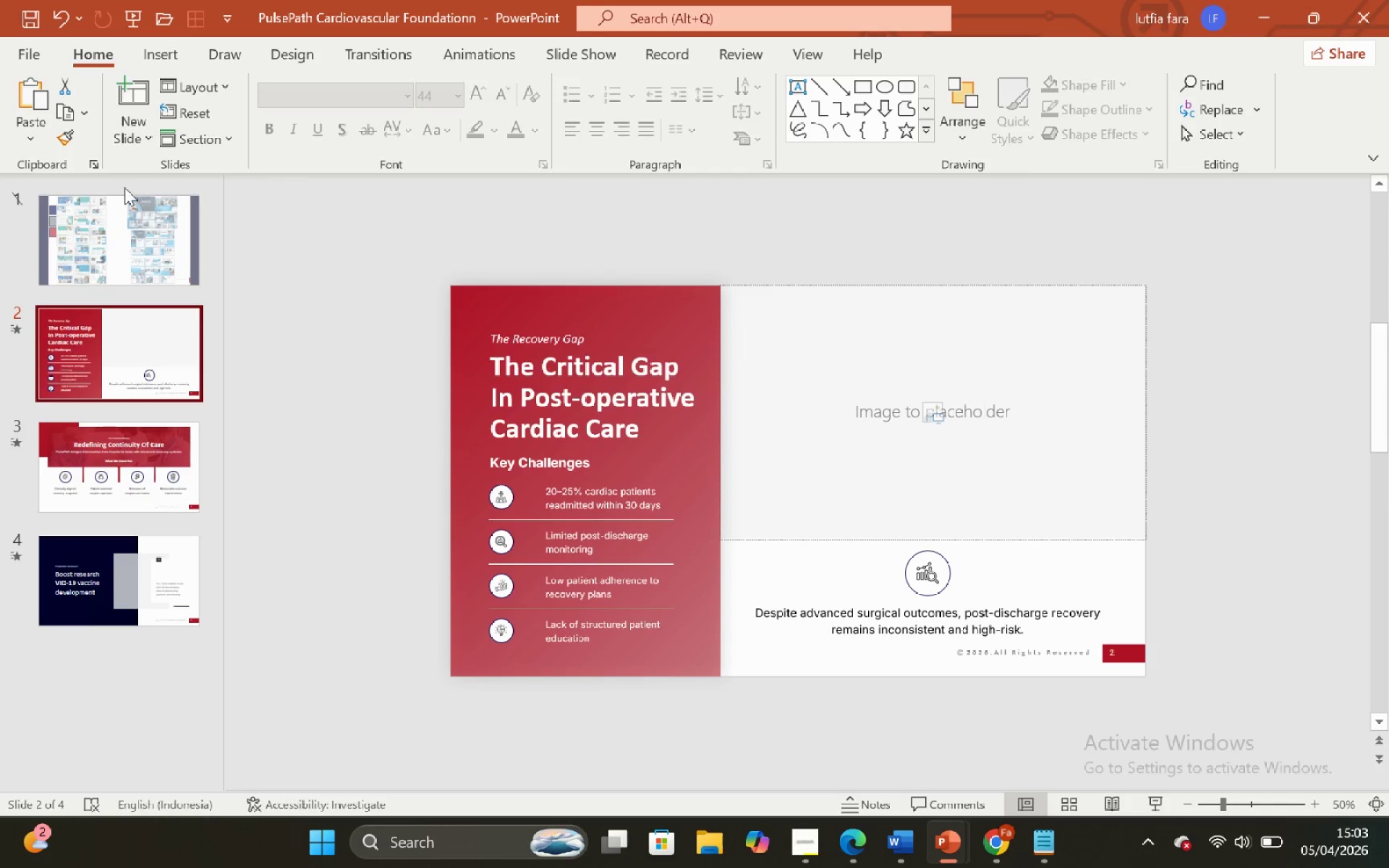 
left_click([120, 209])
 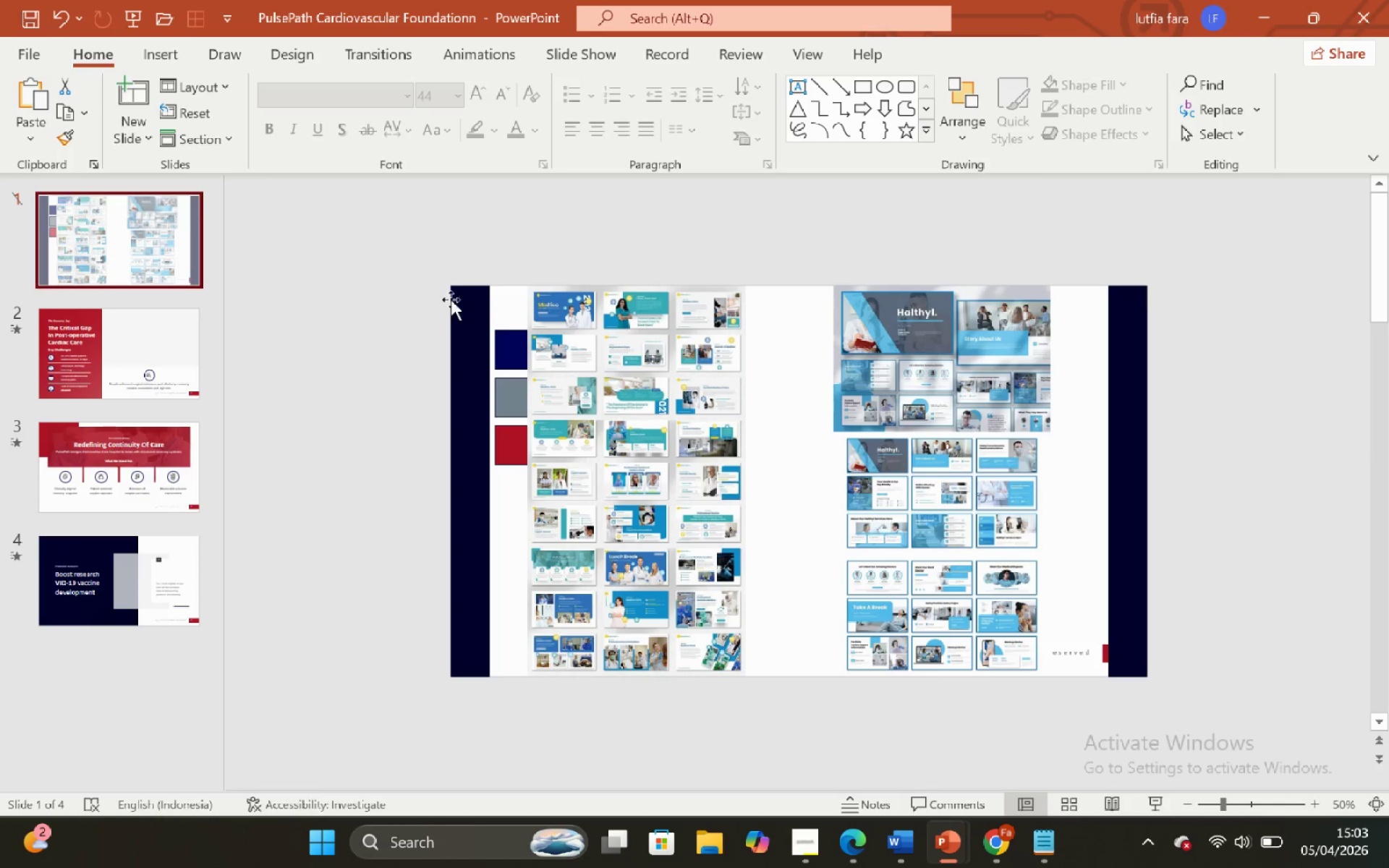 
left_click([457, 307])
 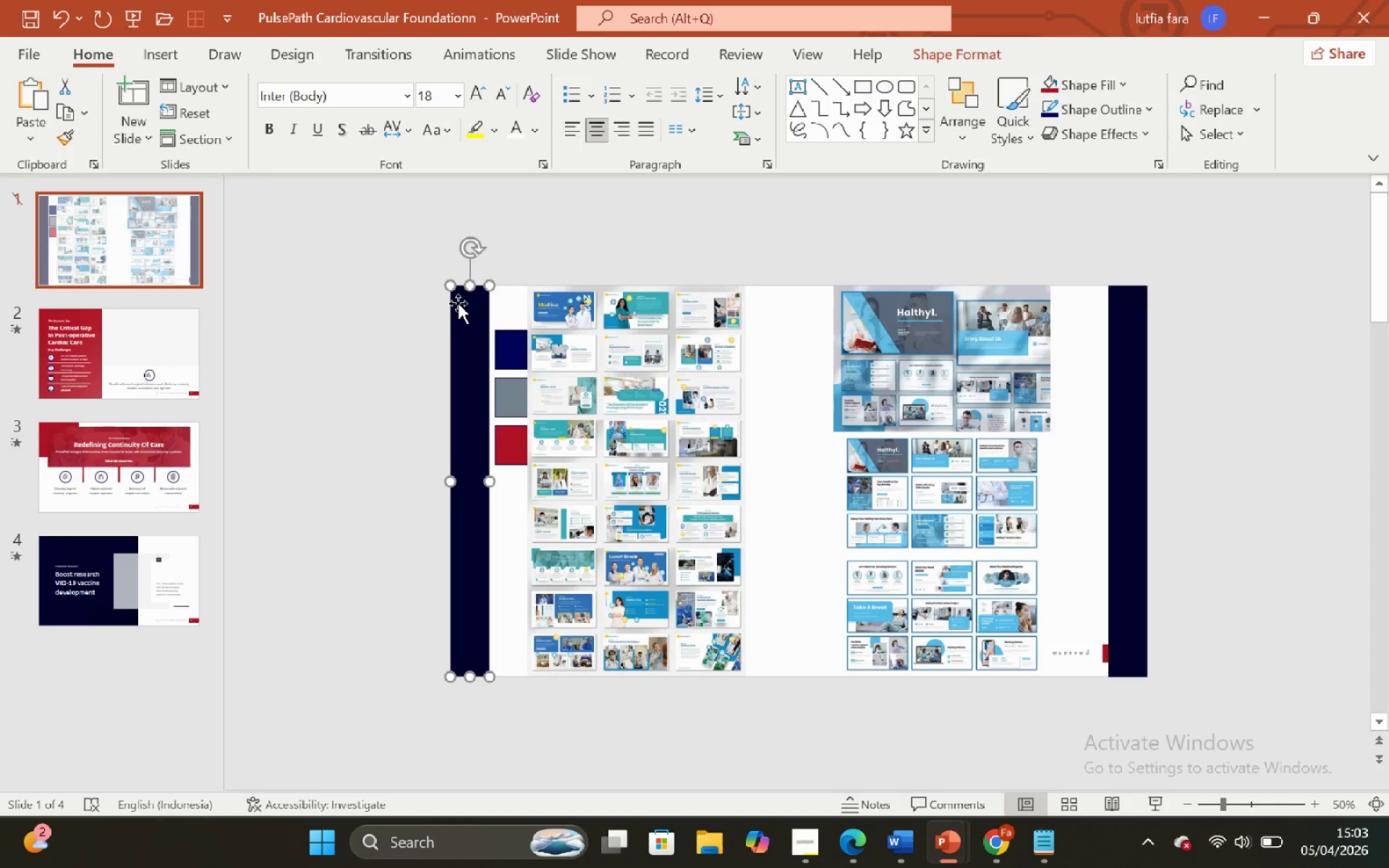 
key(Control+C)
 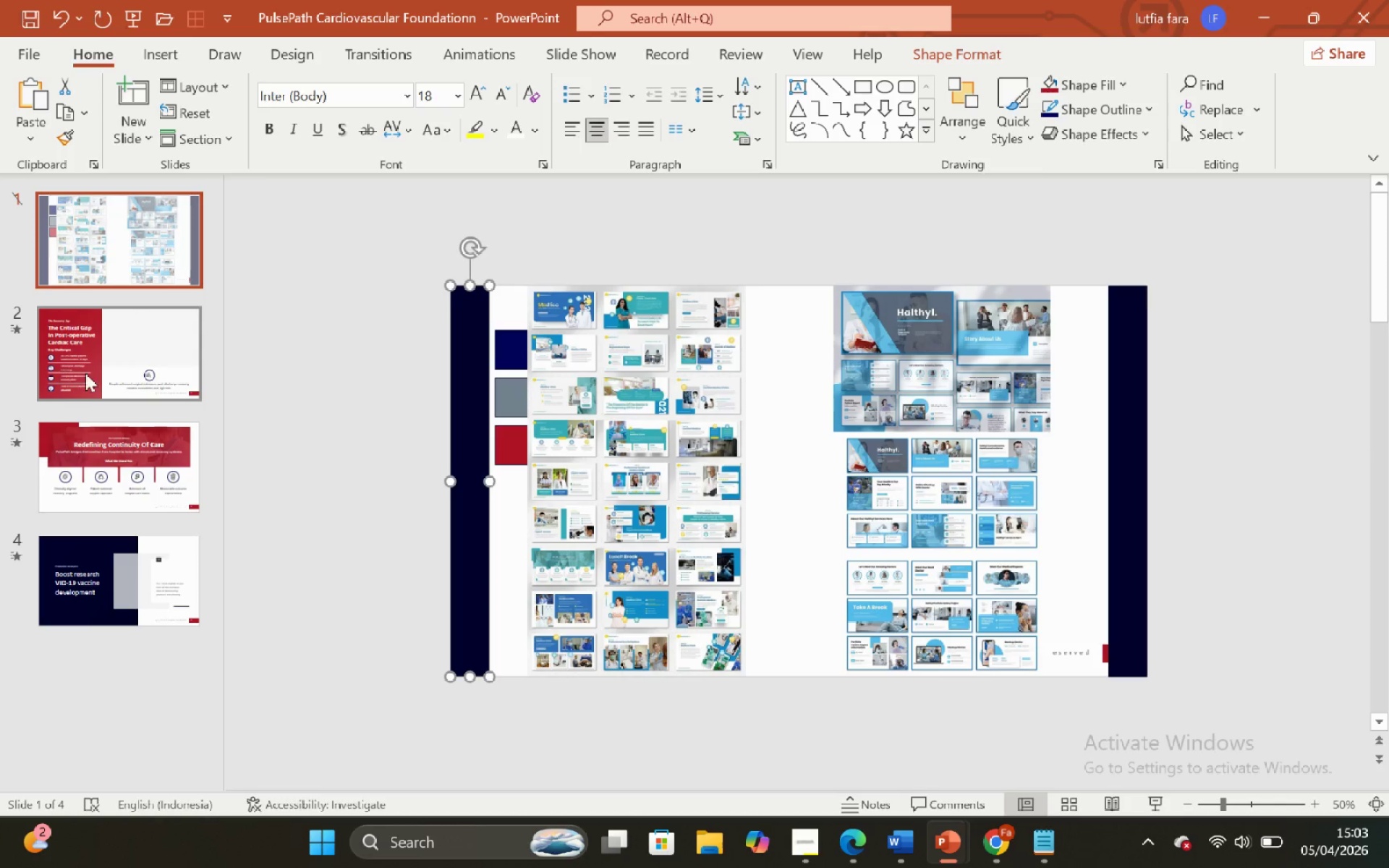 
left_click([85, 373])
 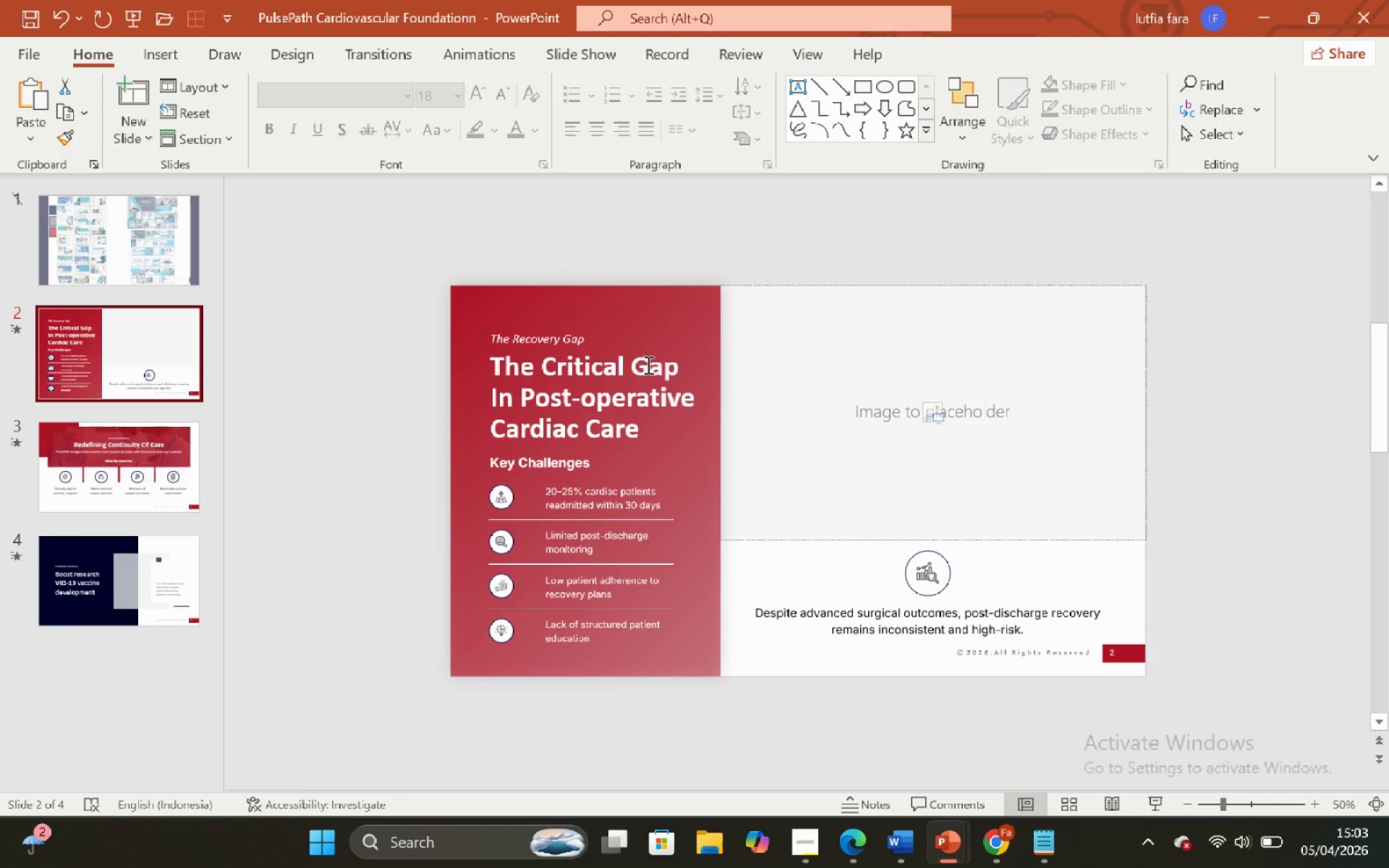 
key(Control+V)
 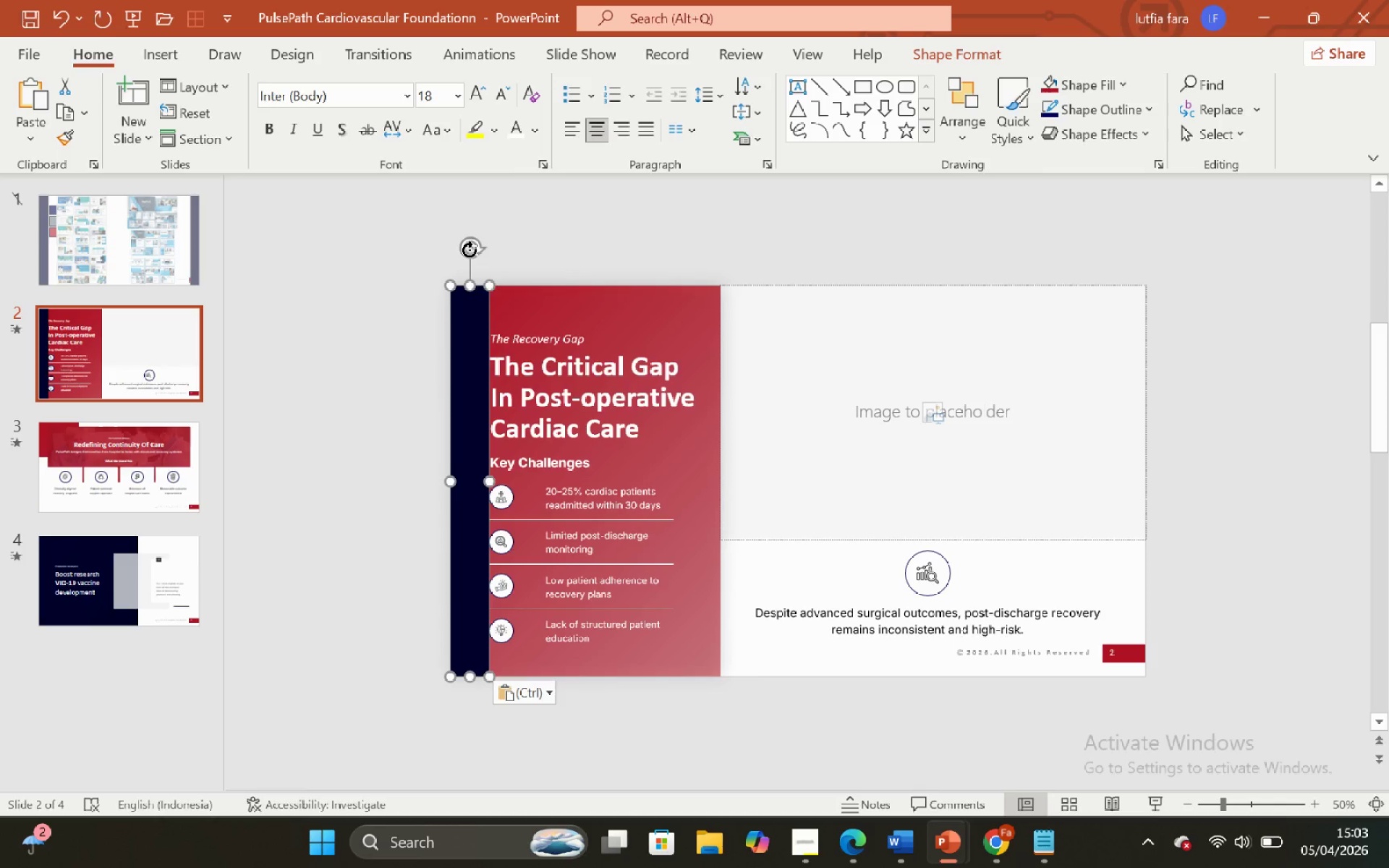 
left_click_drag(start_coordinate=[470, 250], to_coordinate=[684, 459])
 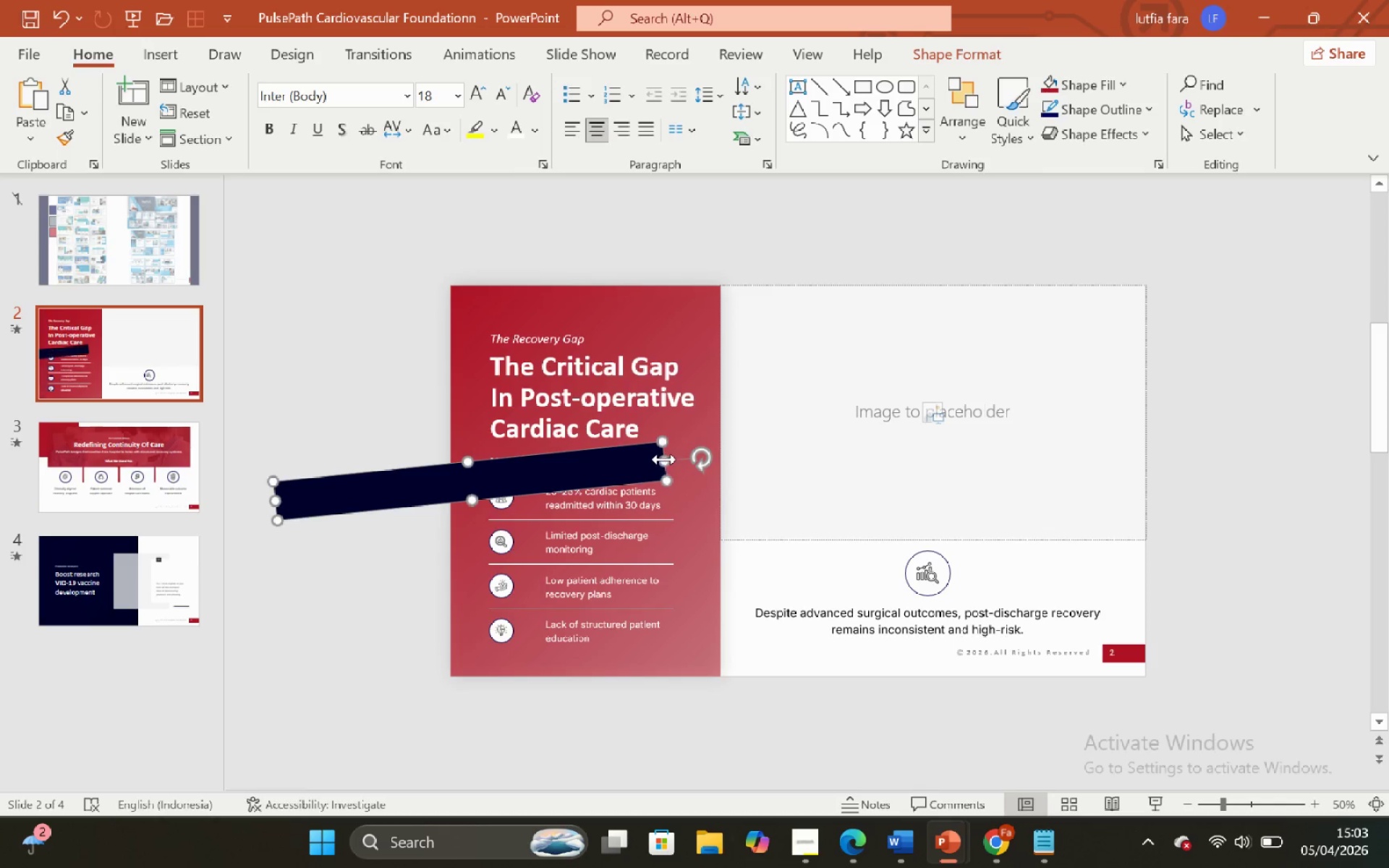 
left_click_drag(start_coordinate=[664, 459], to_coordinate=[391, 493])
 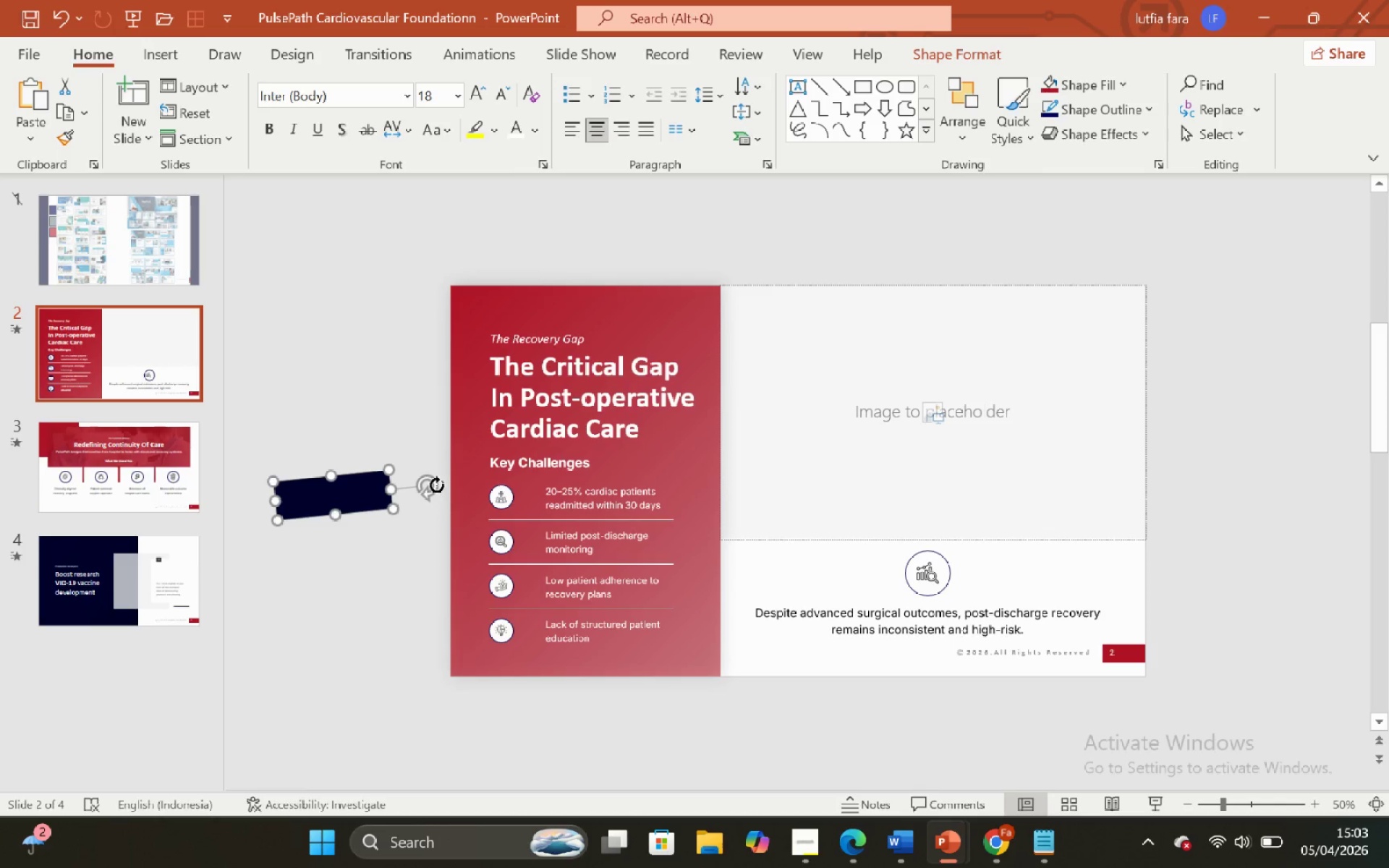 
left_click_drag(start_coordinate=[436, 485], to_coordinate=[437, 498])
 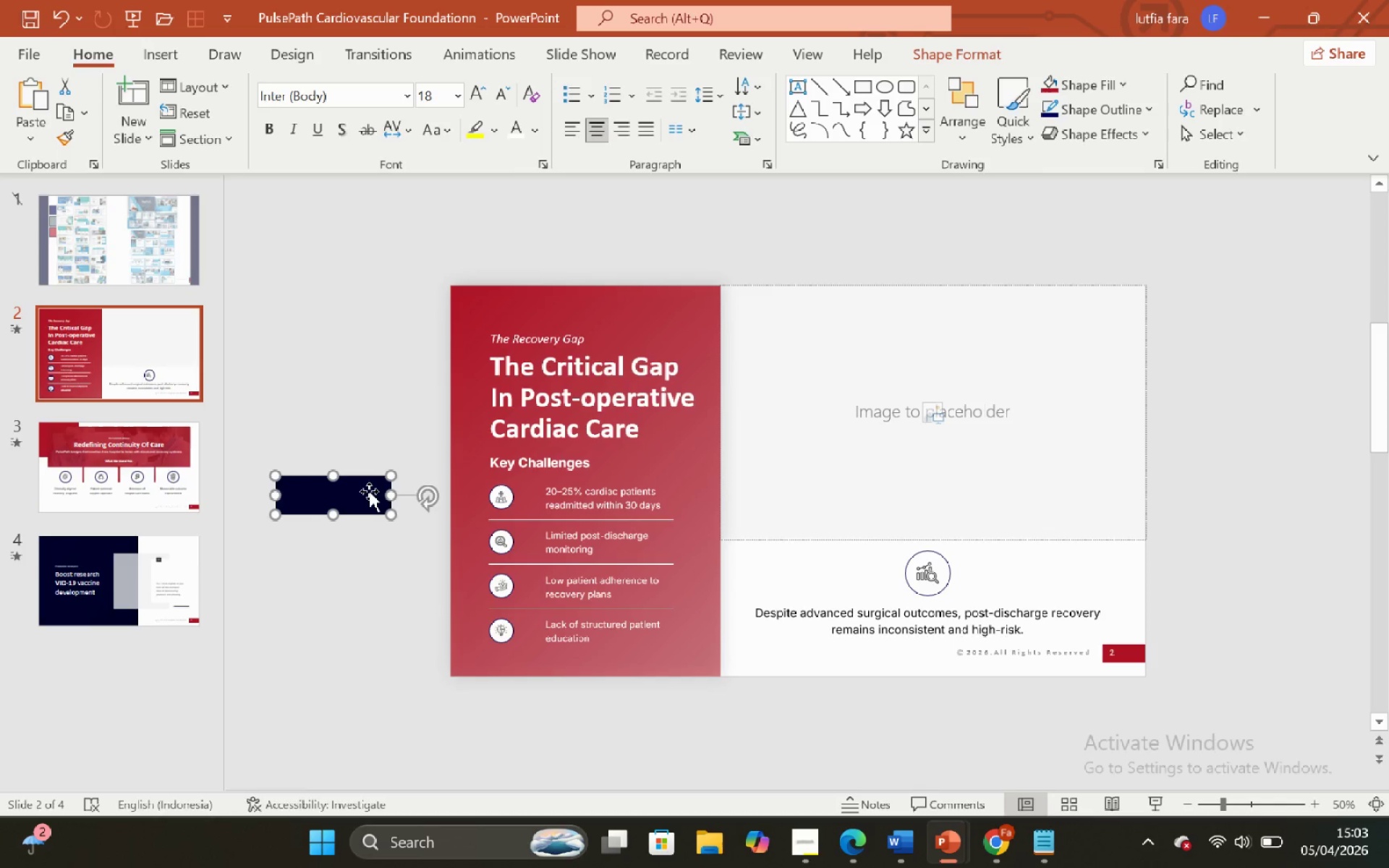 
left_click_drag(start_coordinate=[369, 490], to_coordinate=[524, 384])
 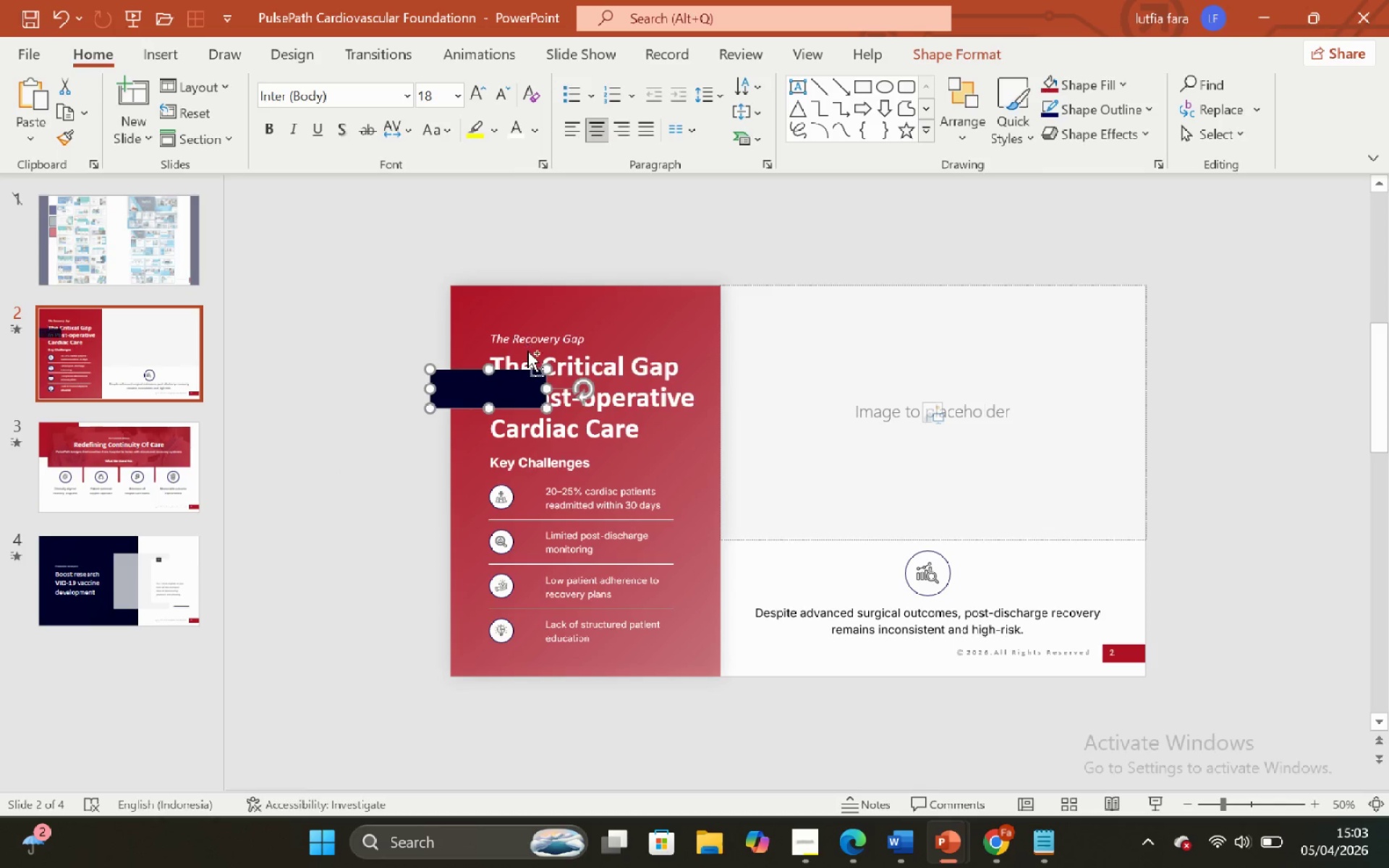 
hold_key(key=ShiftLeft, duration=1.53)
 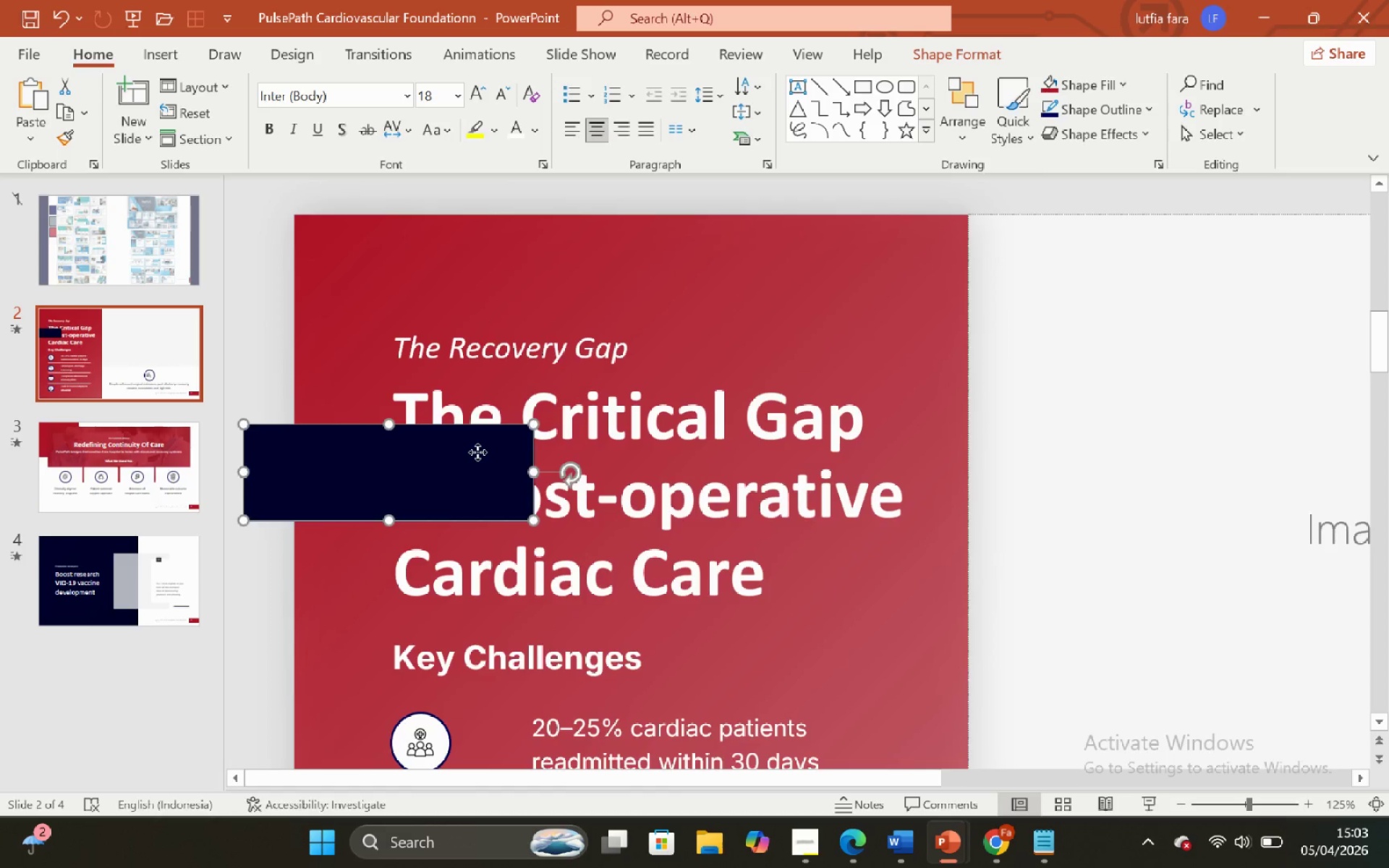 
hold_key(key=ControlLeft, duration=1.09)
 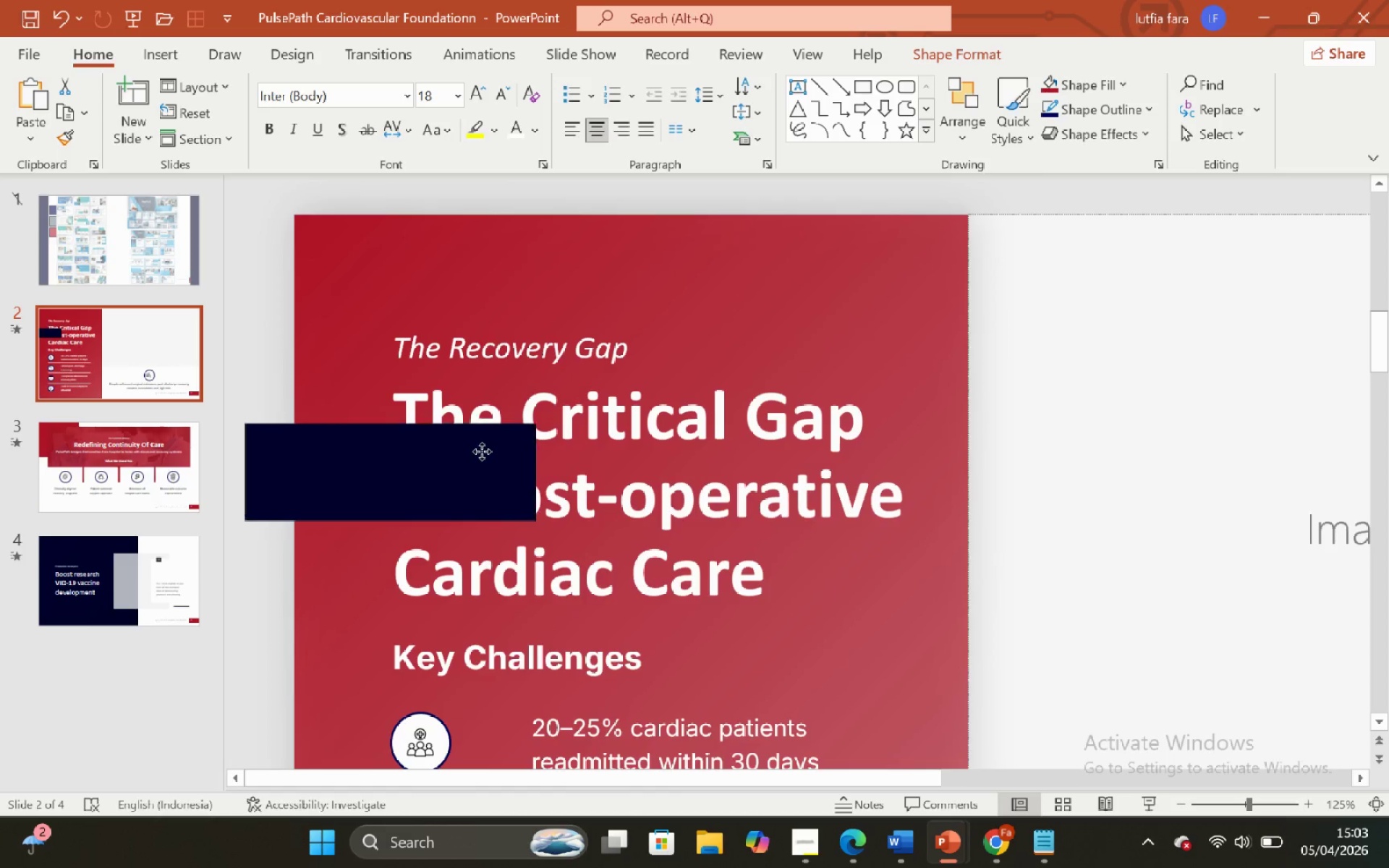 
scroll: coordinate [528, 351], scroll_direction: up, amount: 11.0
 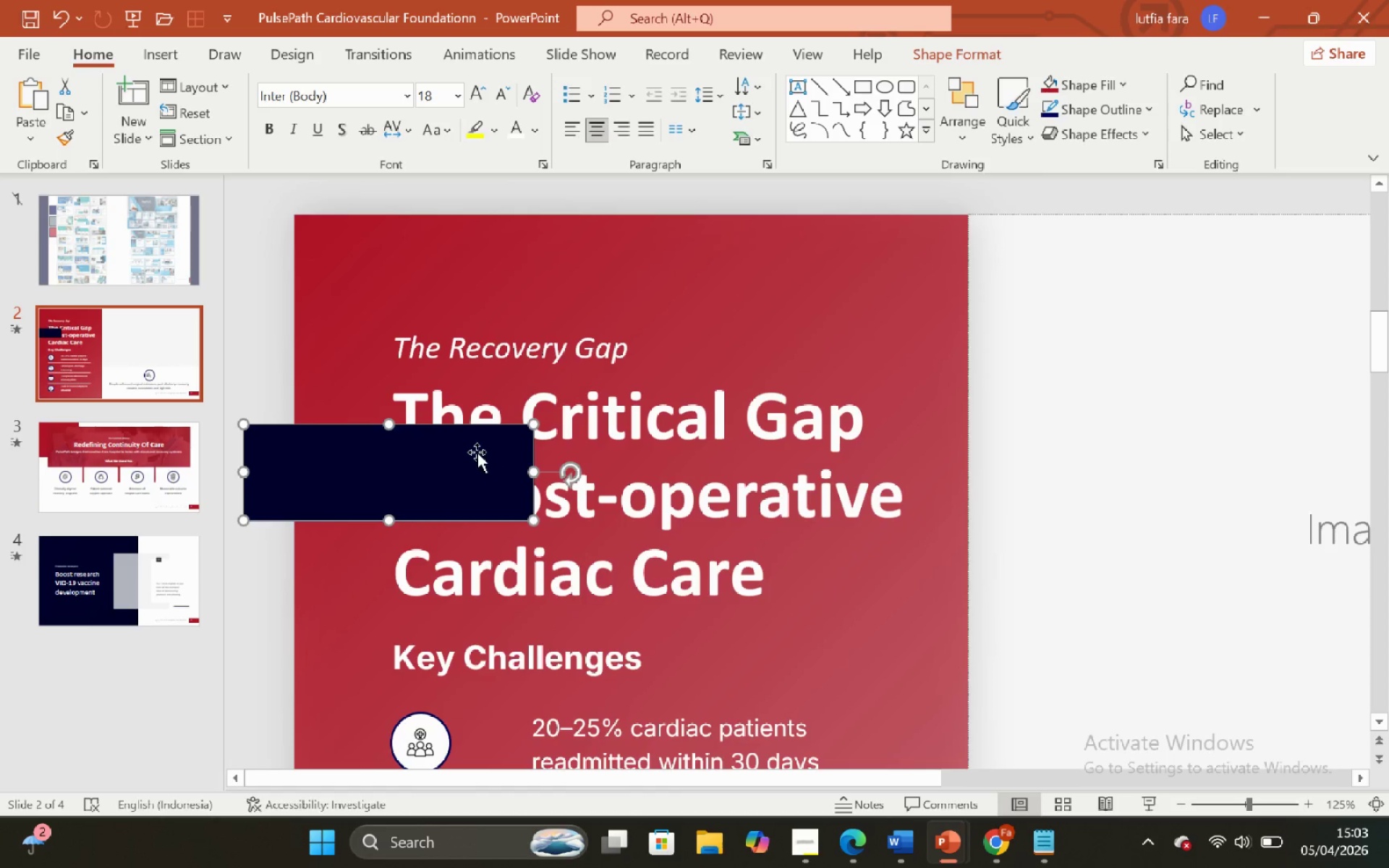 
left_click_drag(start_coordinate=[477, 452], to_coordinate=[611, 390])
 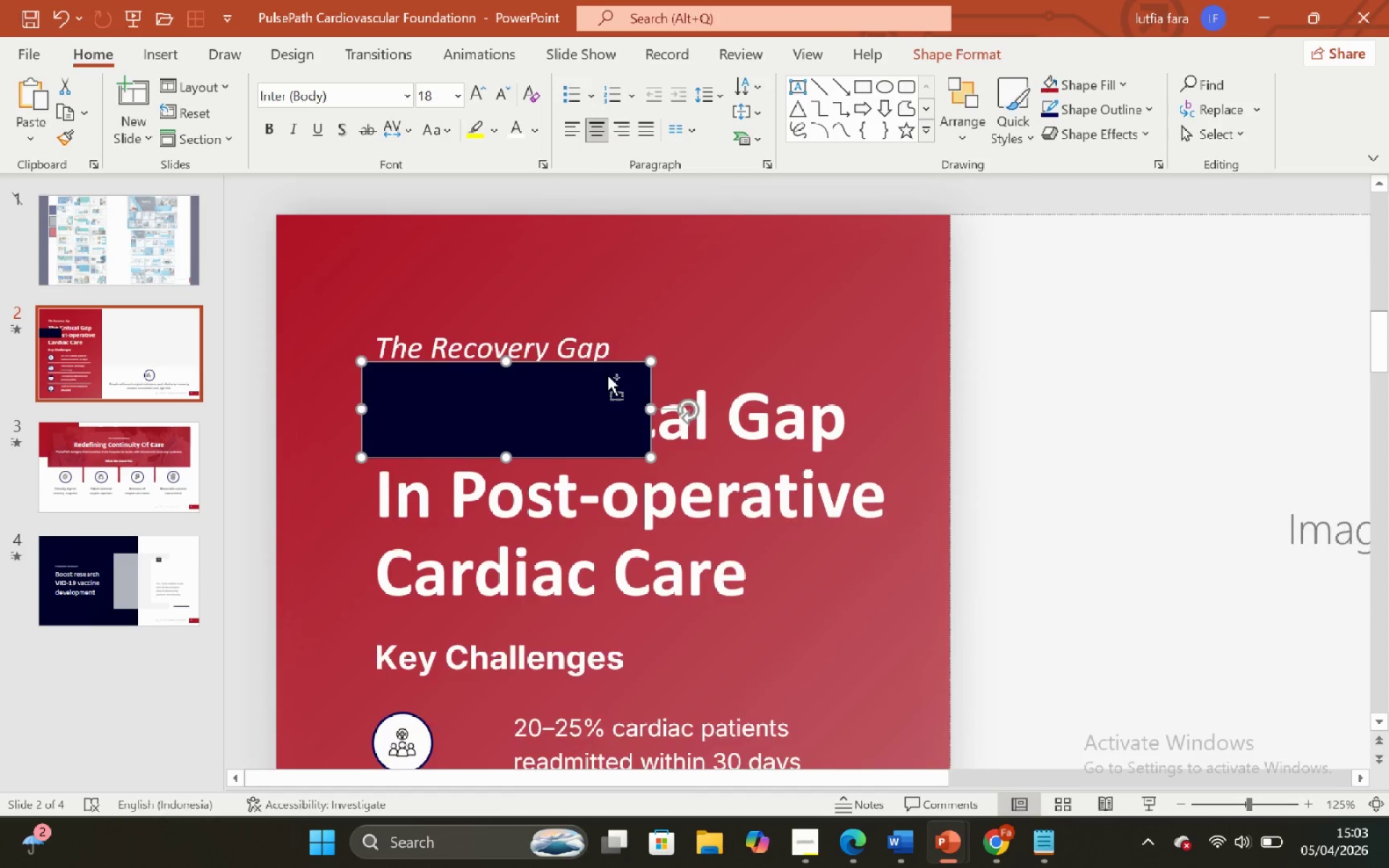 
hold_key(key=ControlLeft, duration=1.3)
hold_key(key=ShiftLeft, duration=1.25)
scroll: coordinate [607, 375], scroll_direction: up, amount: 3.0
 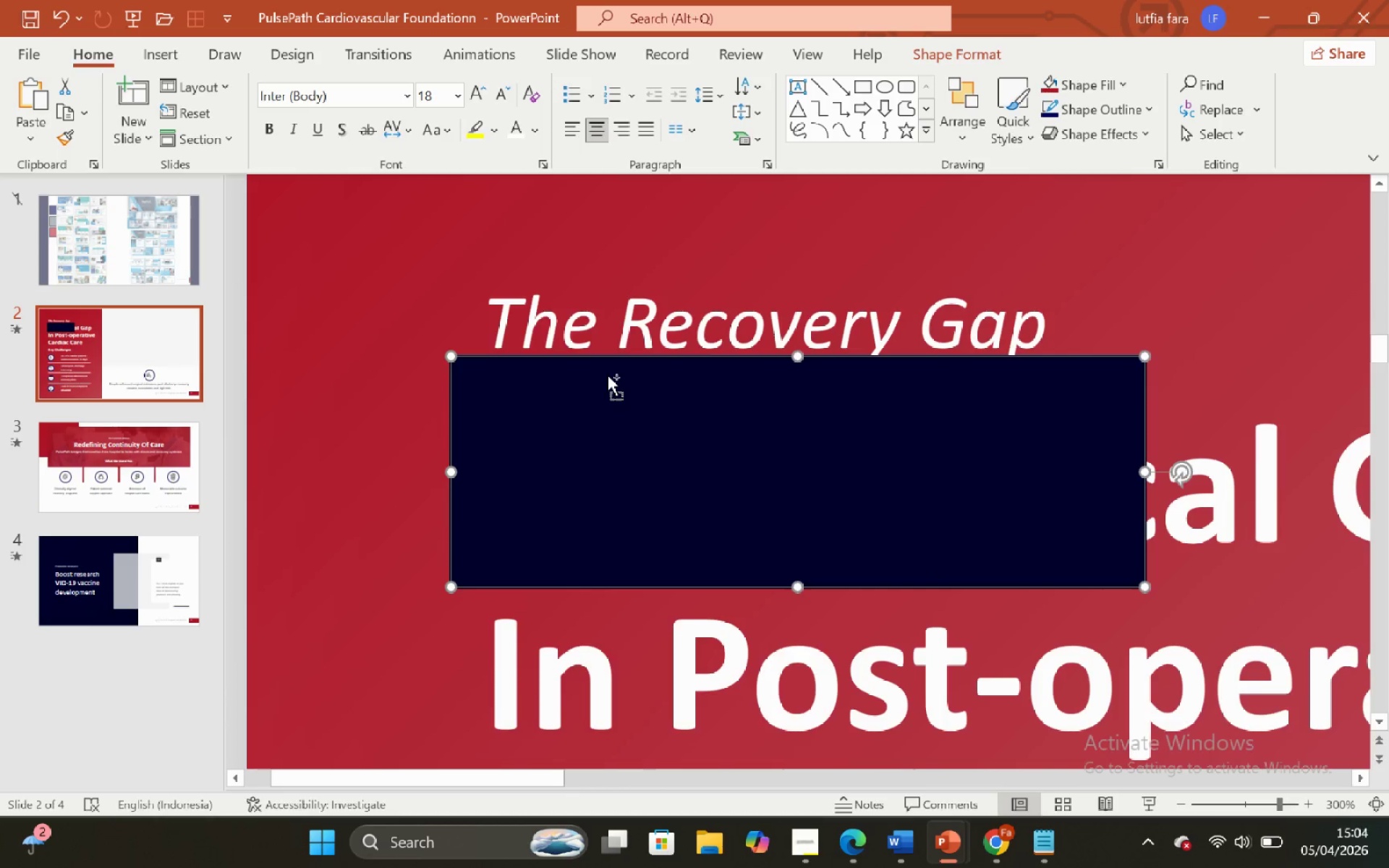 
scroll: coordinate [607, 375], scroll_direction: down, amount: 1.0
 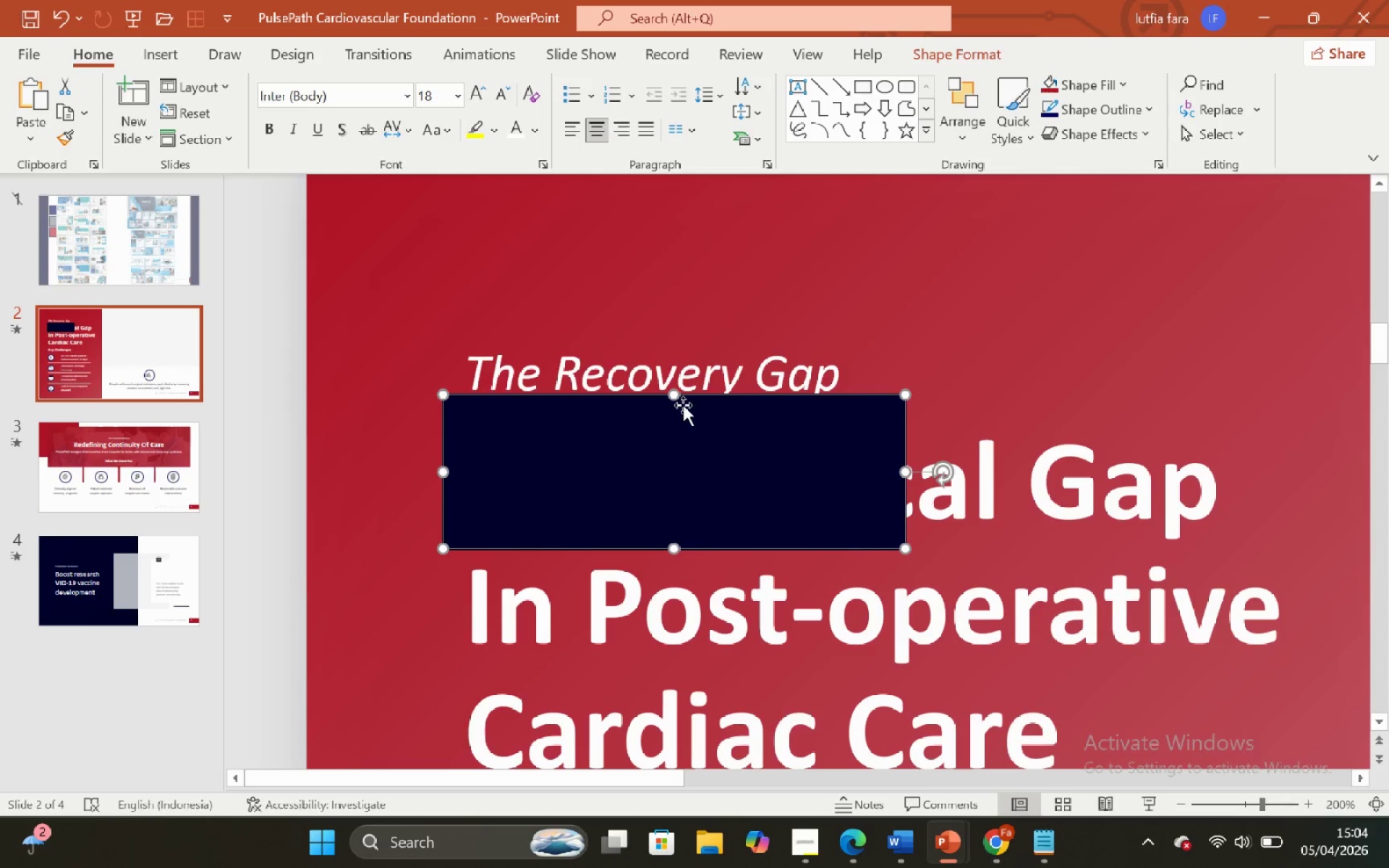 
left_click_drag(start_coordinate=[684, 405], to_coordinate=[688, 412])
 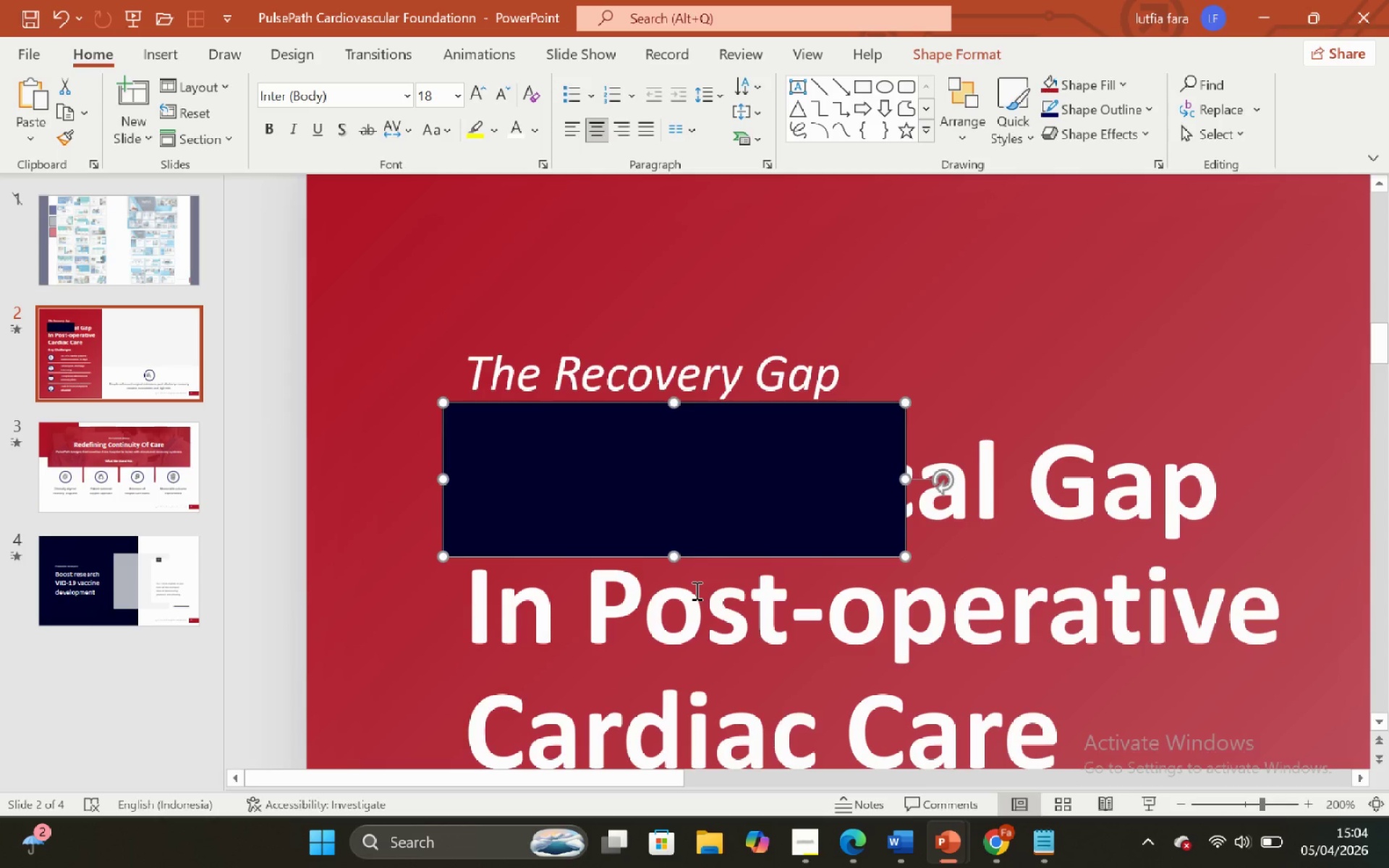 
hold_key(key=ShiftLeft, duration=2.42)
 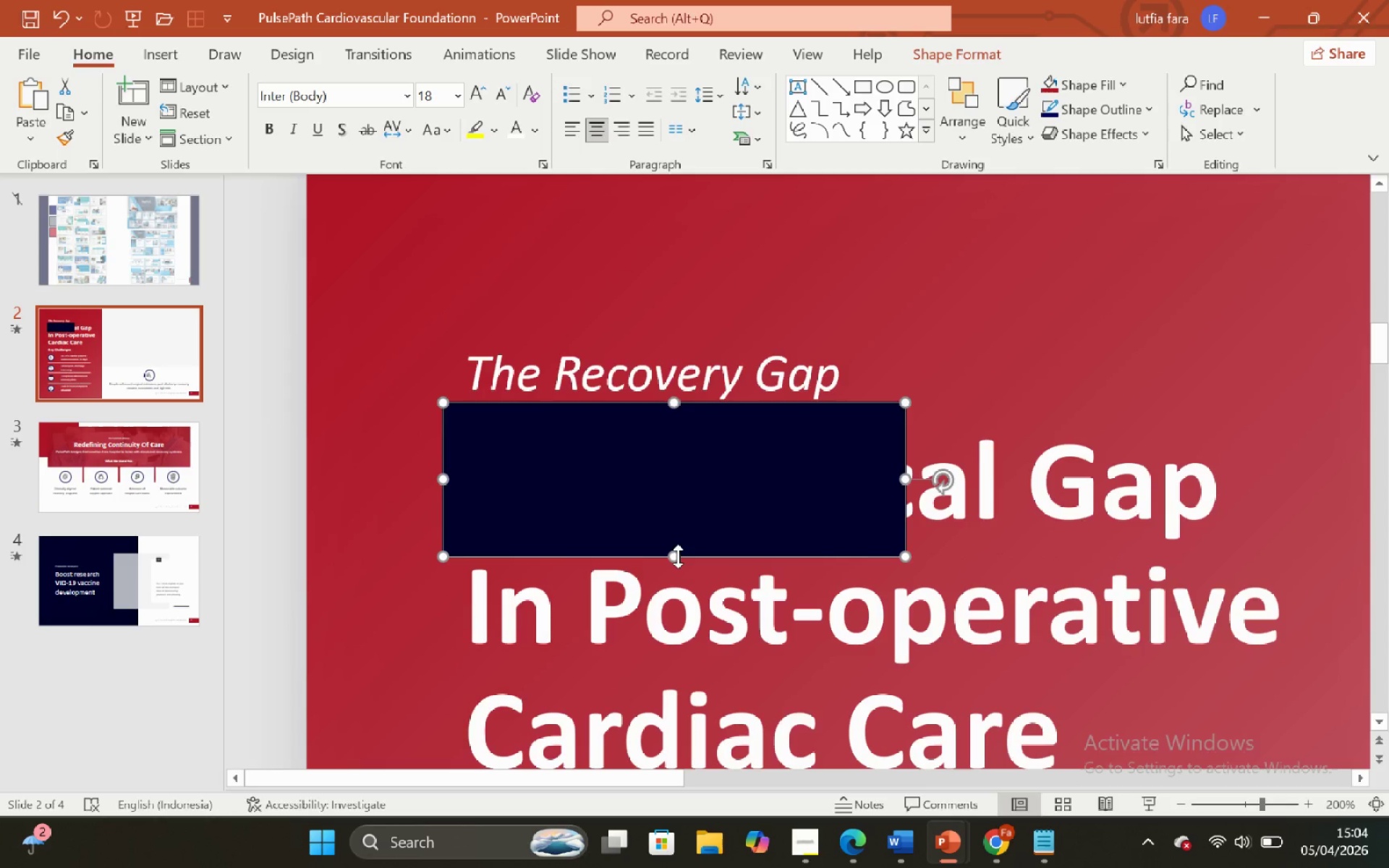 
left_click_drag(start_coordinate=[678, 556], to_coordinate=[662, 441])
 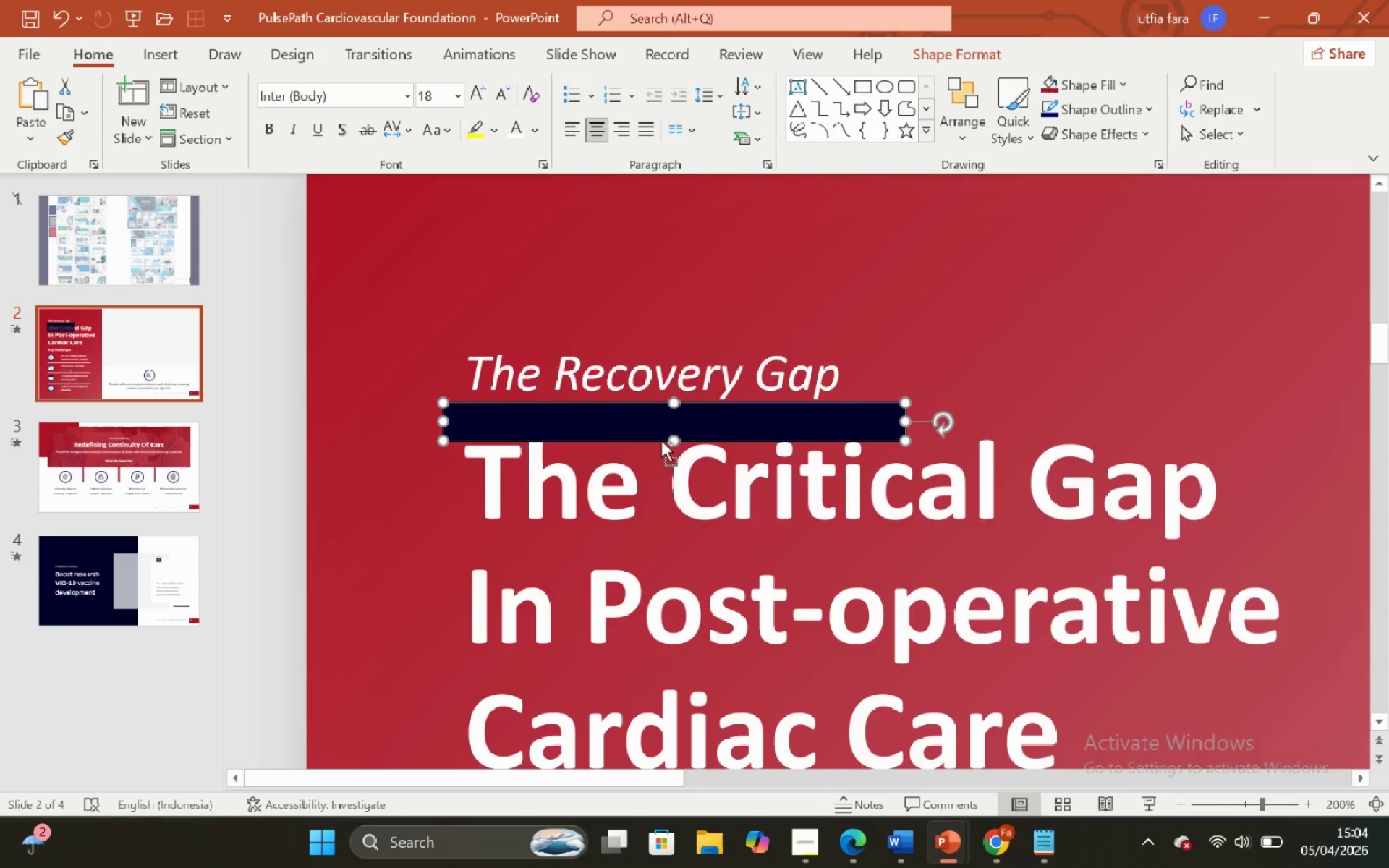 
hold_key(key=ControlLeft, duration=1.8)
hold_key(key=ShiftLeft, duration=1.78)
scroll: coordinate [661, 441], scroll_direction: down, amount: 6.0
 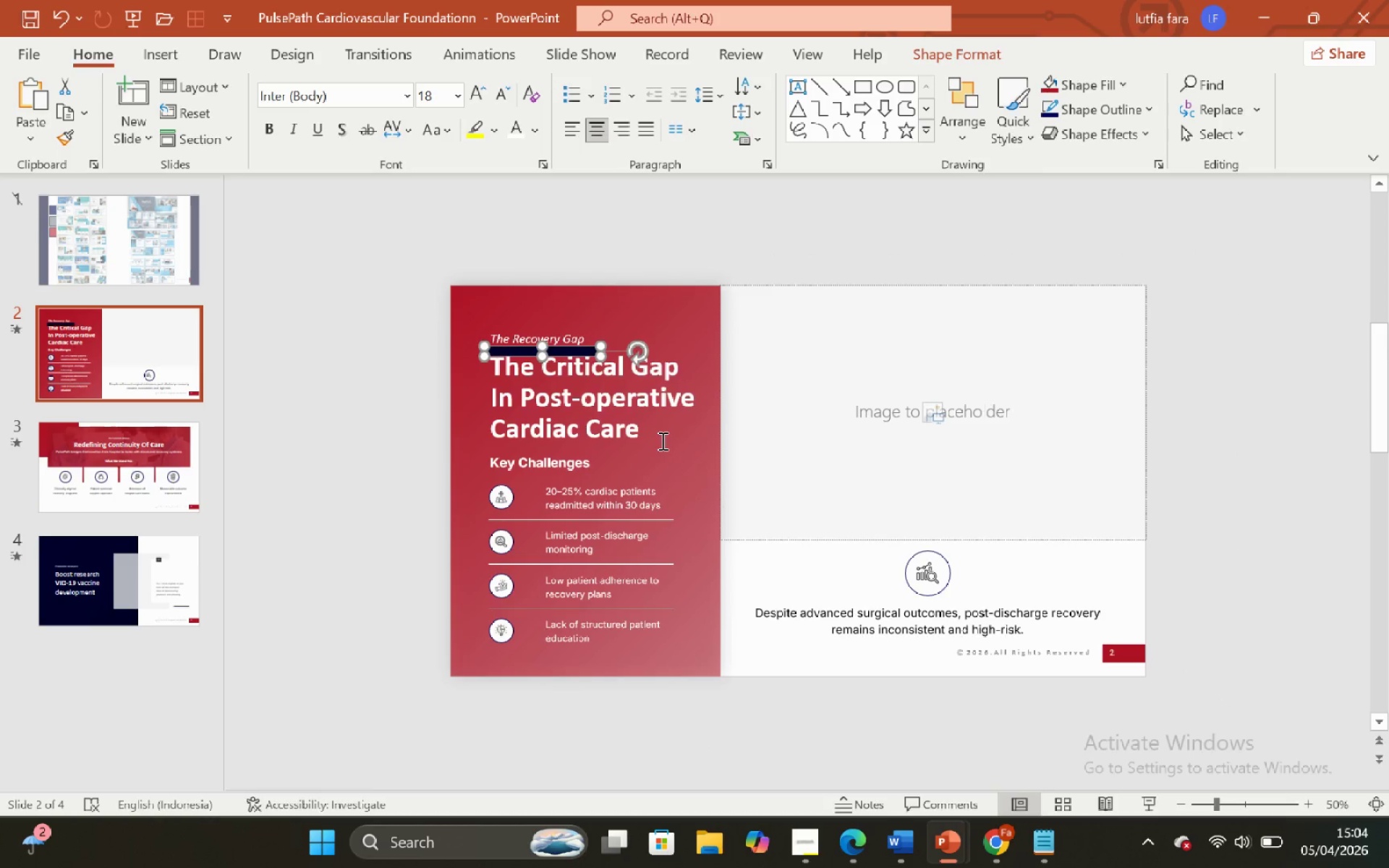 
key(Control+C)
 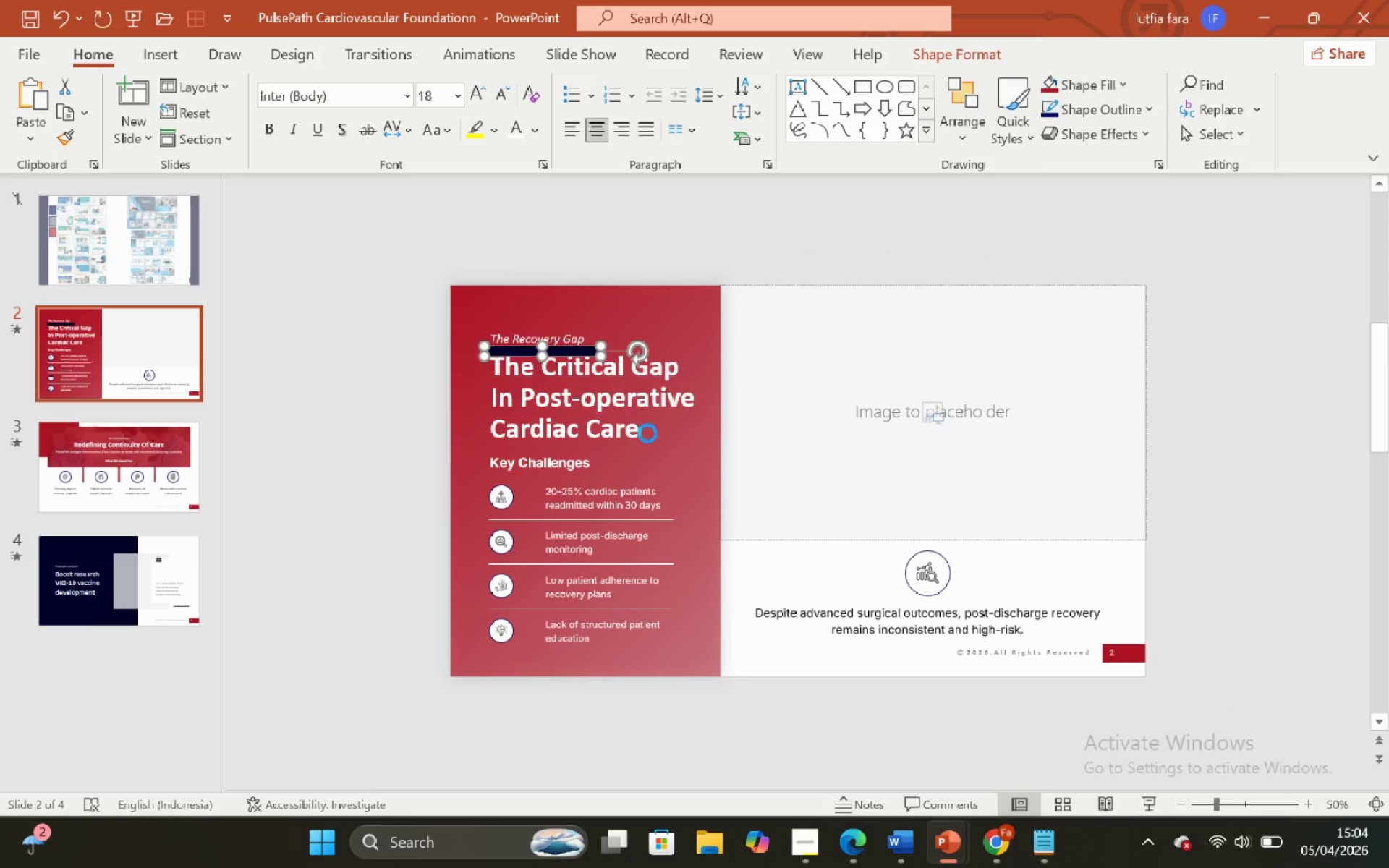 
key(Control+C)
 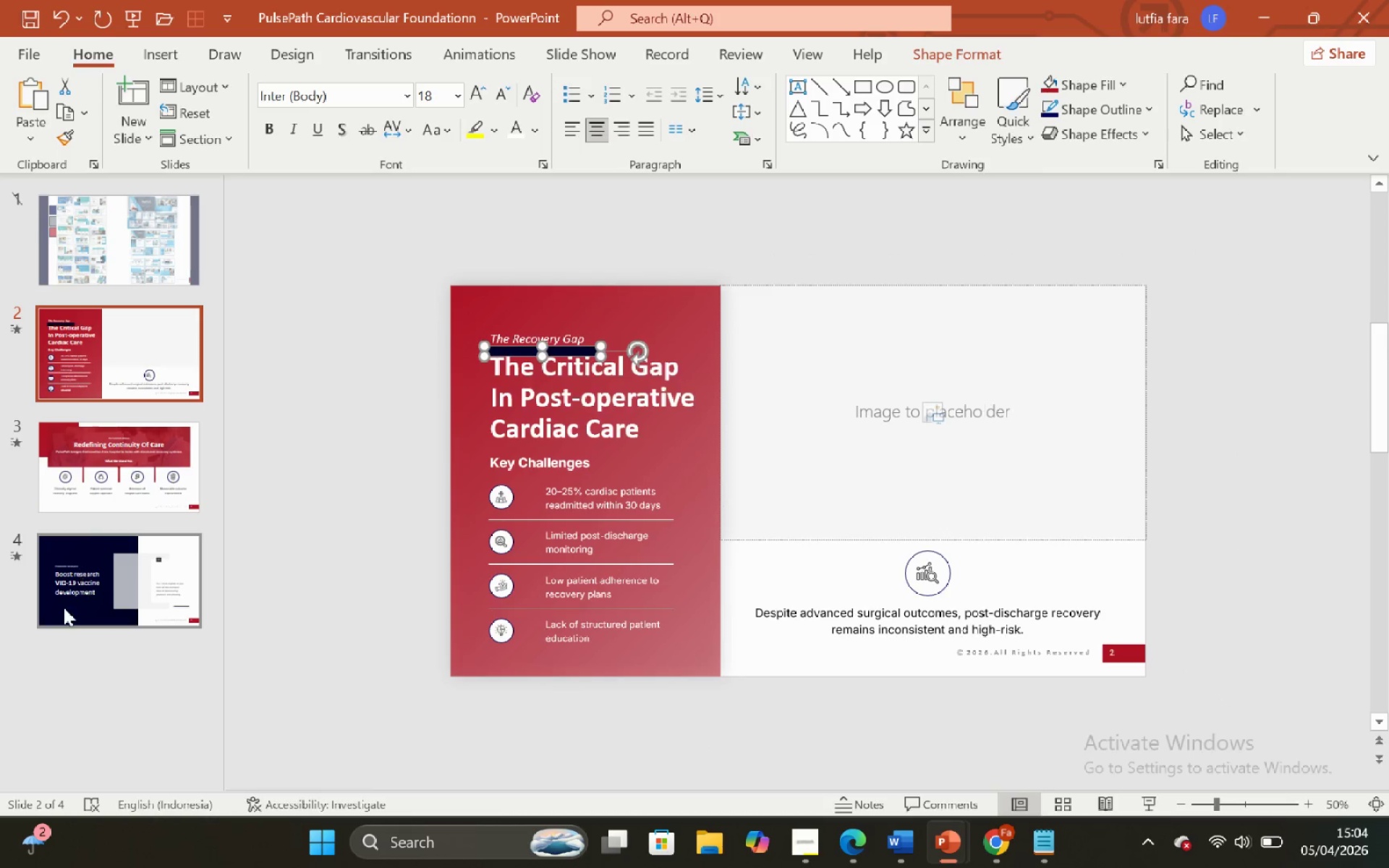 
left_click([64, 608])
 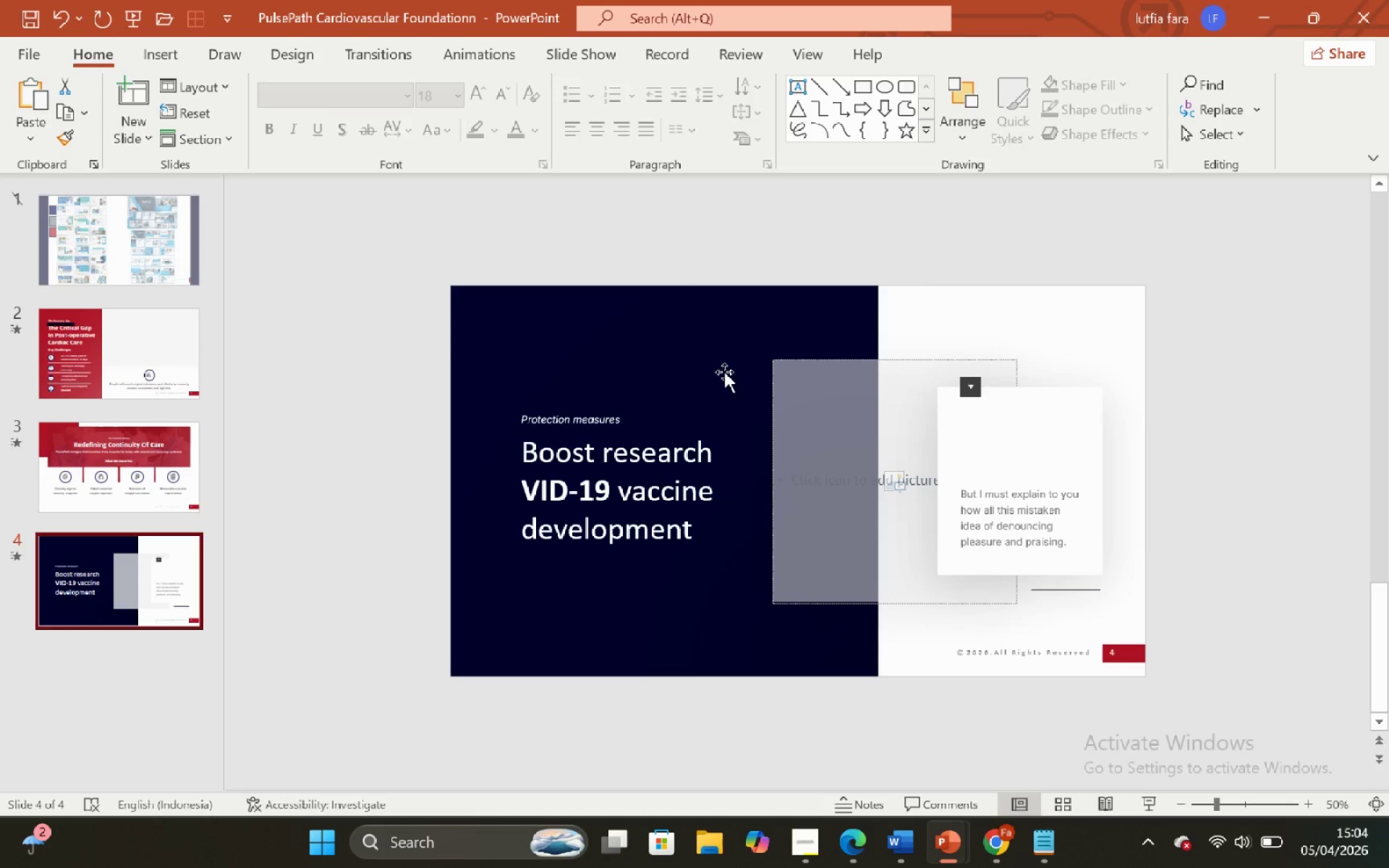 
key(Control+V)
 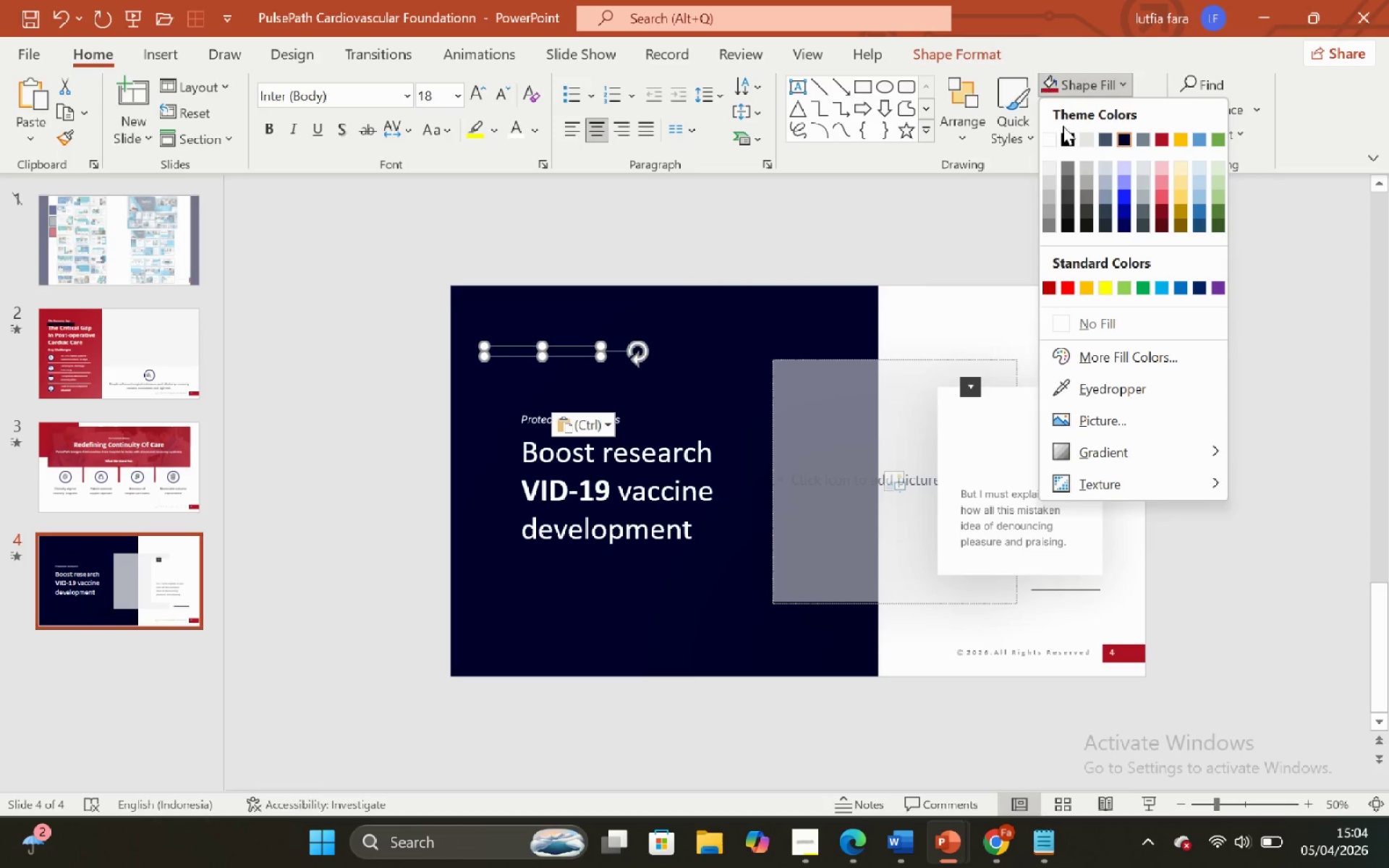 
left_click([1045, 137])
 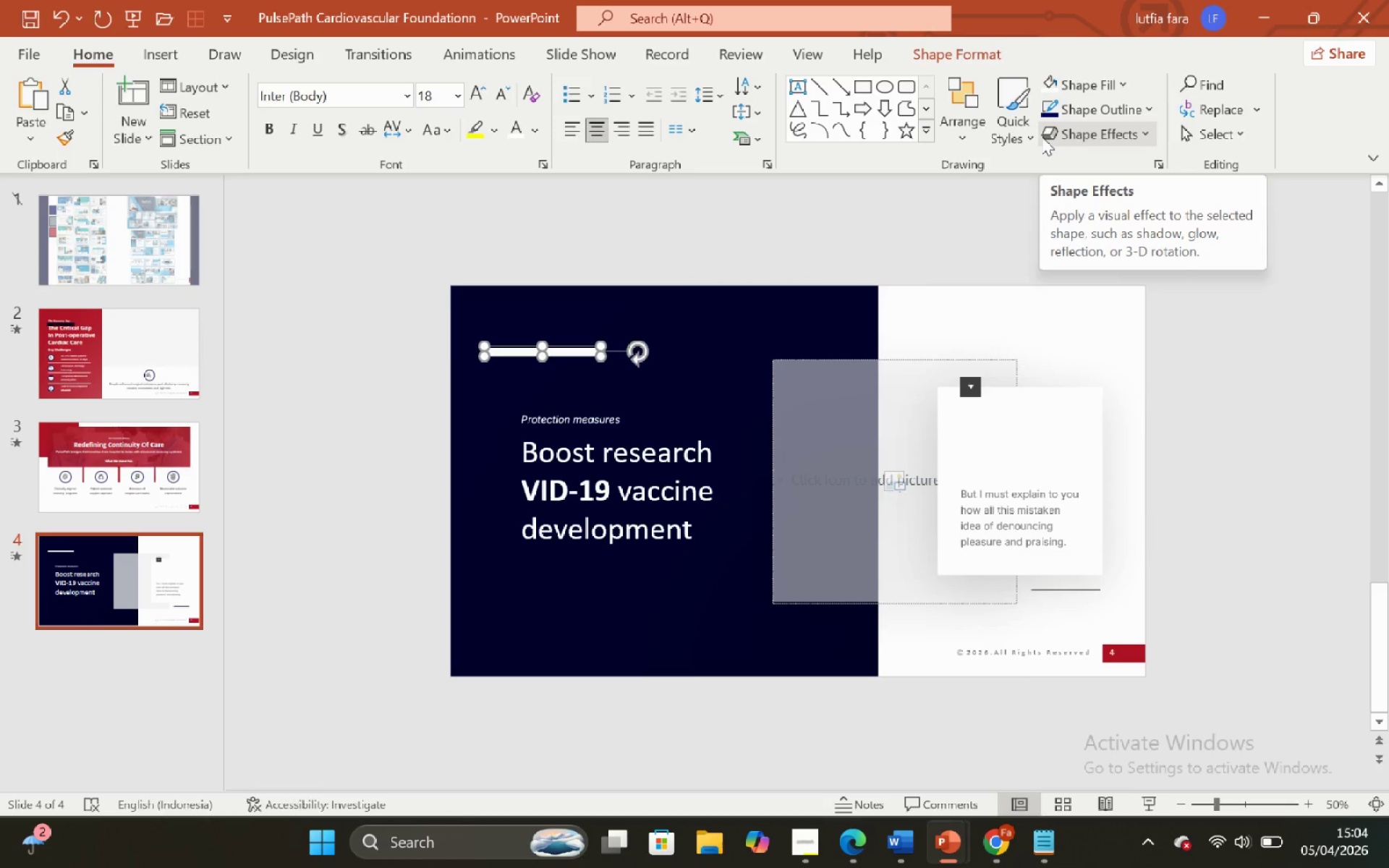 
wait(6.31)
 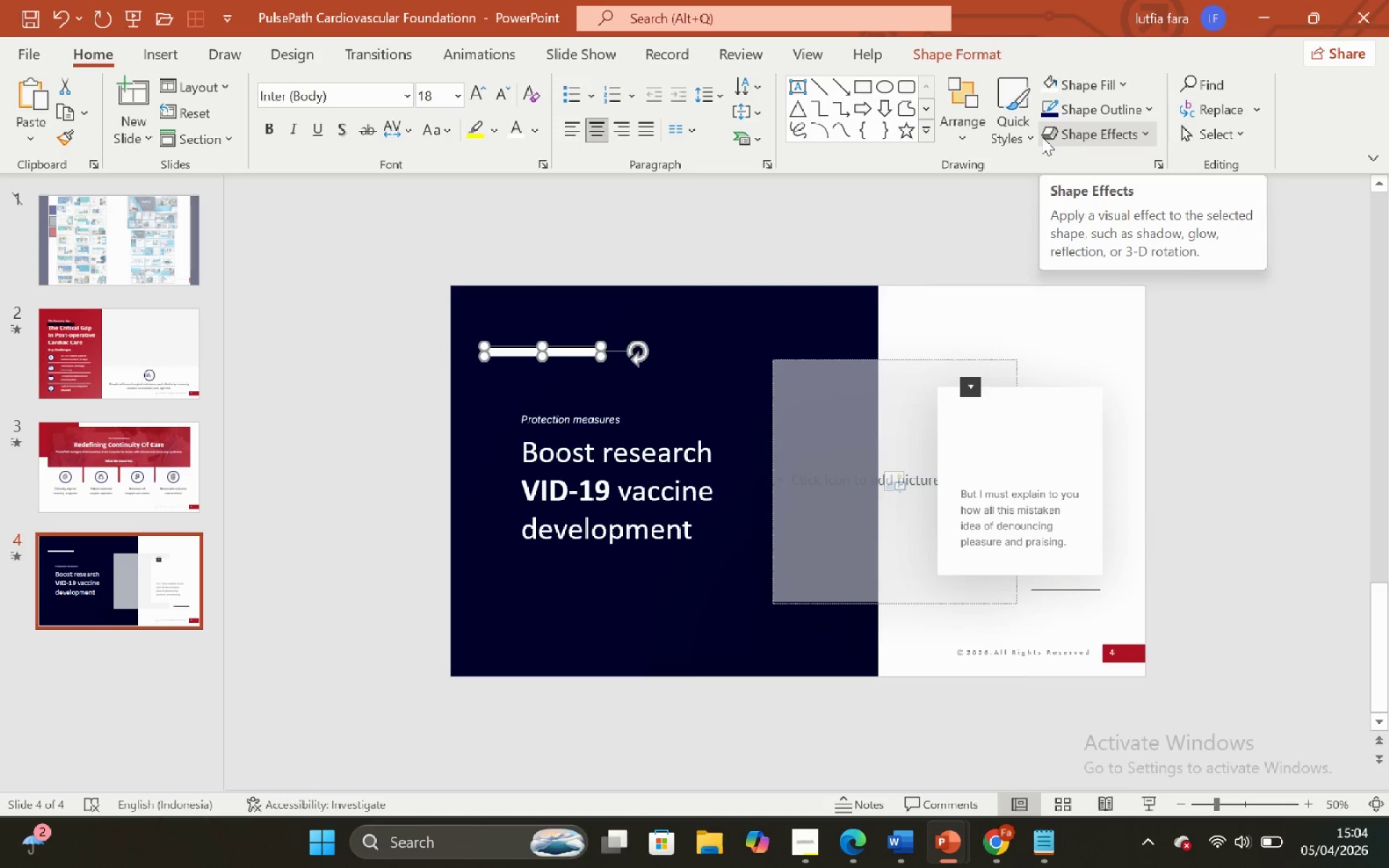 
left_click([635, 239])
 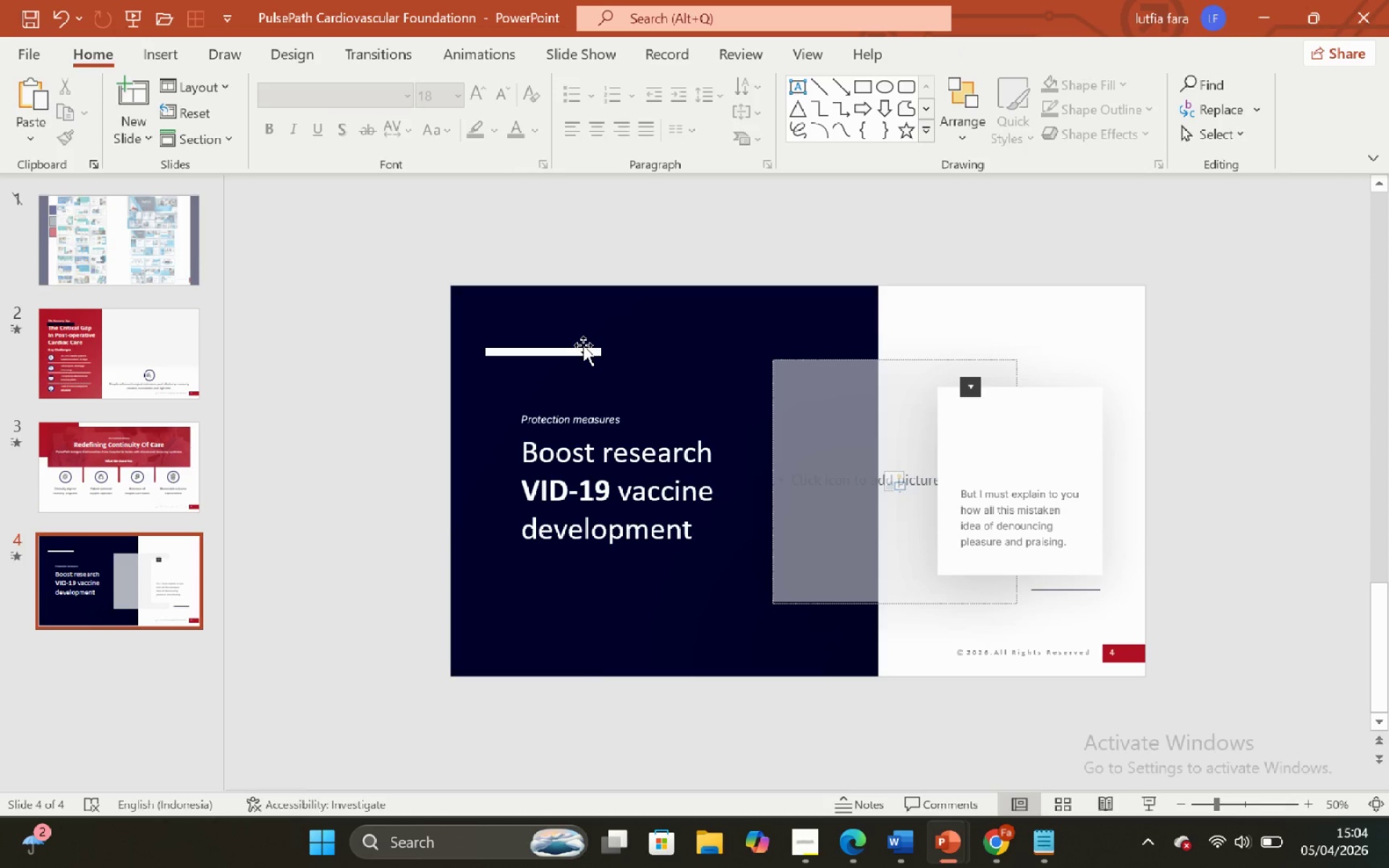 
left_click([583, 345])
 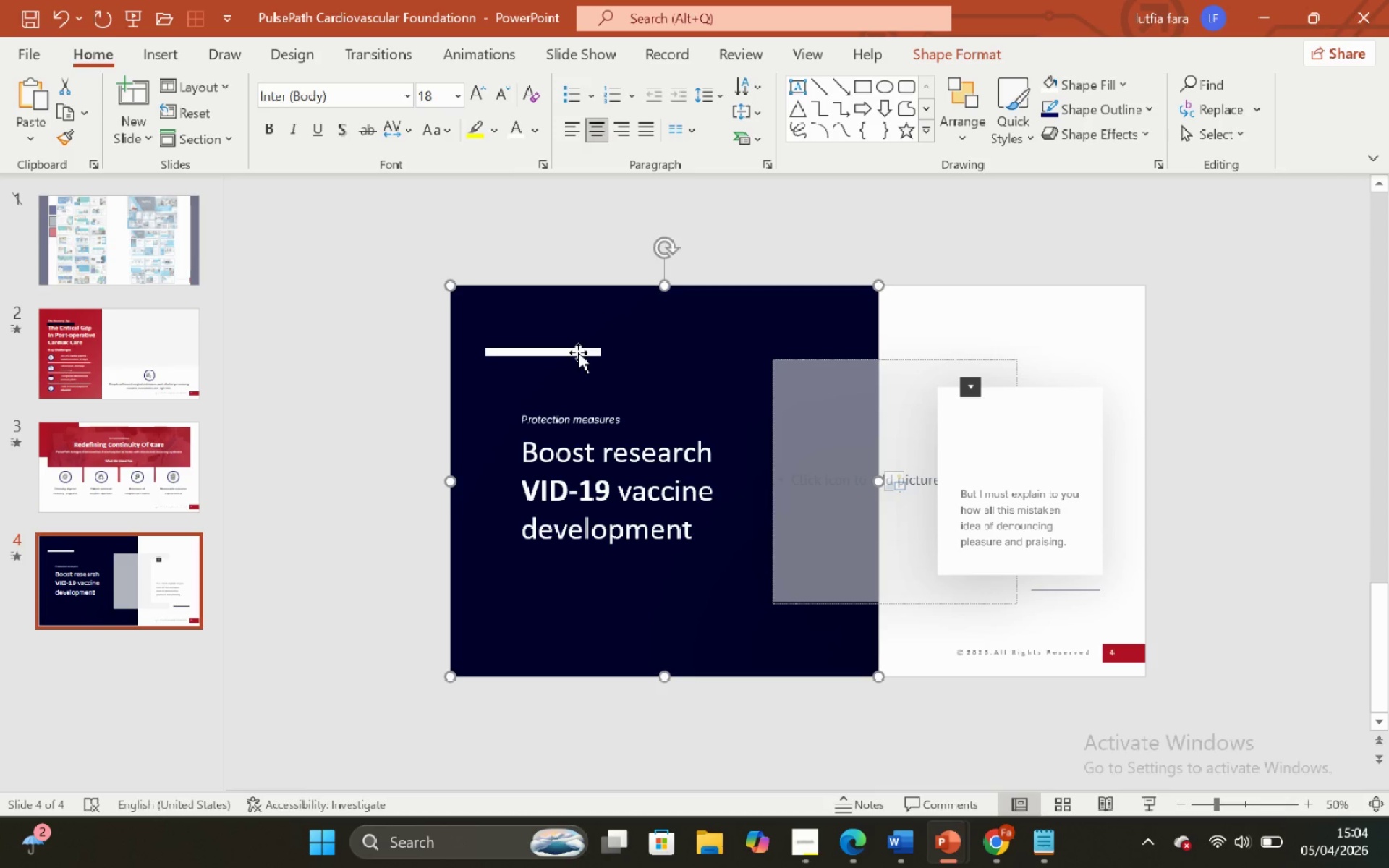 
left_click([577, 352])
 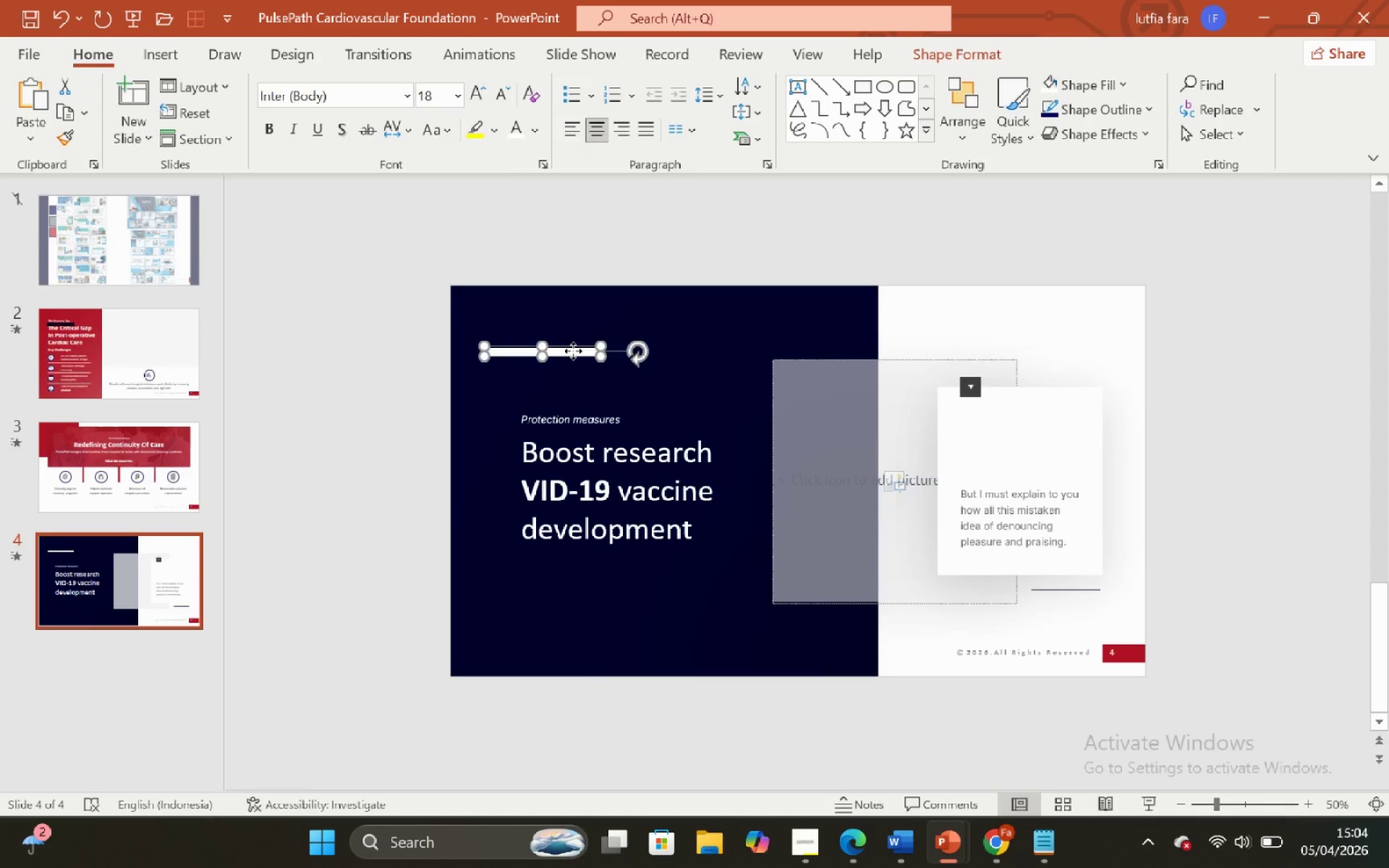 
left_click_drag(start_coordinate=[573, 351], to_coordinate=[608, 440])
 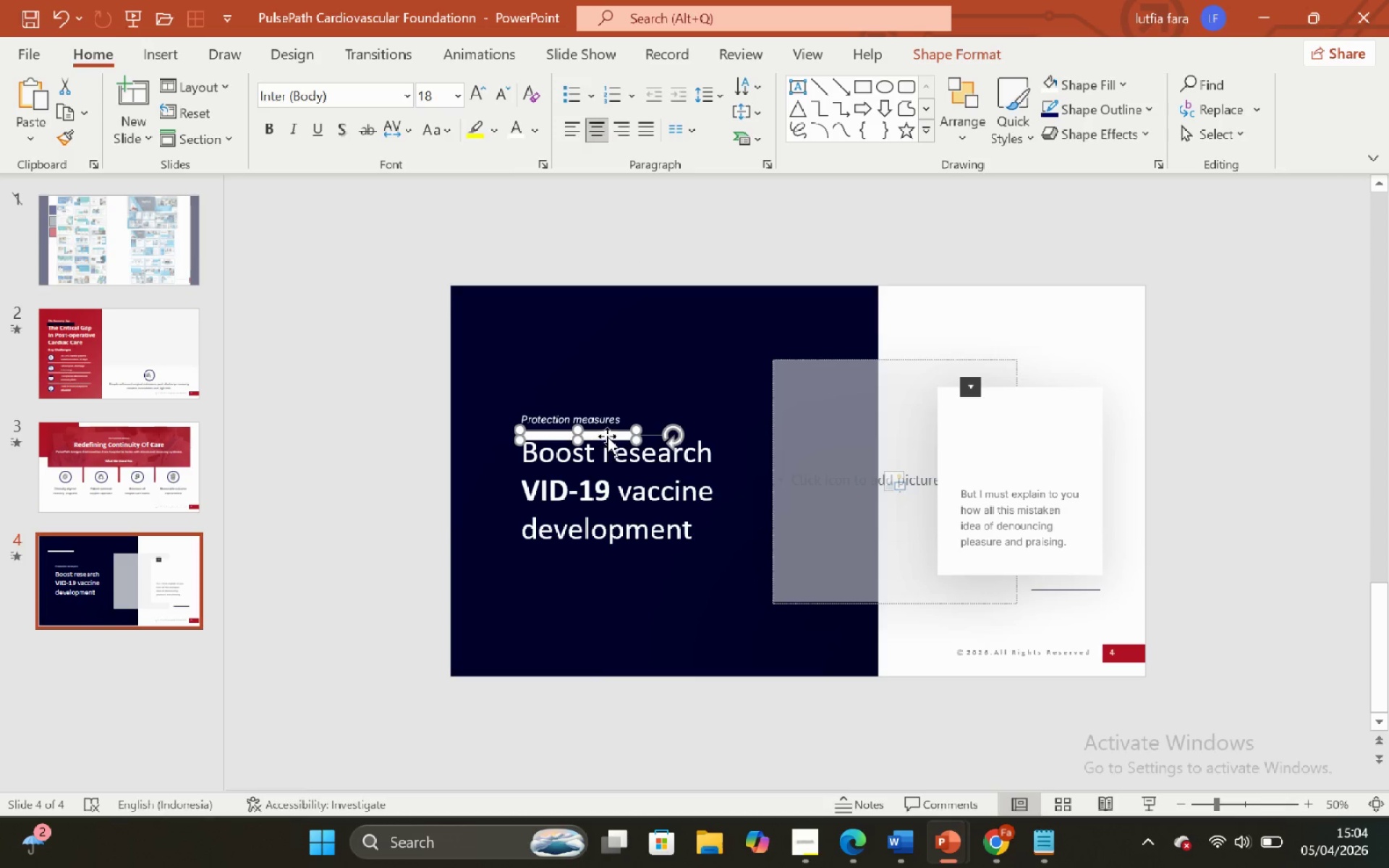 
hold_key(key=ControlLeft, duration=1.23)
hold_key(key=ShiftLeft, duration=1.27)
scroll: coordinate [582, 413], scroll_direction: up, amount: 5.0
 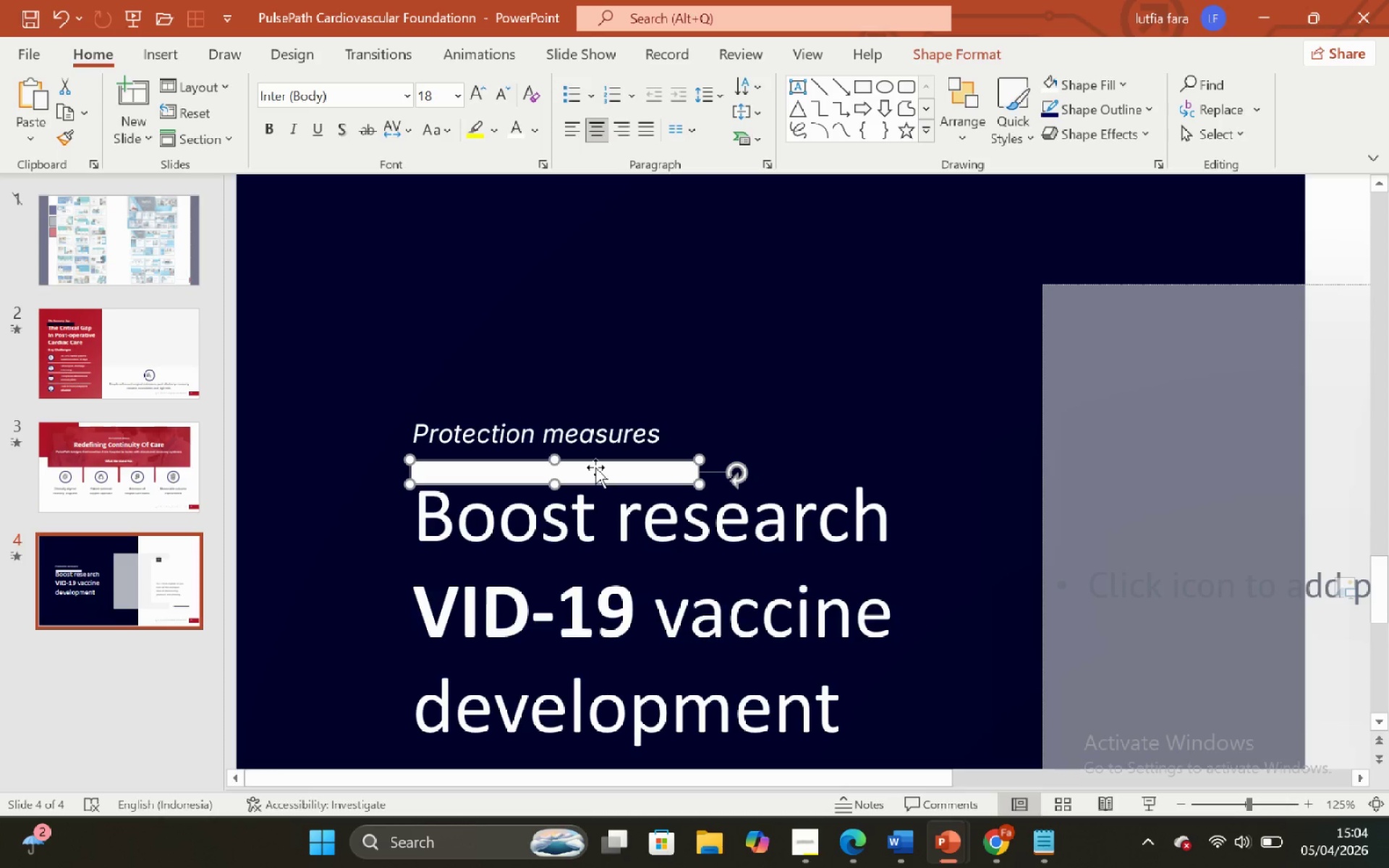 
left_click_drag(start_coordinate=[595, 467], to_coordinate=[579, 472])
 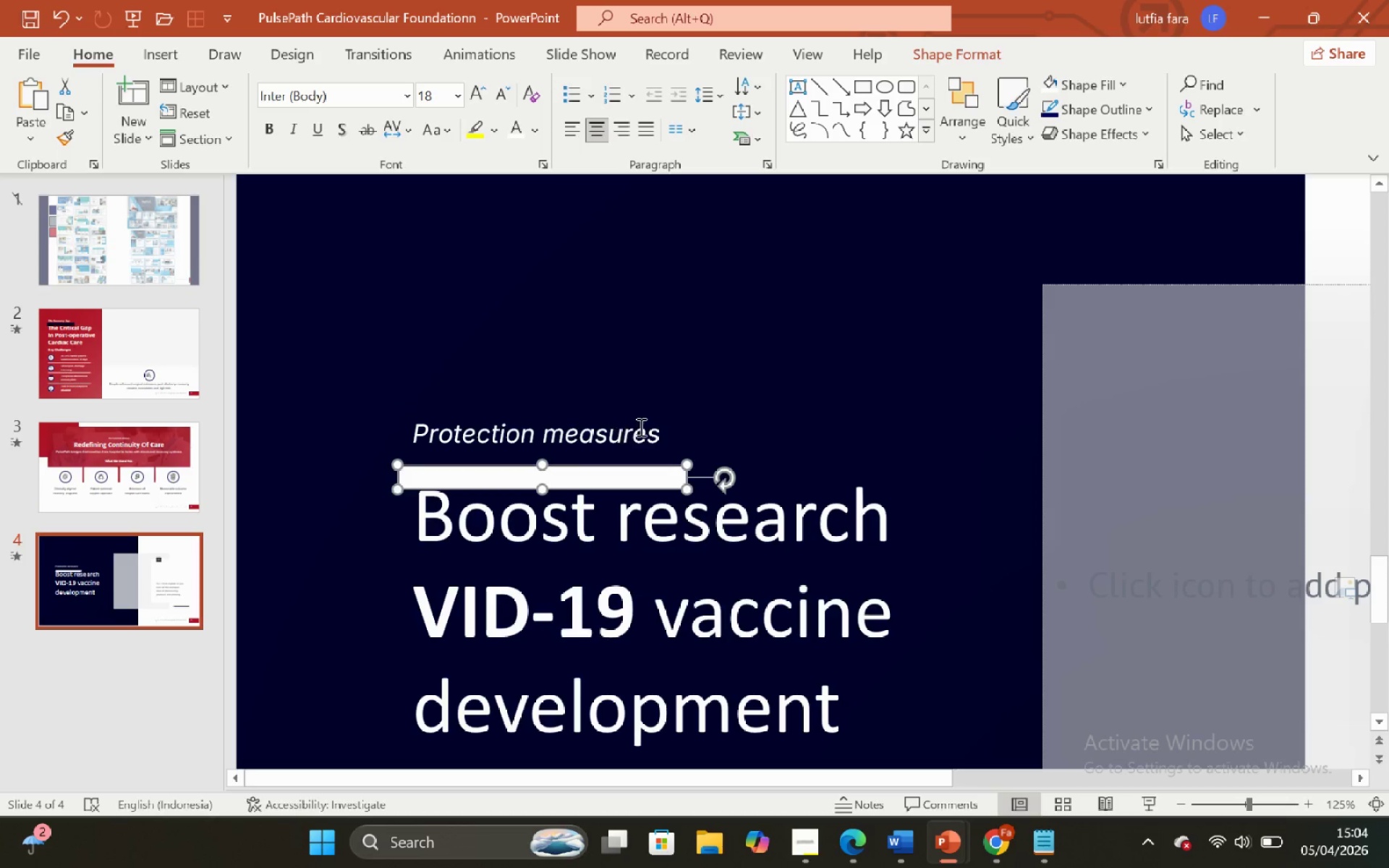 
left_click([640, 427])
 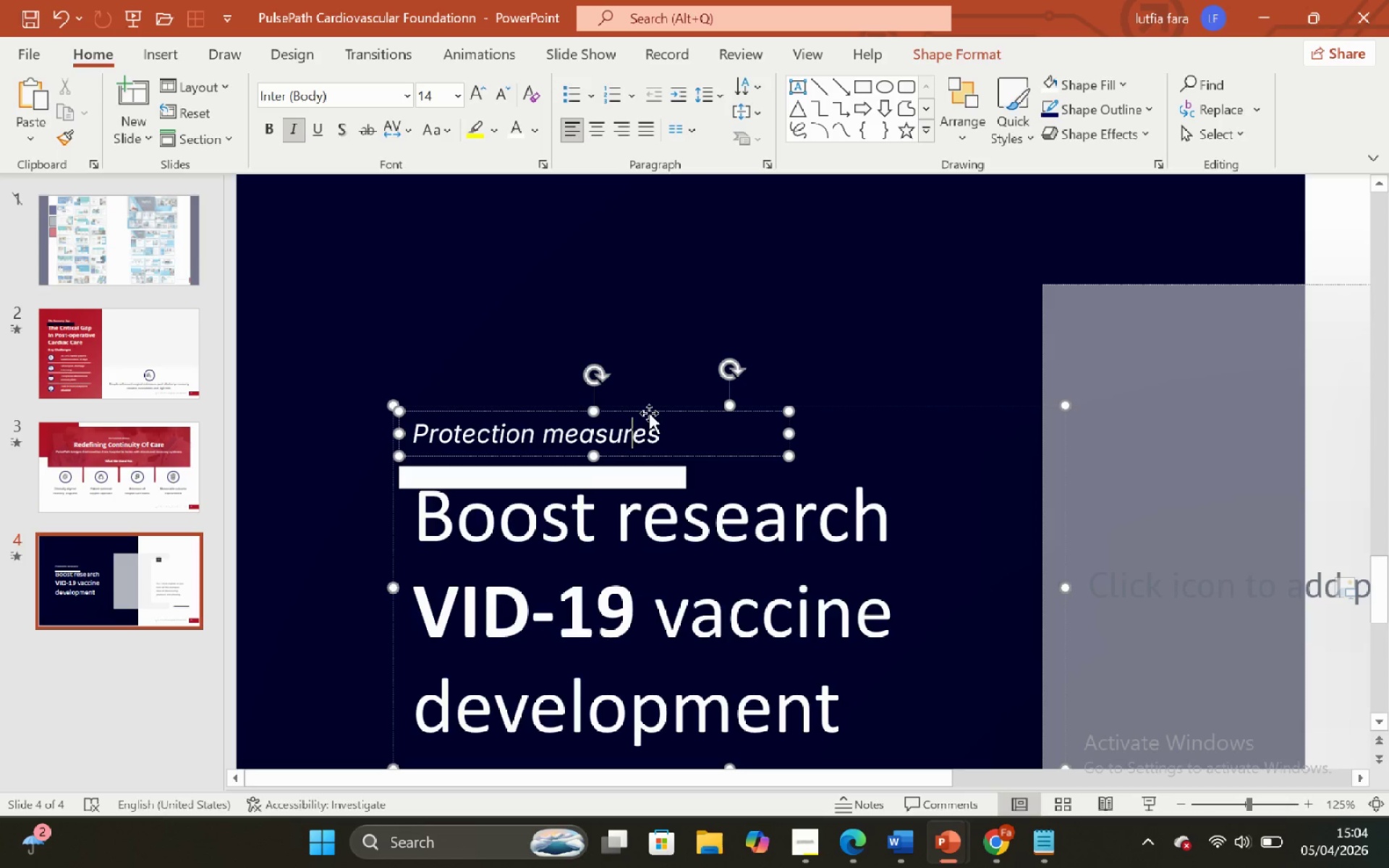 
left_click([649, 413])
 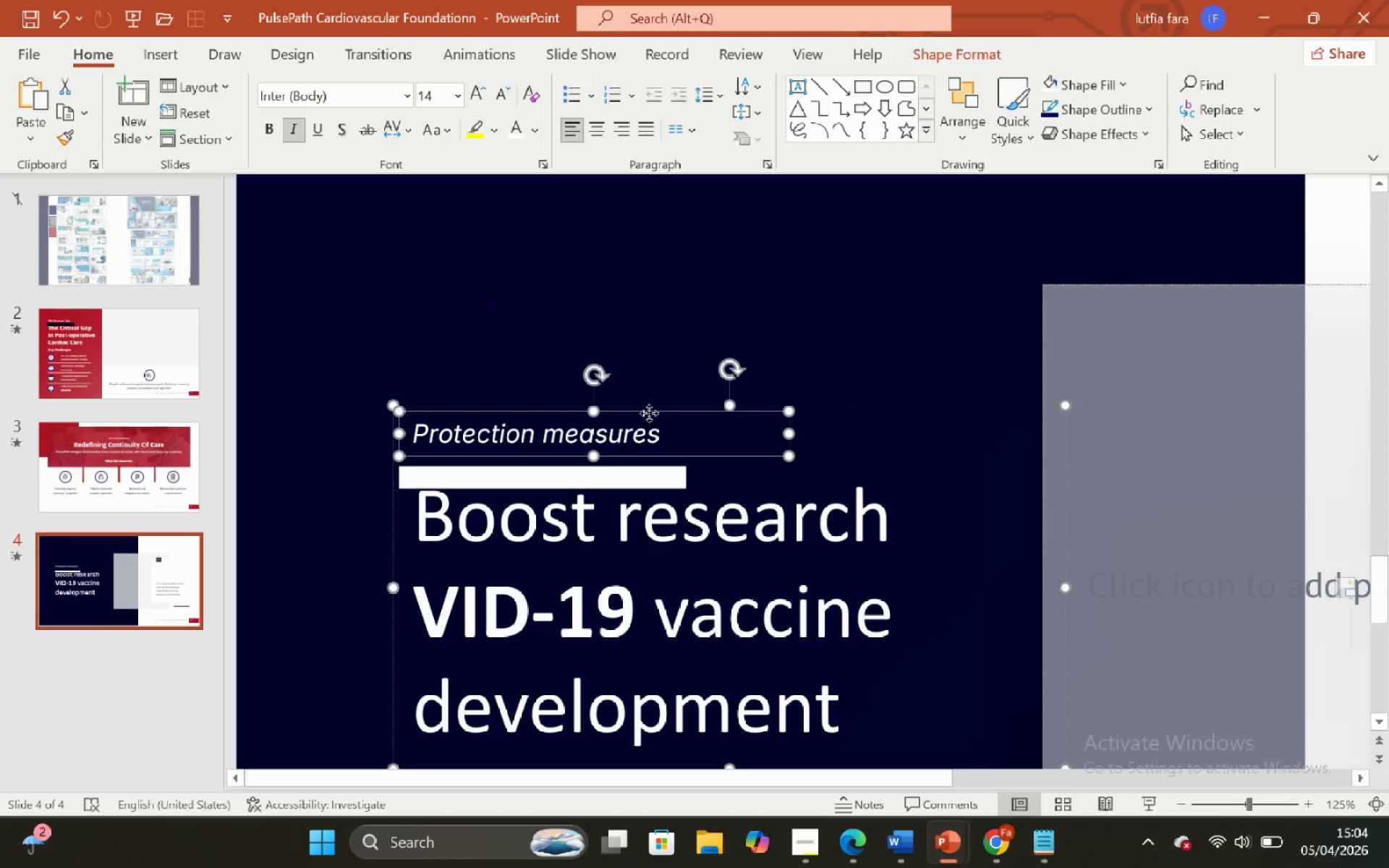 
left_click_drag(start_coordinate=[649, 413], to_coordinate=[644, 433])
 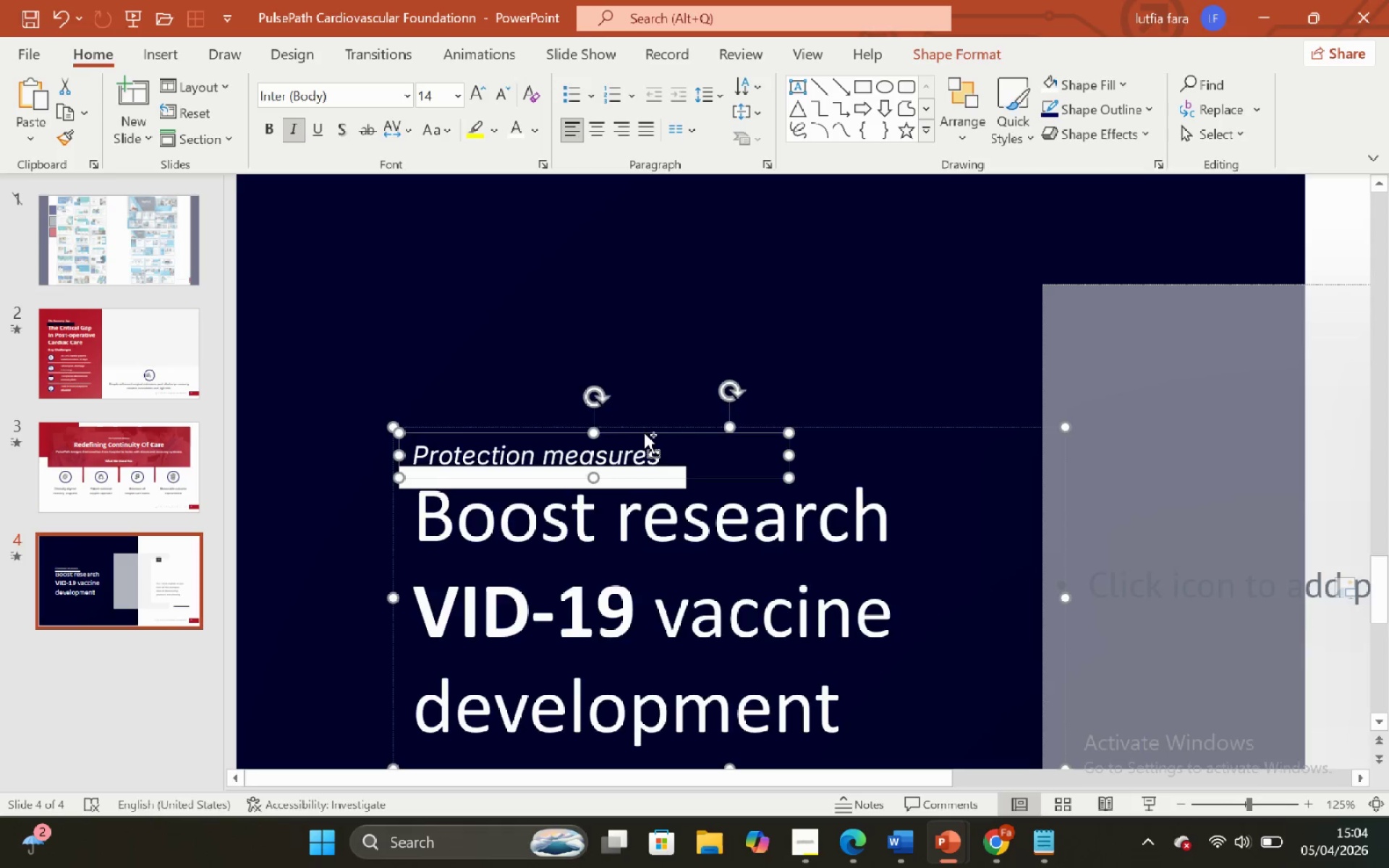 
hold_key(key=ShiftLeft, duration=2.72)
 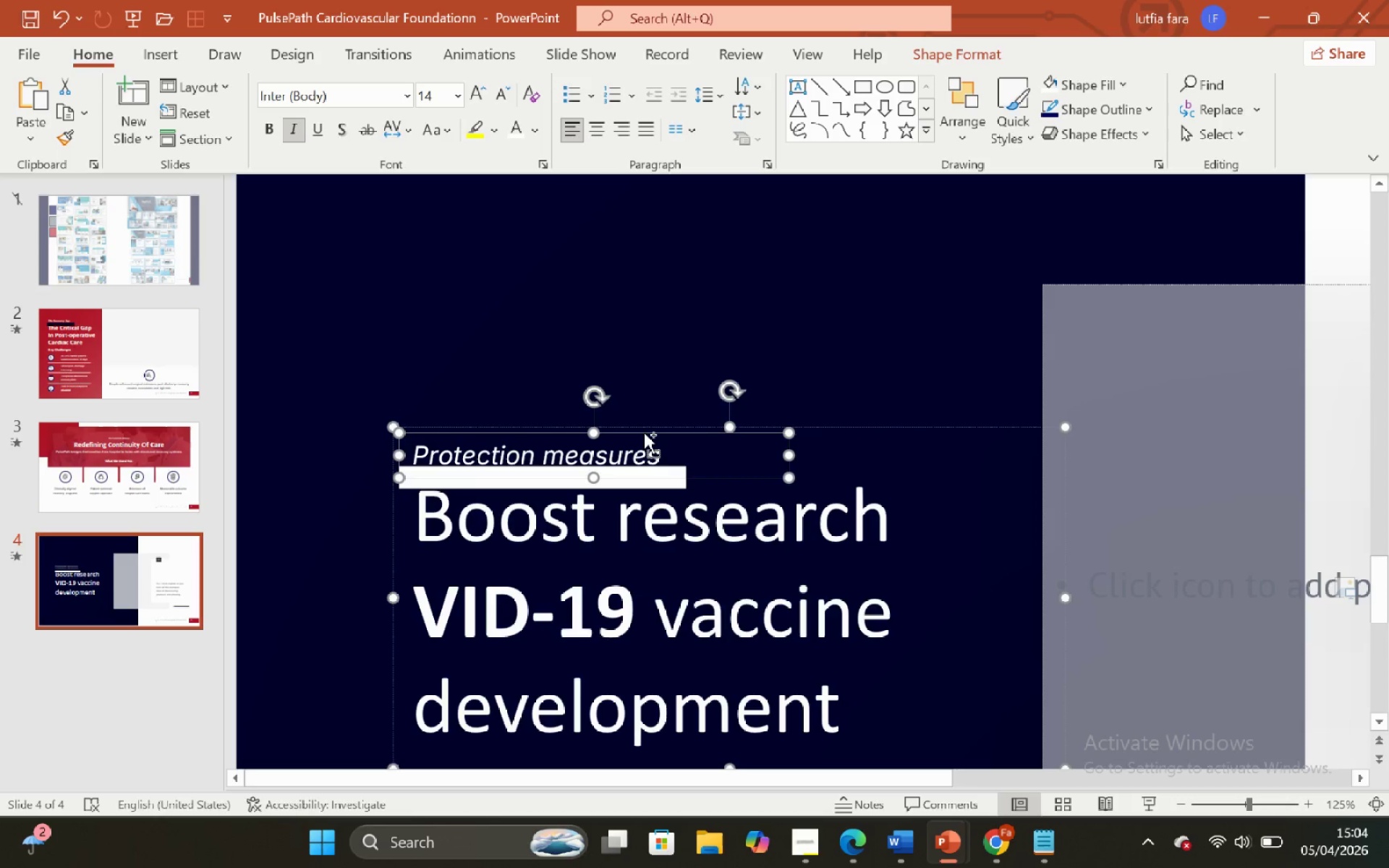 
hold_key(key=ControlLeft, duration=0.94)
hold_key(key=ShiftLeft, duration=0.91)
scroll: coordinate [644, 433], scroll_direction: down, amount: 4.0
 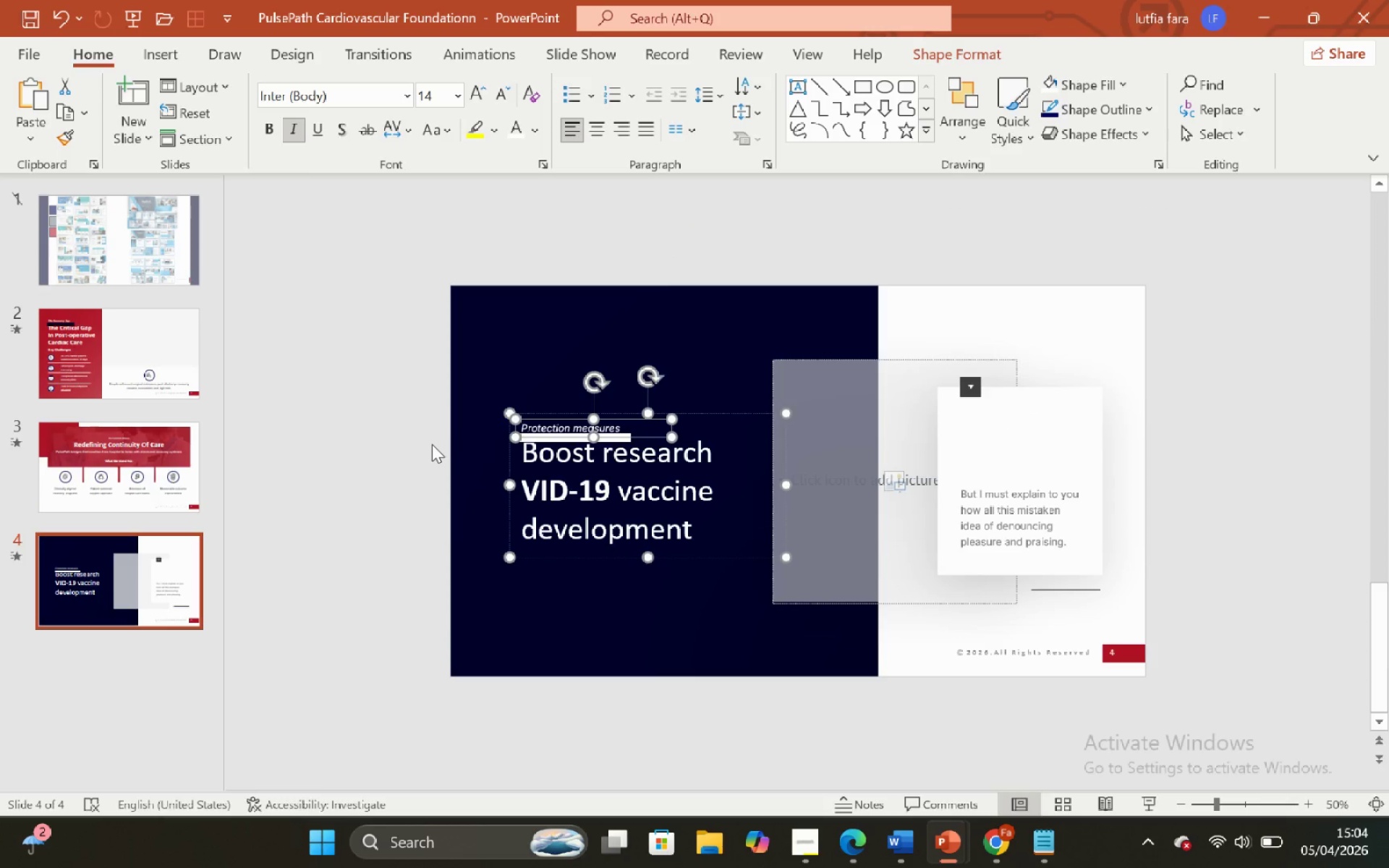 
left_click([432, 444])
 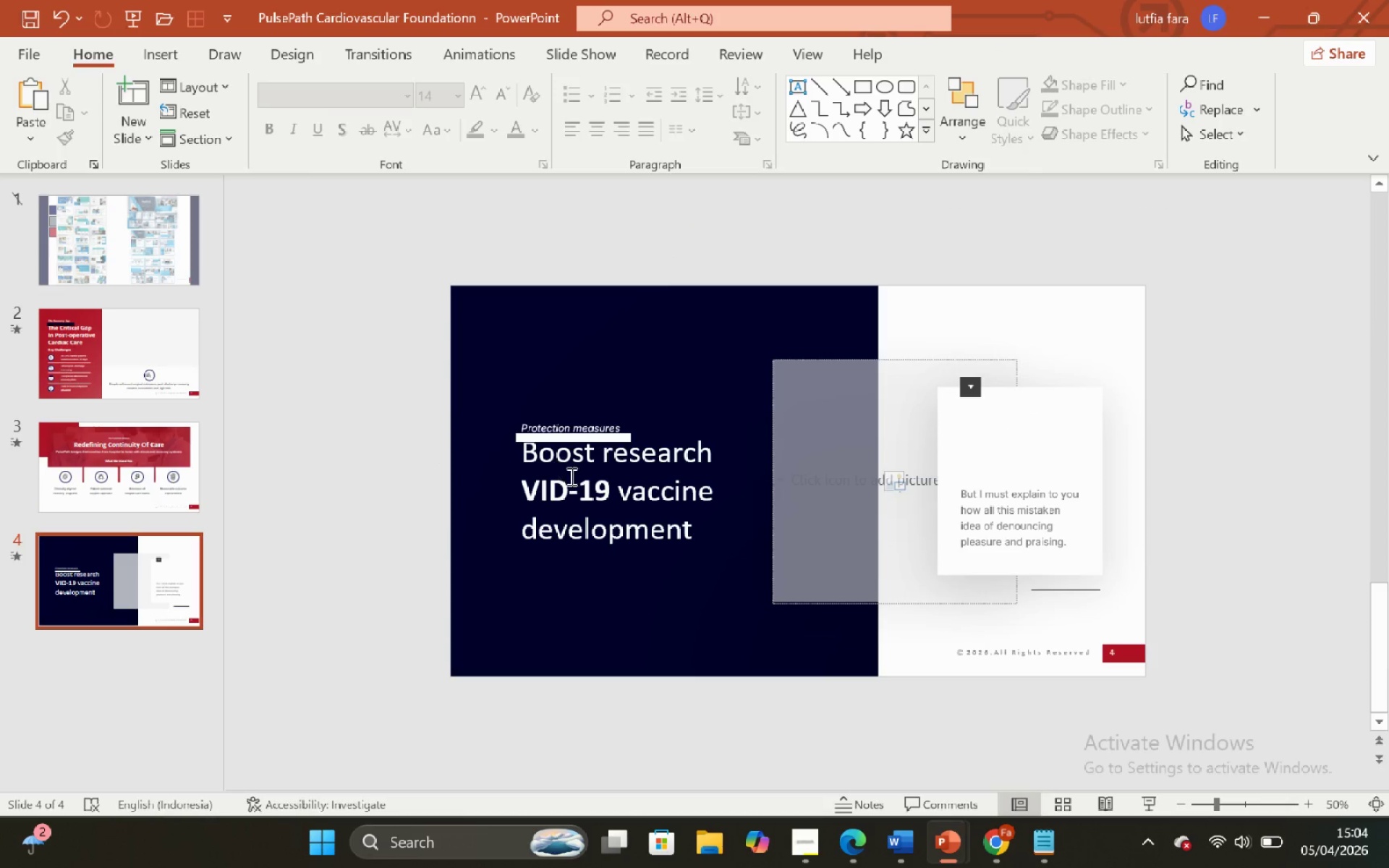 
left_click([572, 476])
 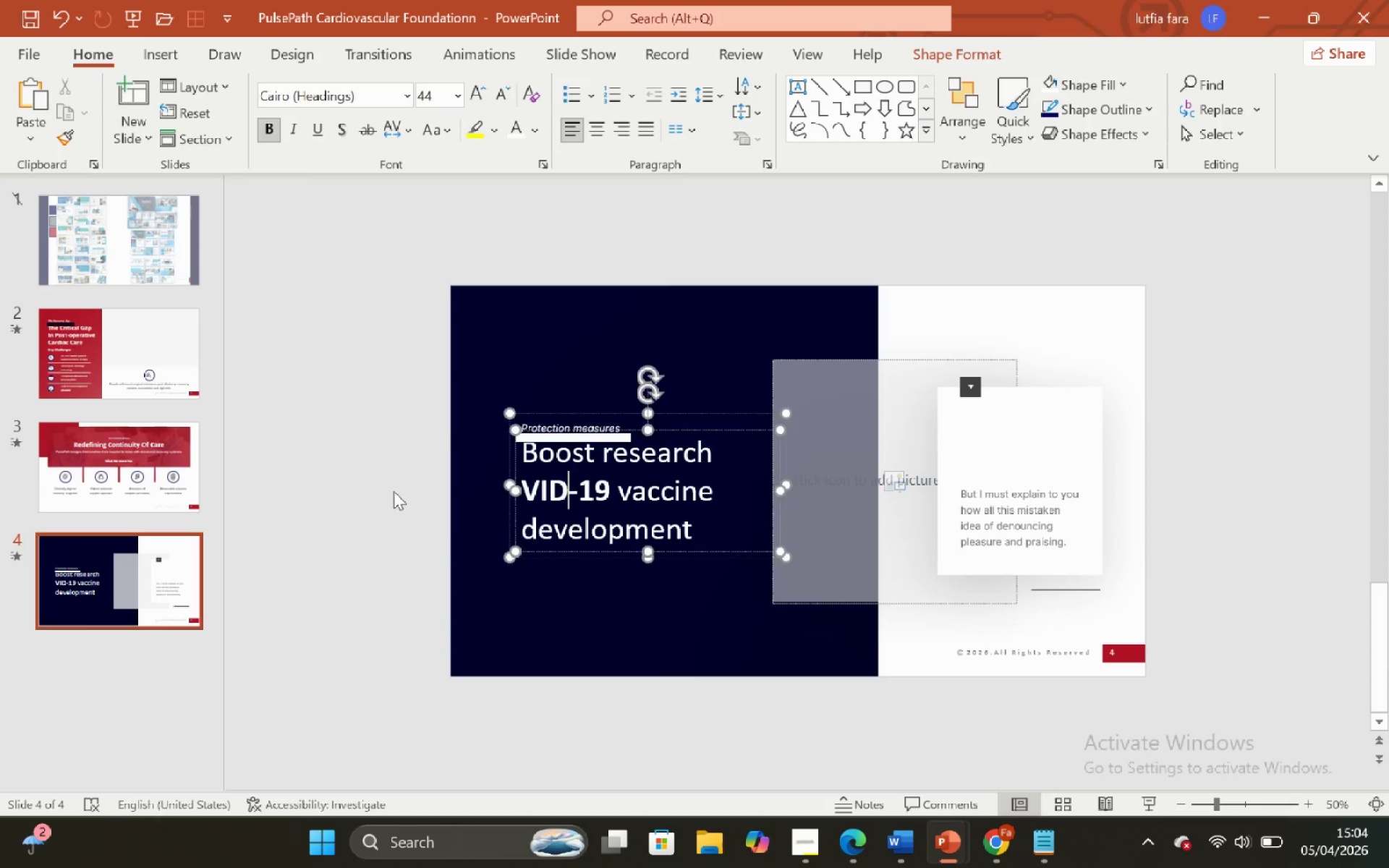 
left_click([394, 491])
 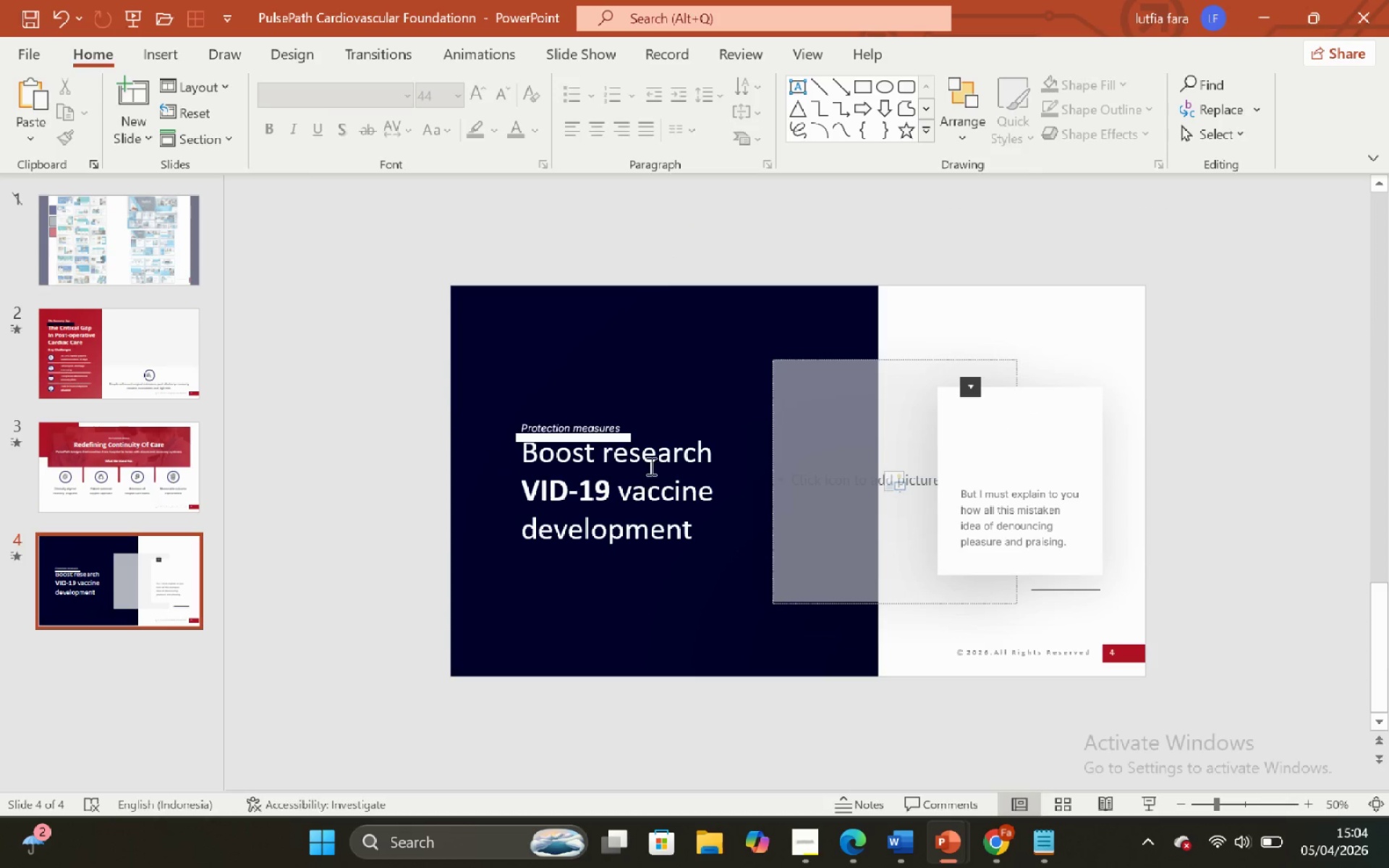 
left_click([650, 464])
 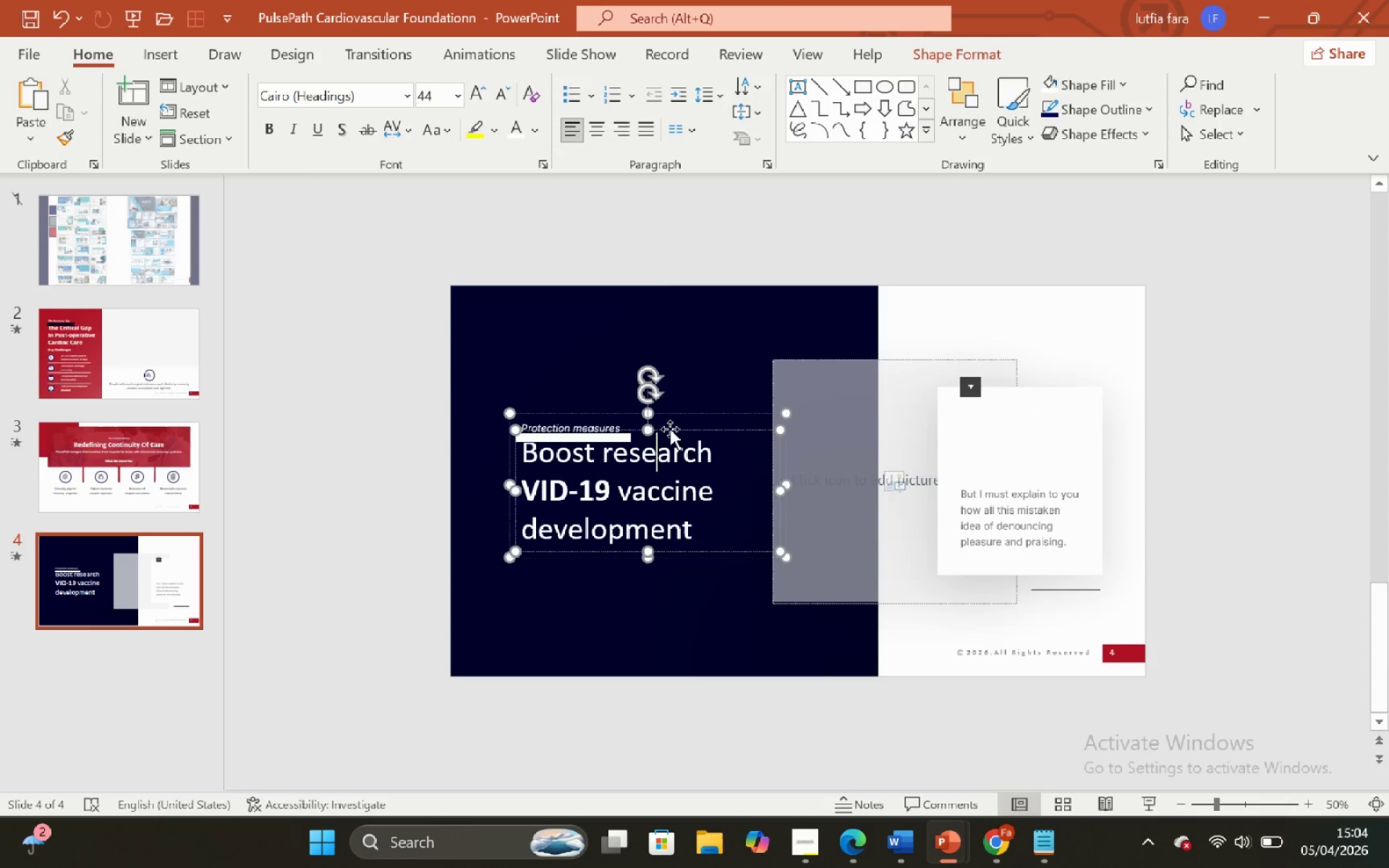 
left_click([670, 429])
 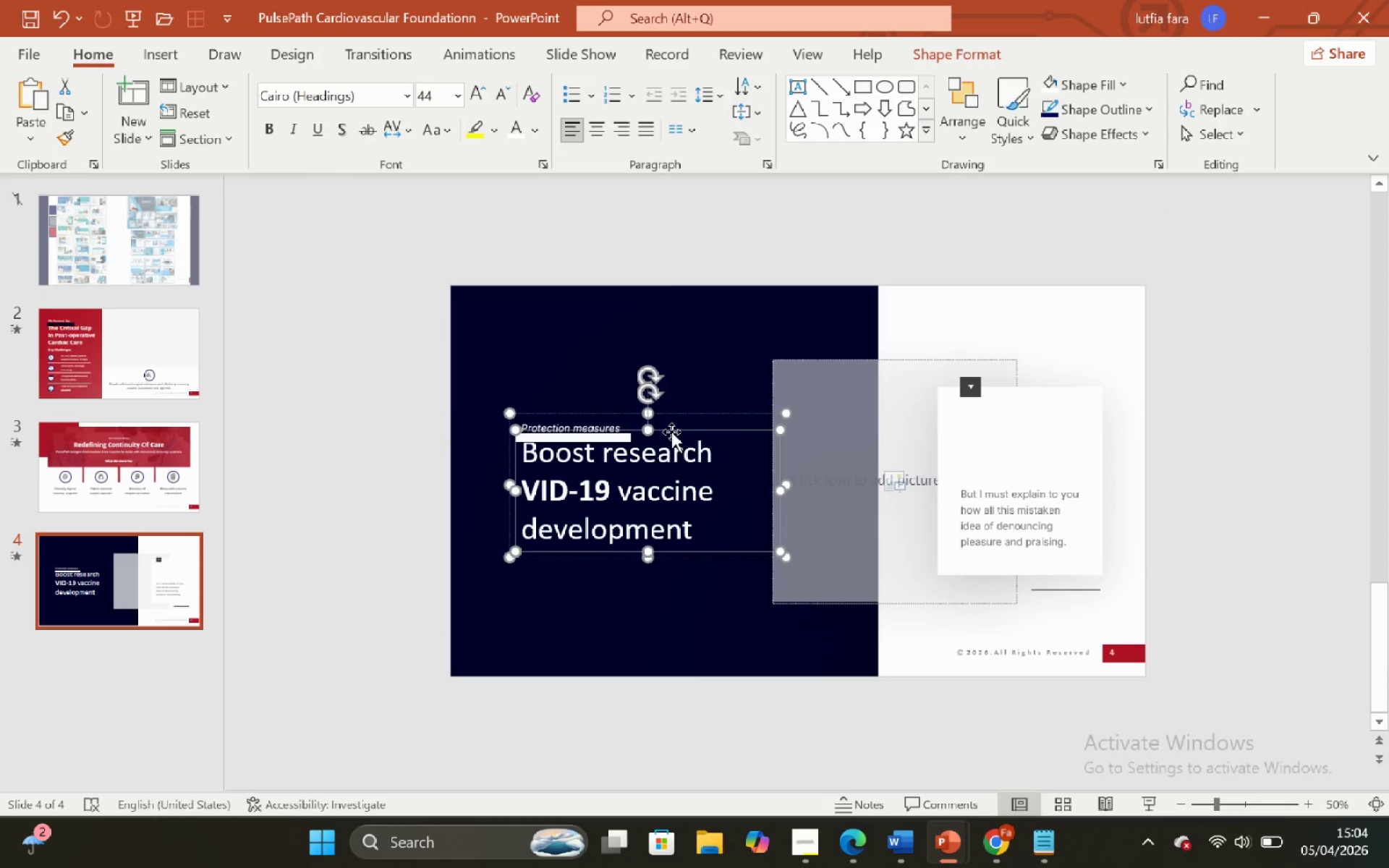 
key(ArrowDown)
 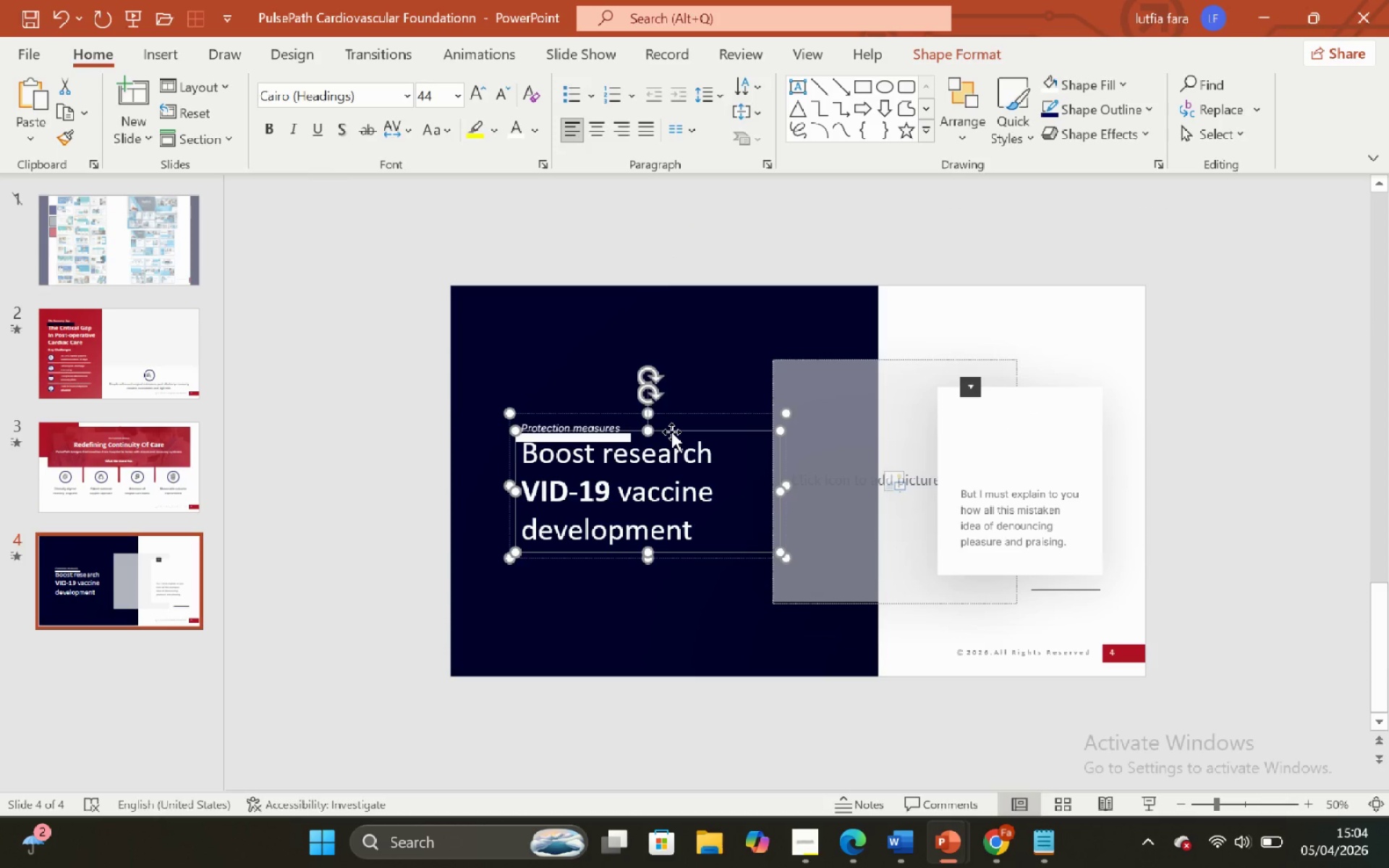 
key(ArrowDown)
 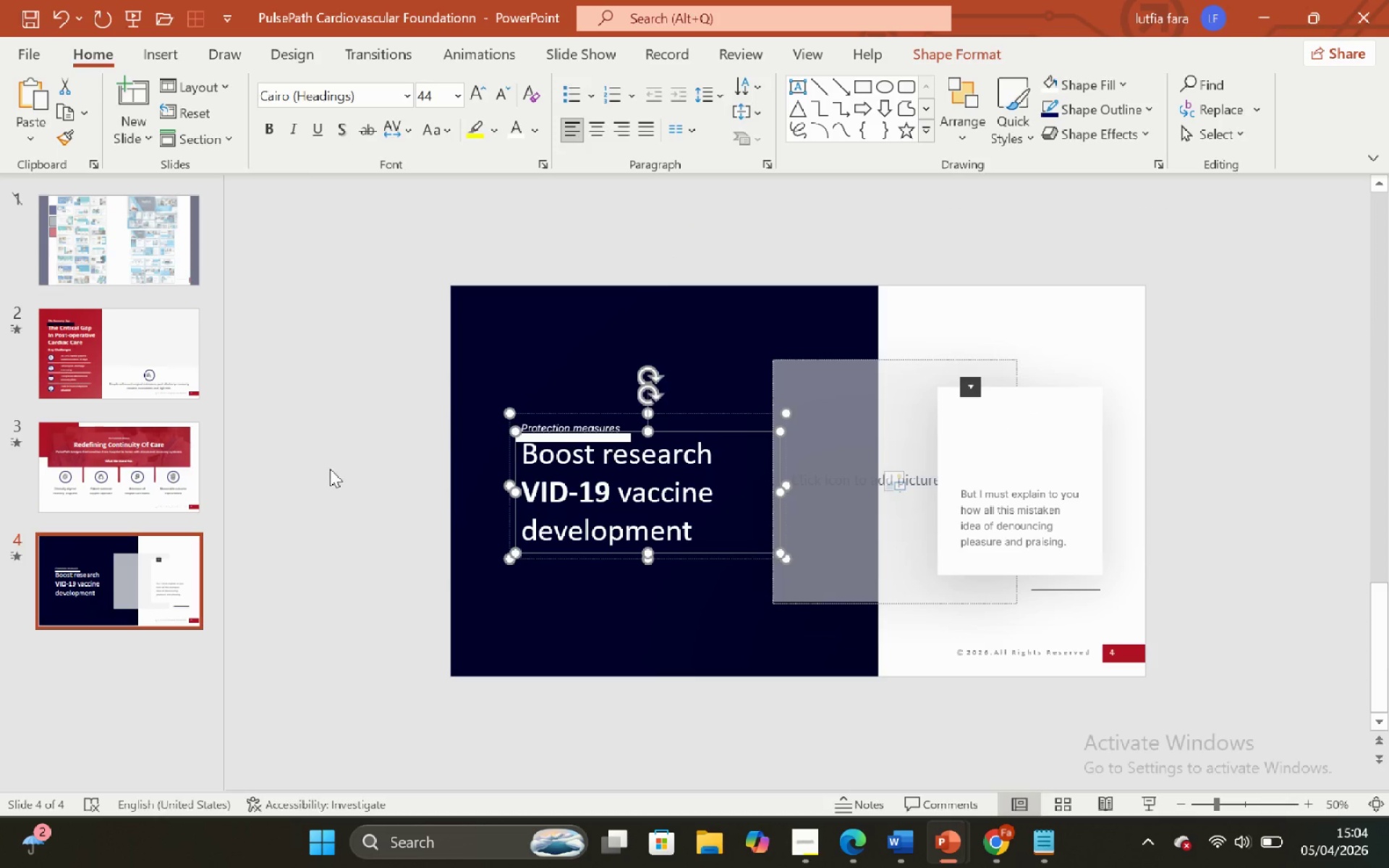 
left_click([330, 468])
 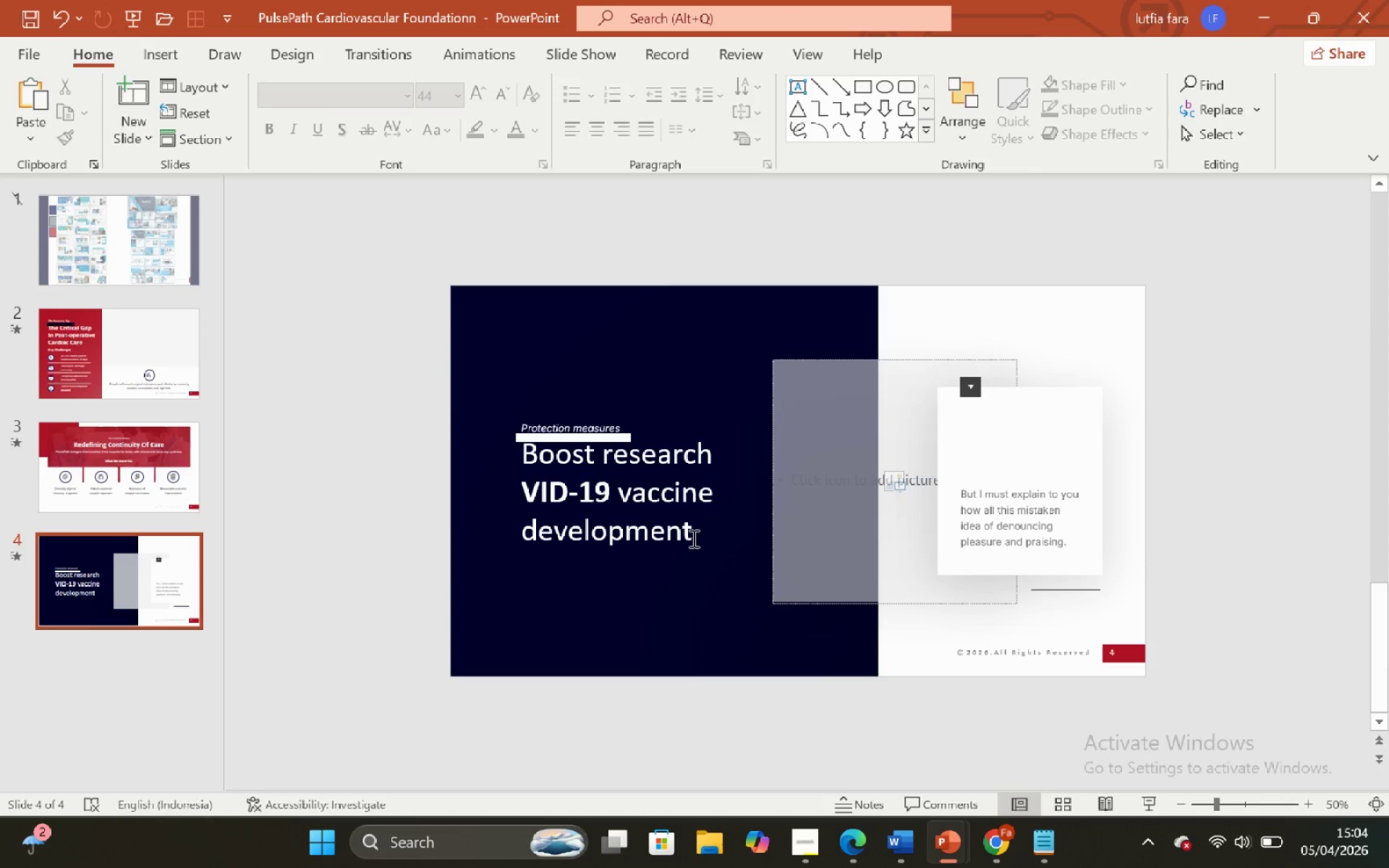 
left_click([695, 537])
 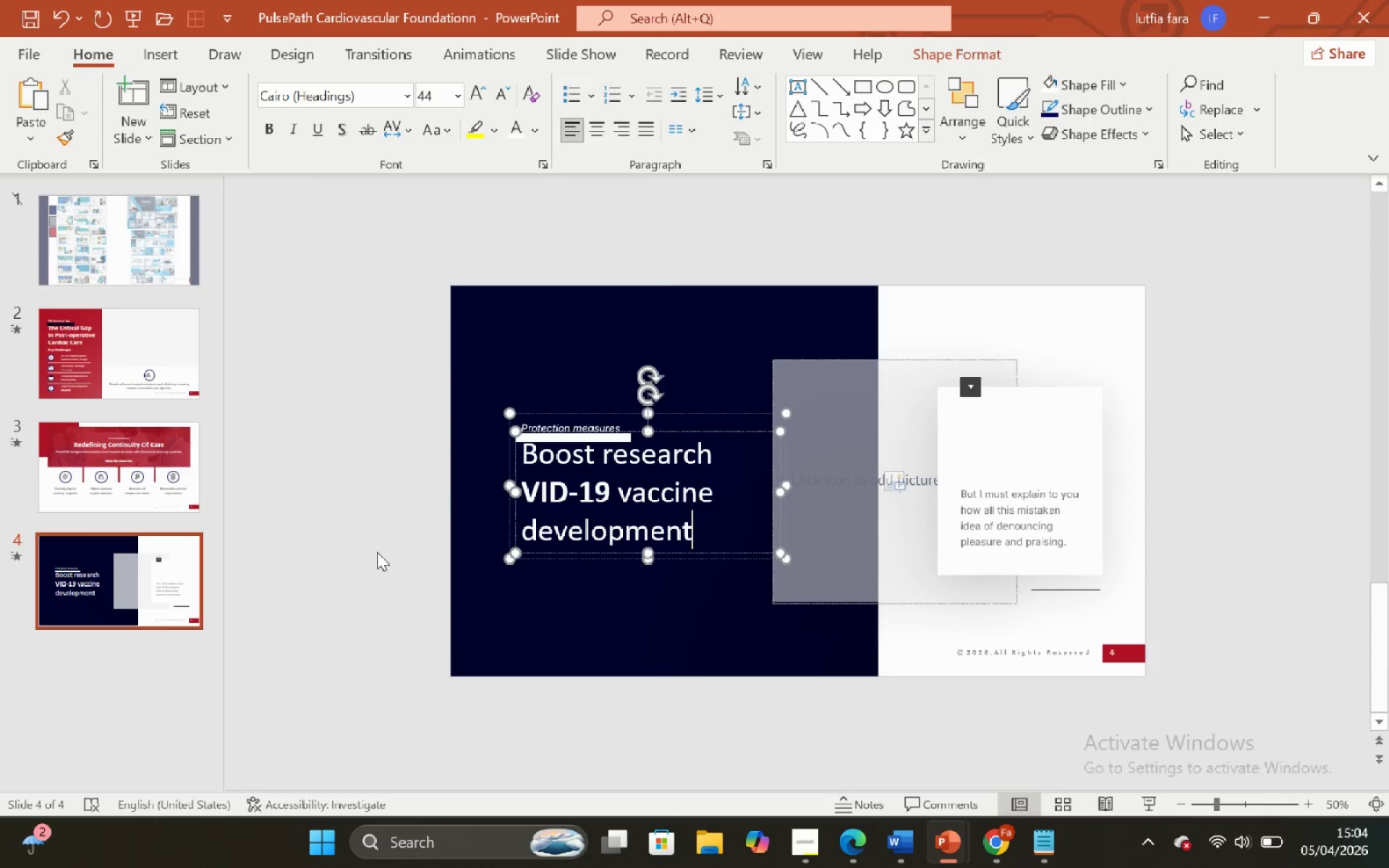 
left_click([376, 551])
 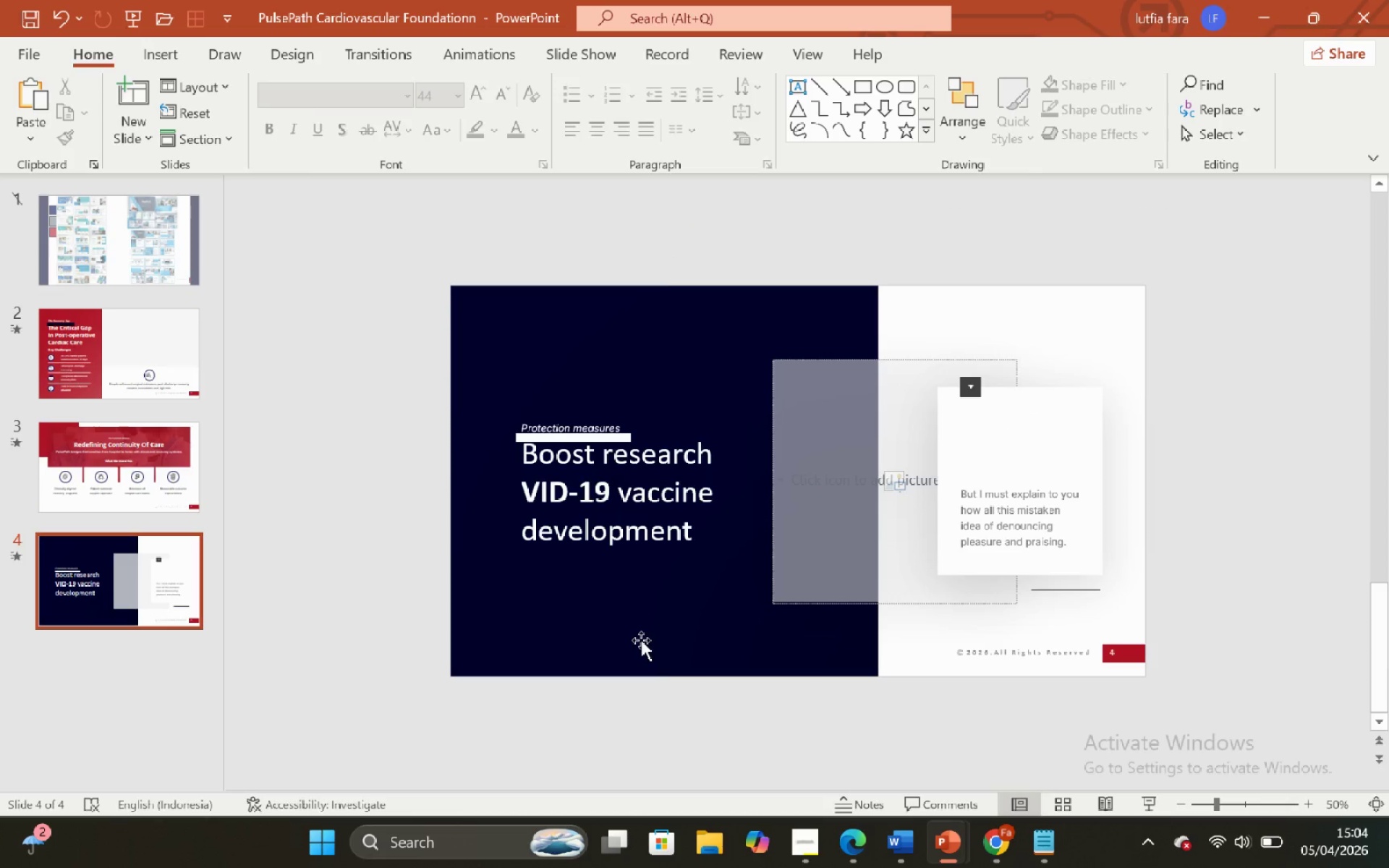 
left_click([636, 633])
 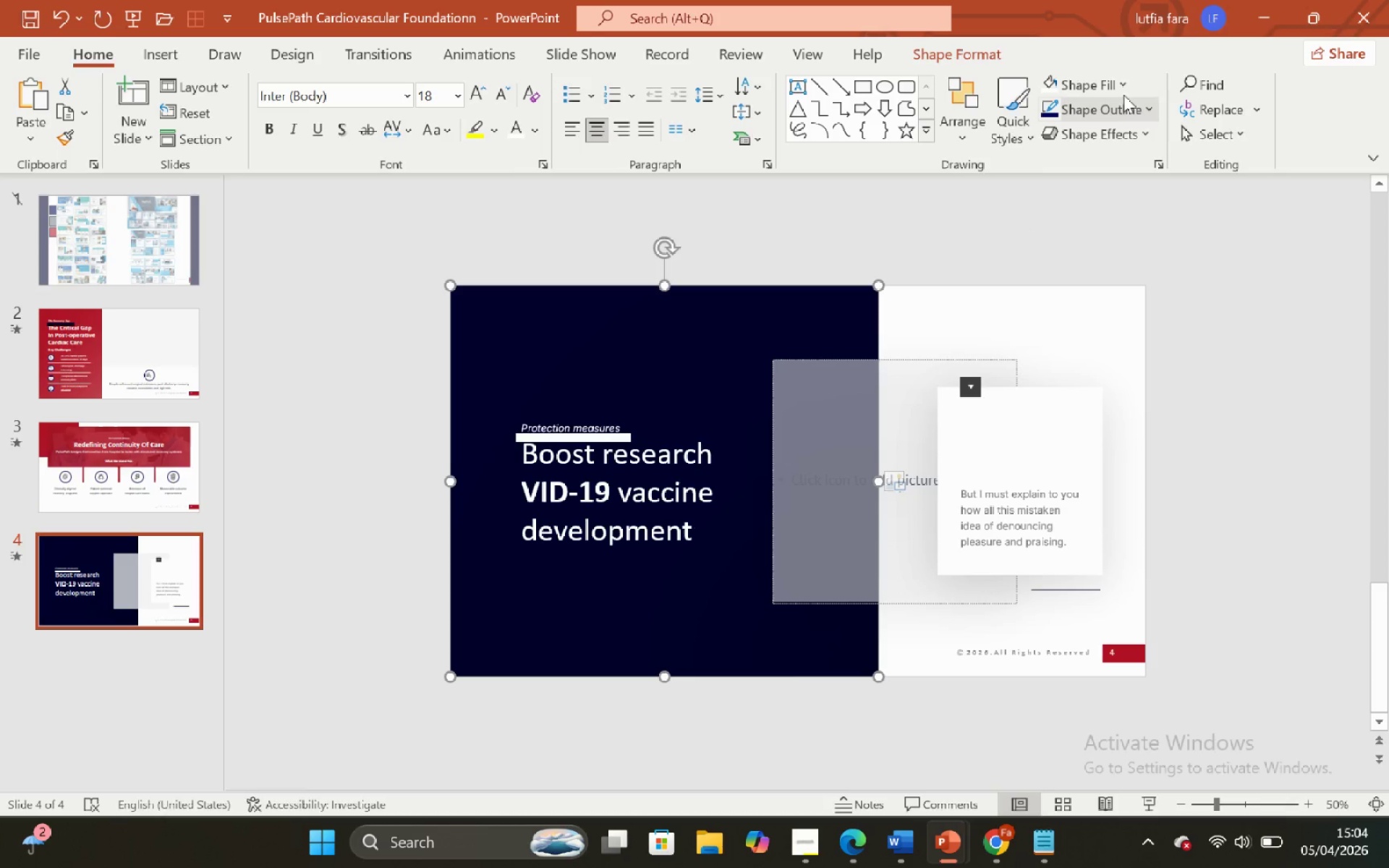 
left_click([1118, 73])
 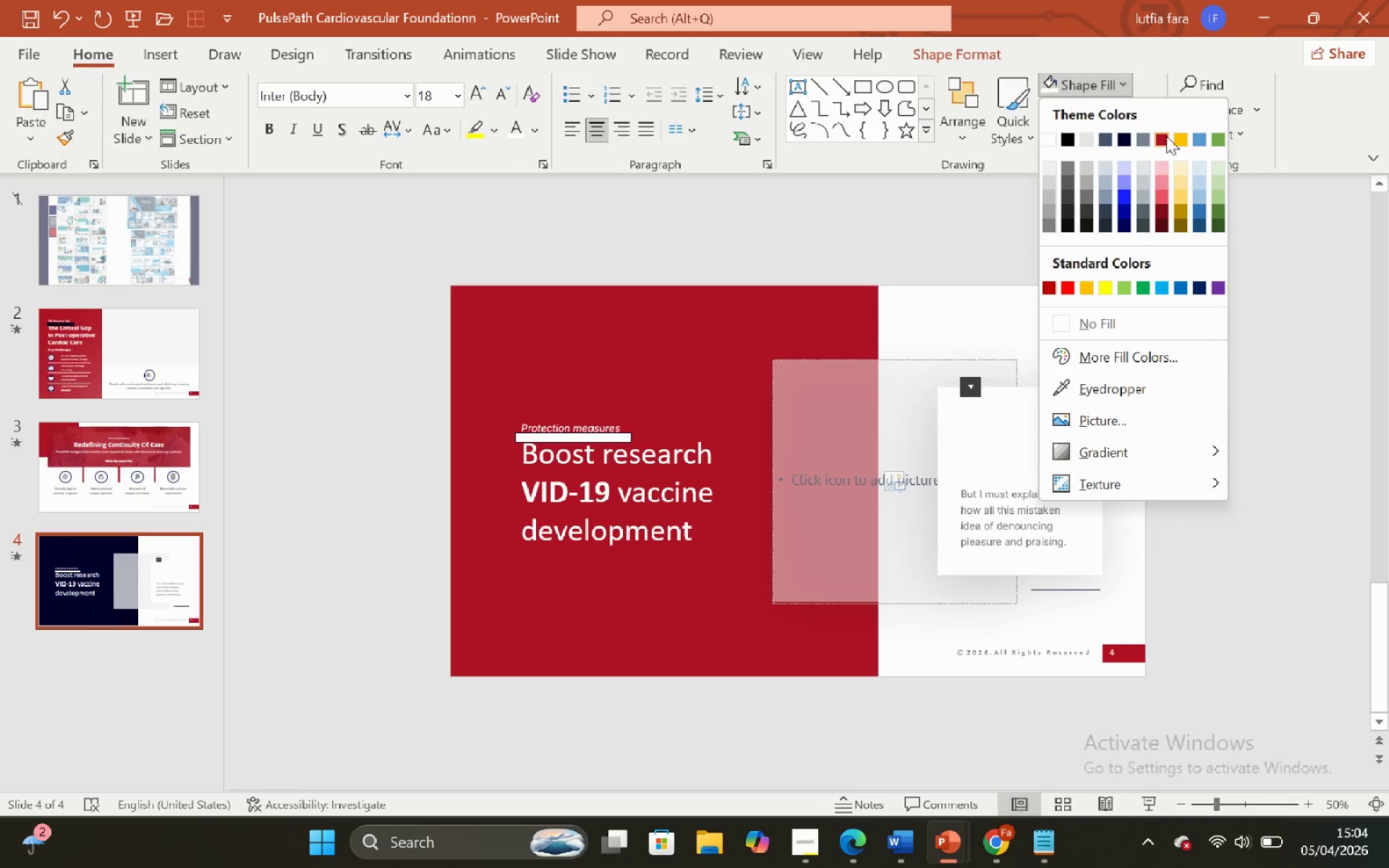 
left_click([1166, 136])
 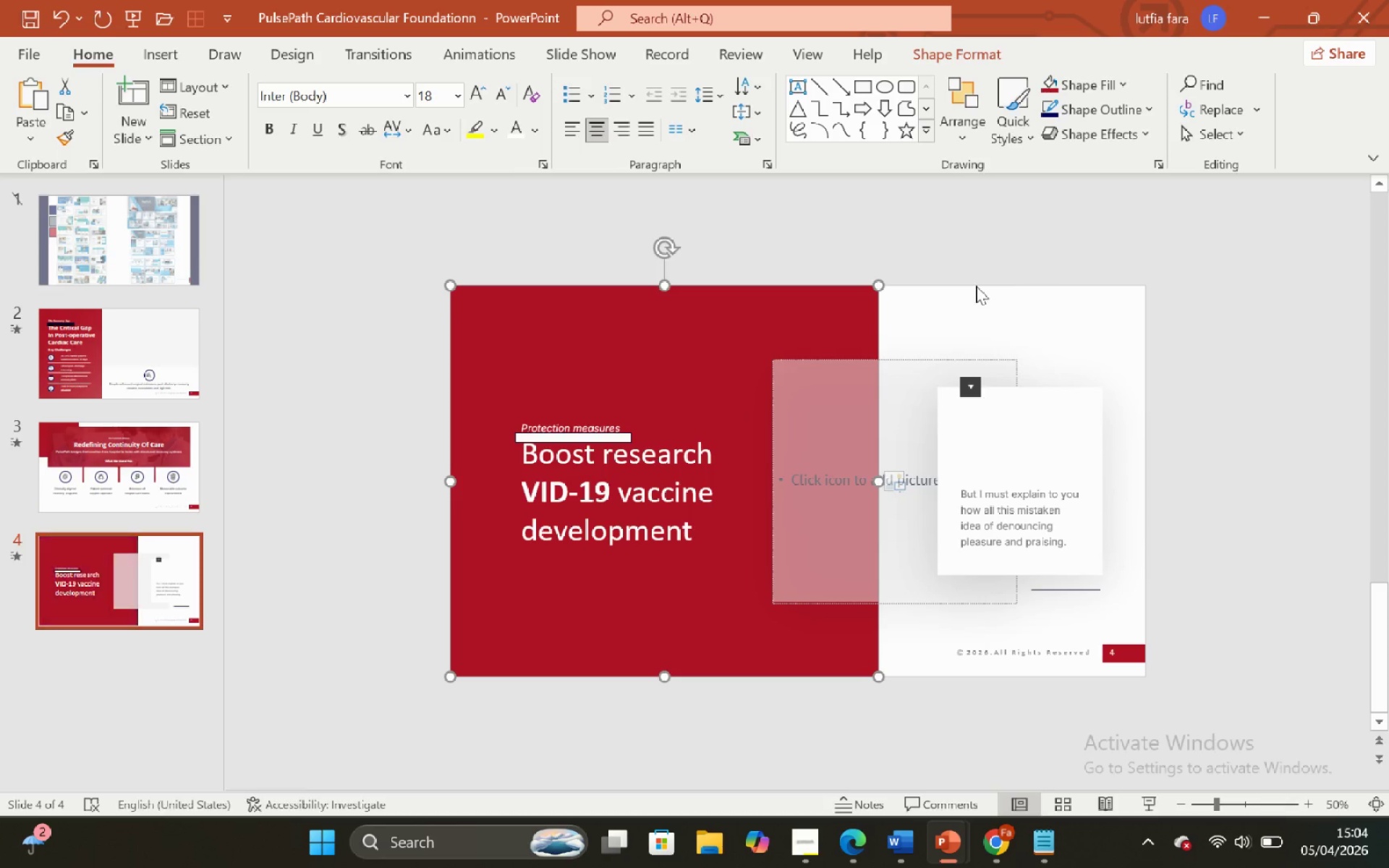 
left_click([976, 284])
 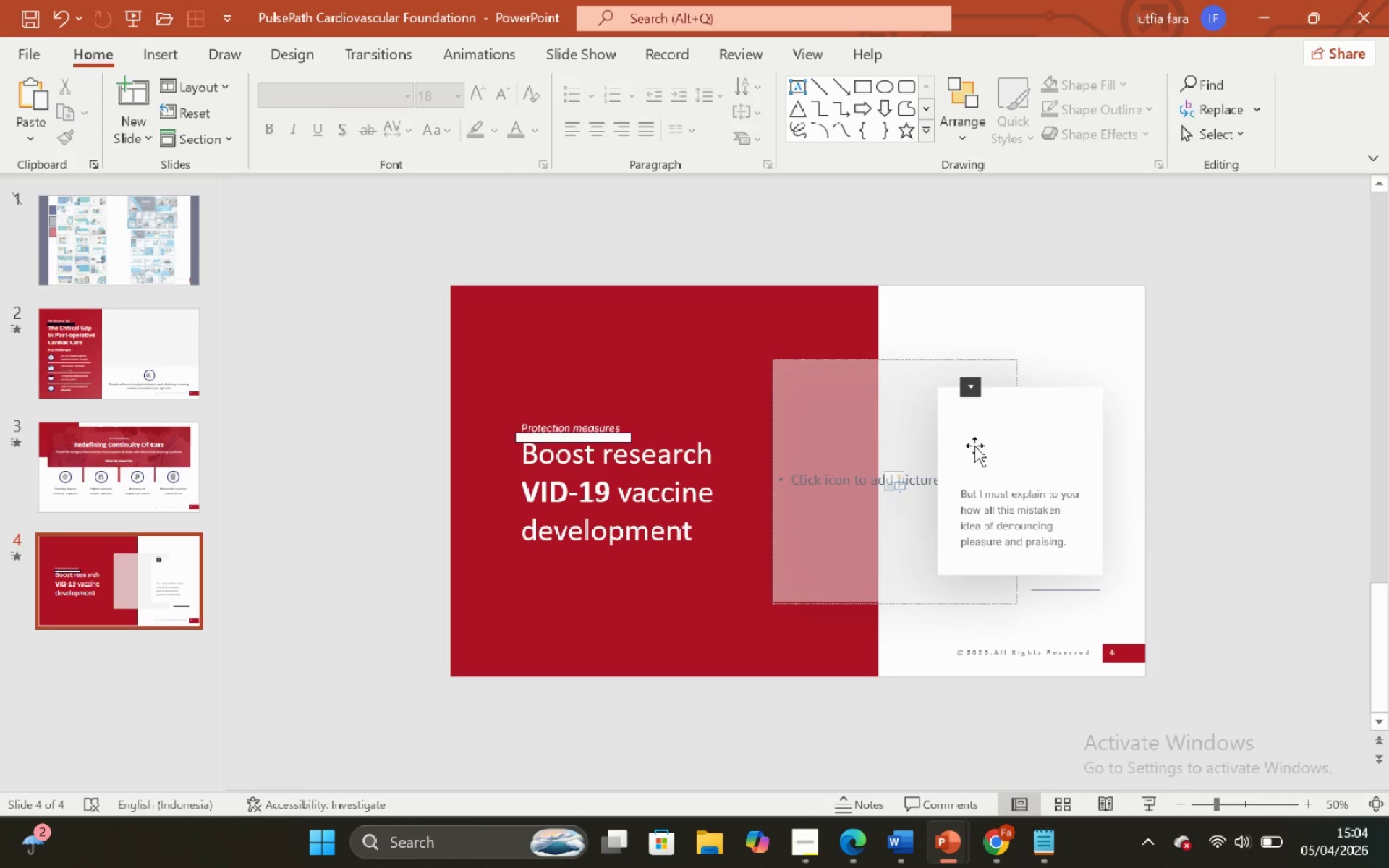 
left_click([1002, 446])
 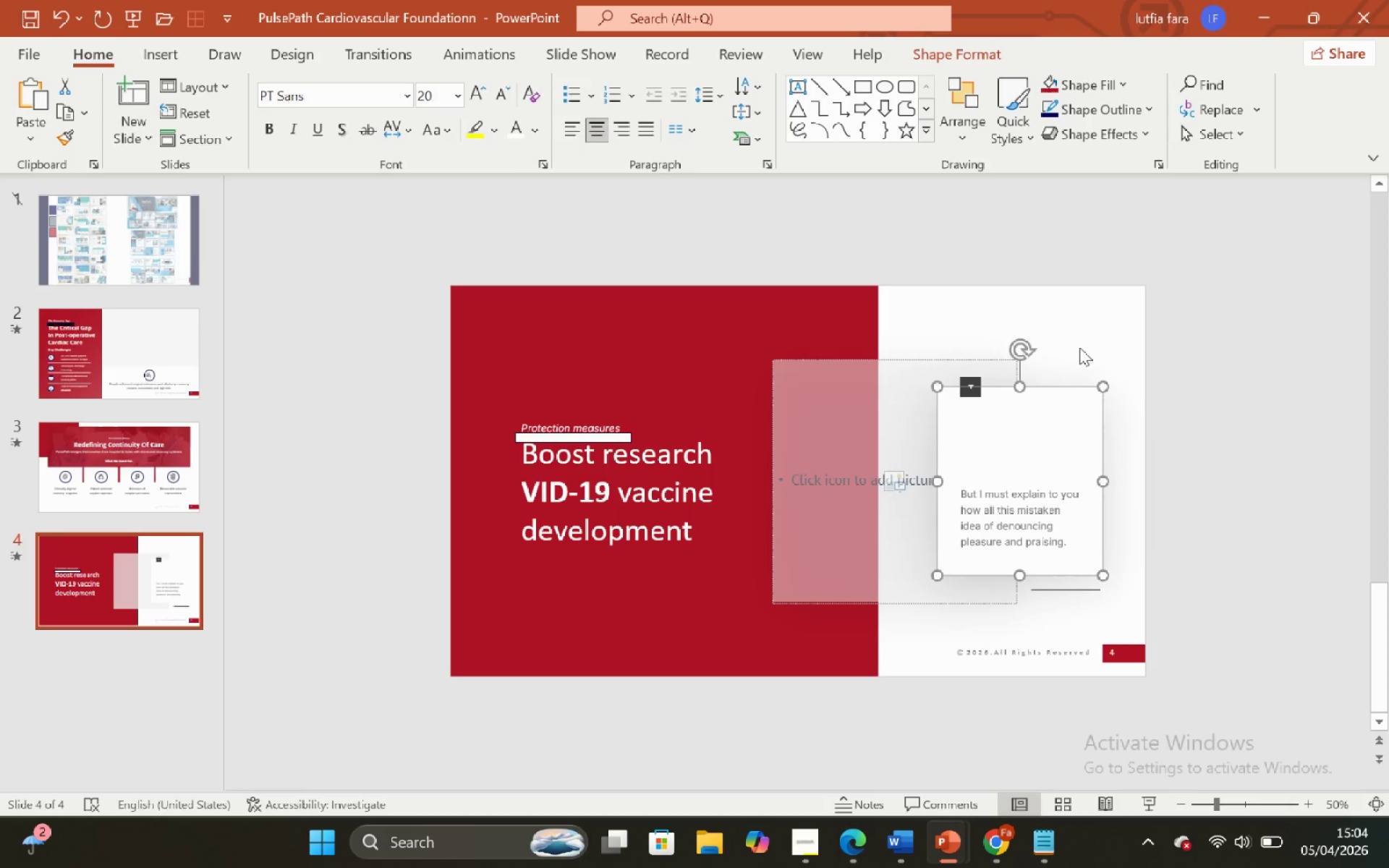 
left_click([1082, 345])
 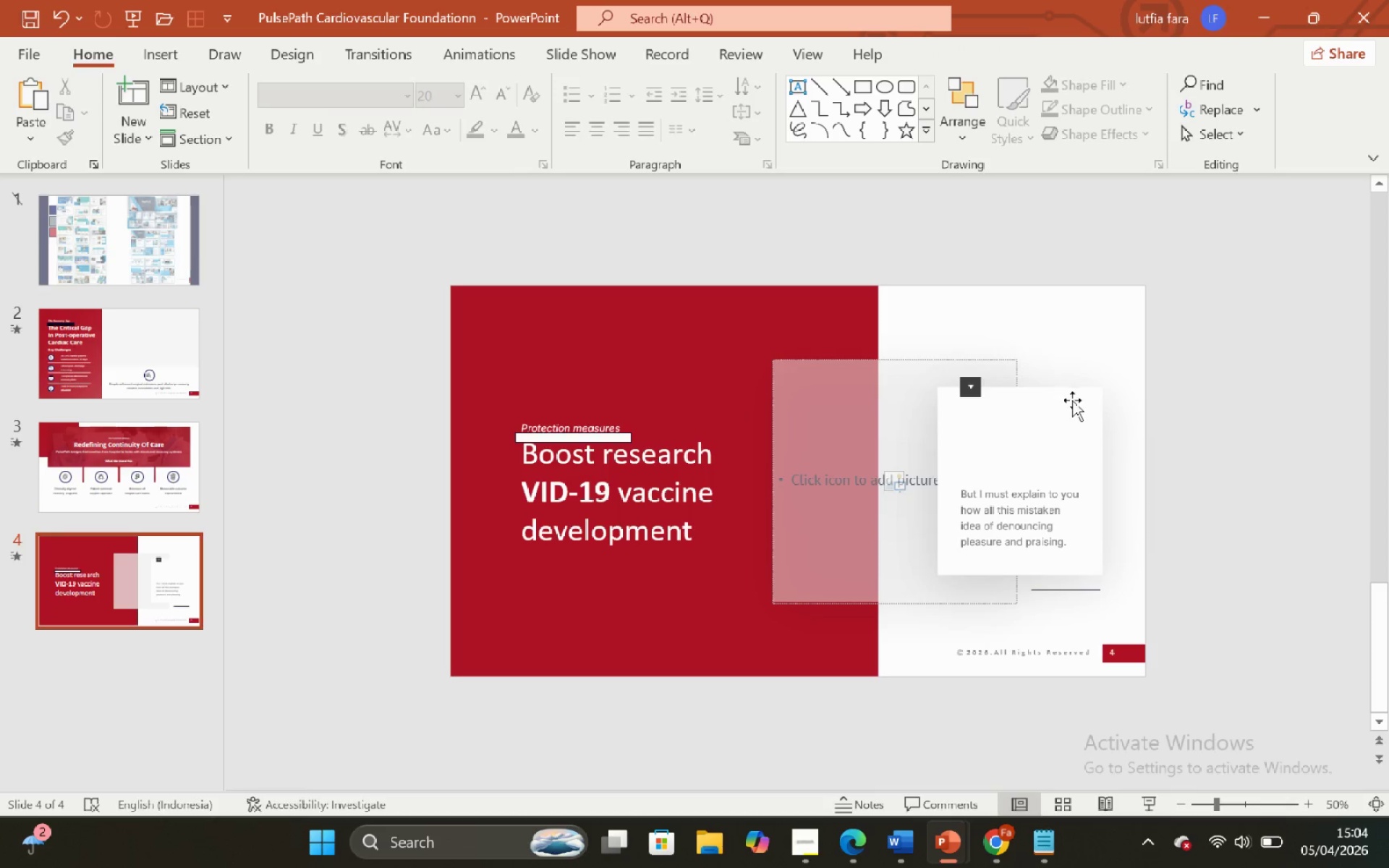 
left_click([1072, 400])
 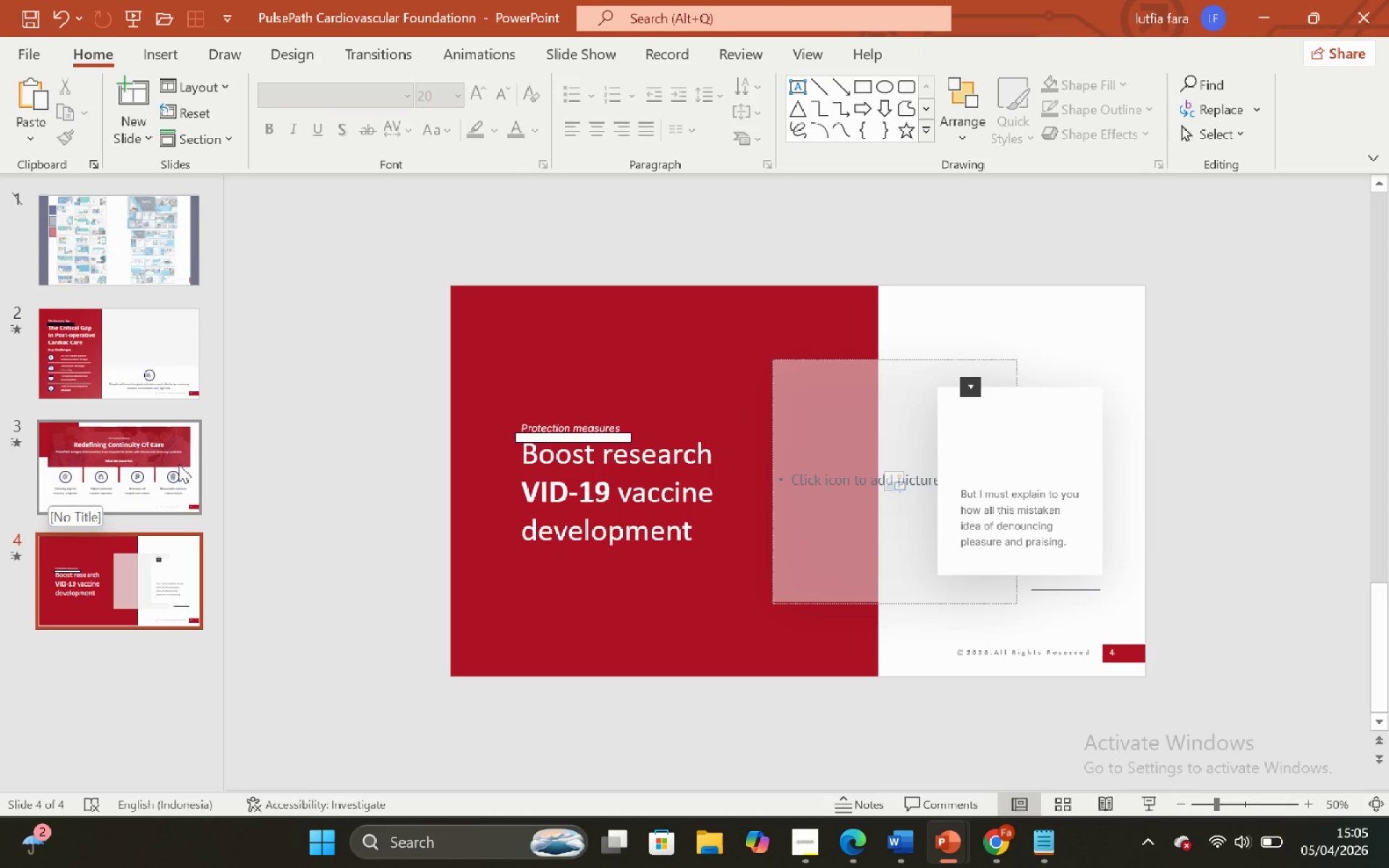 
left_click([145, 467])
 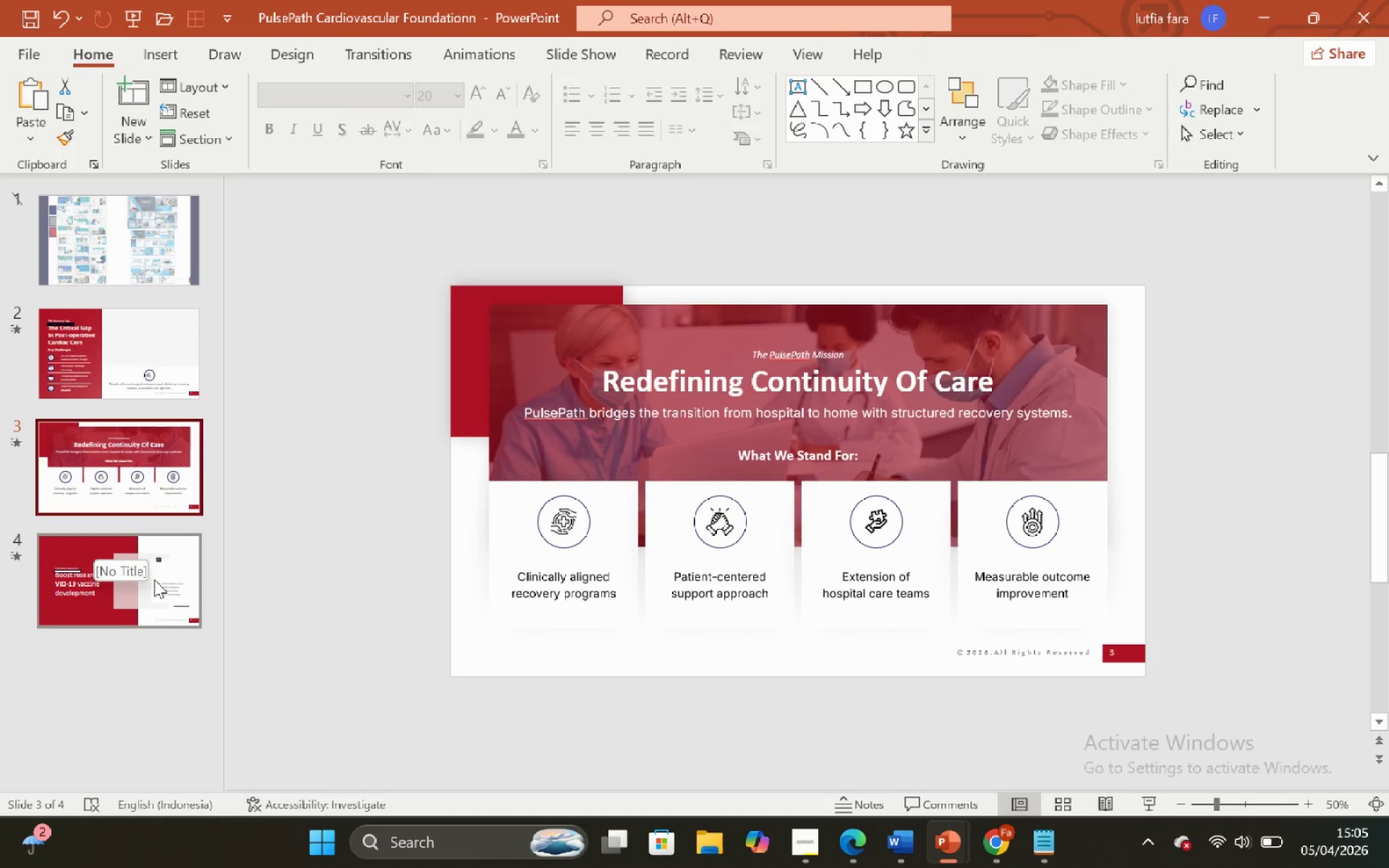 
left_click([167, 580])
 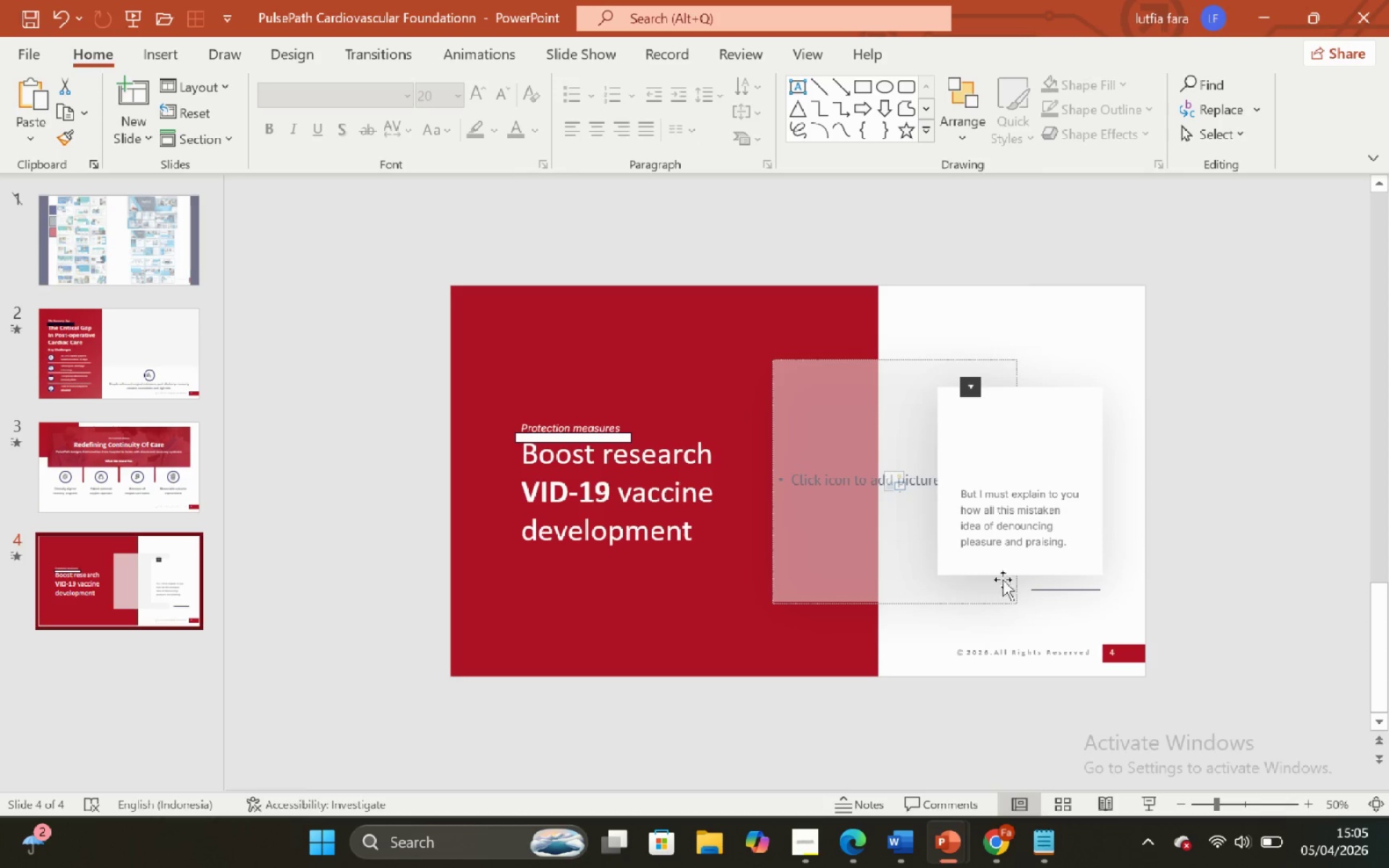 
left_click([983, 532])
 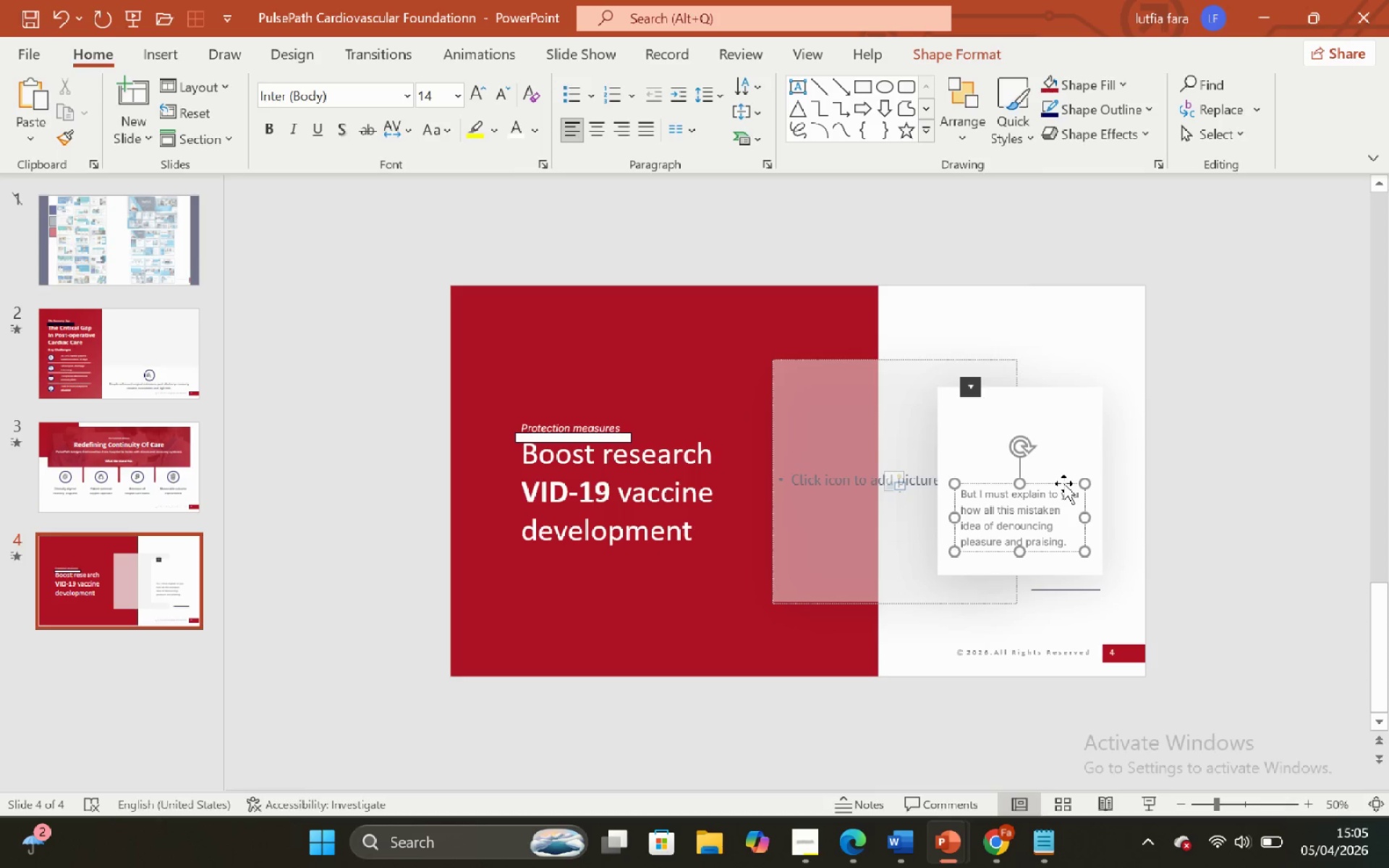 
left_click([1063, 482])
 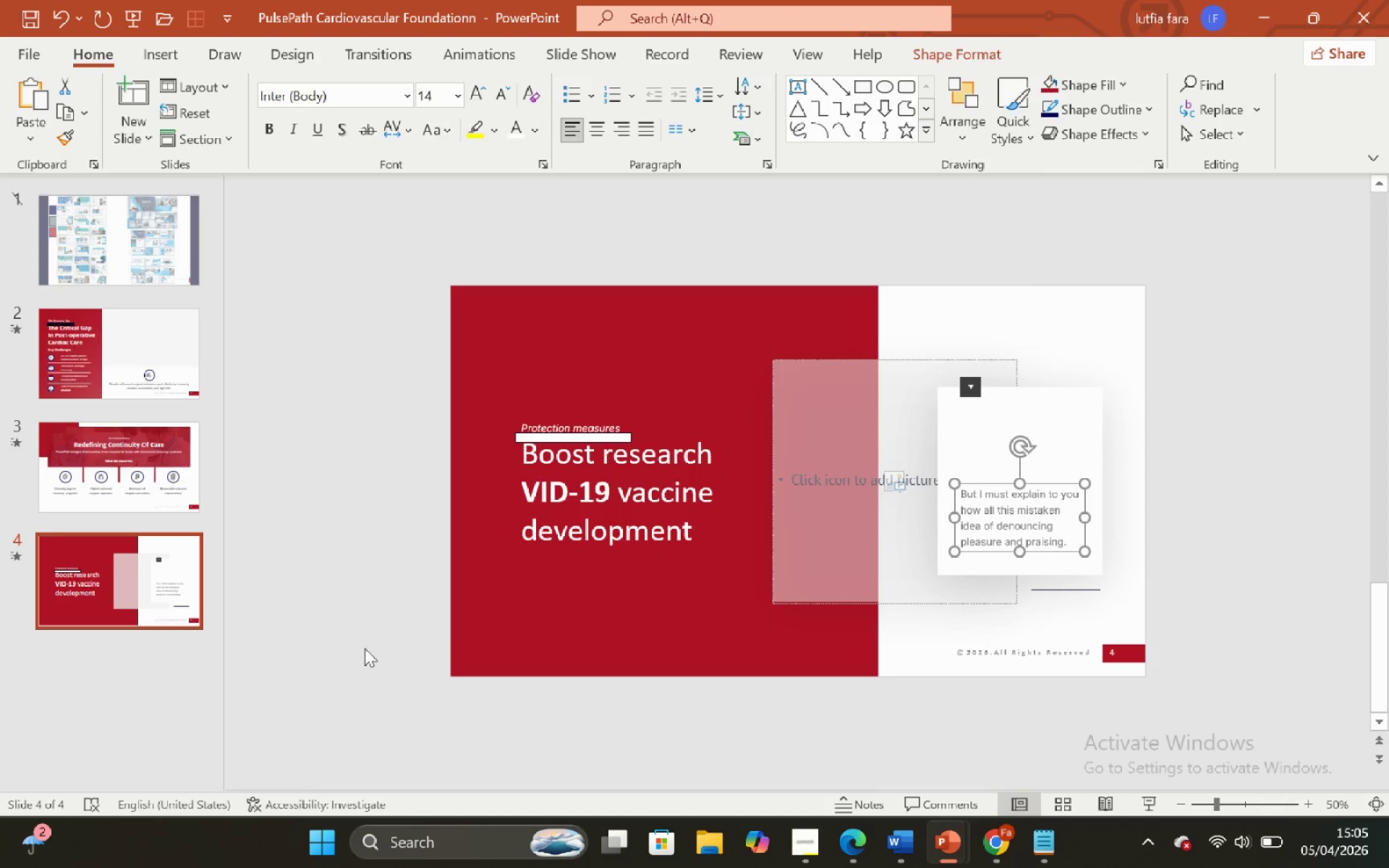 
left_click([362, 644])
 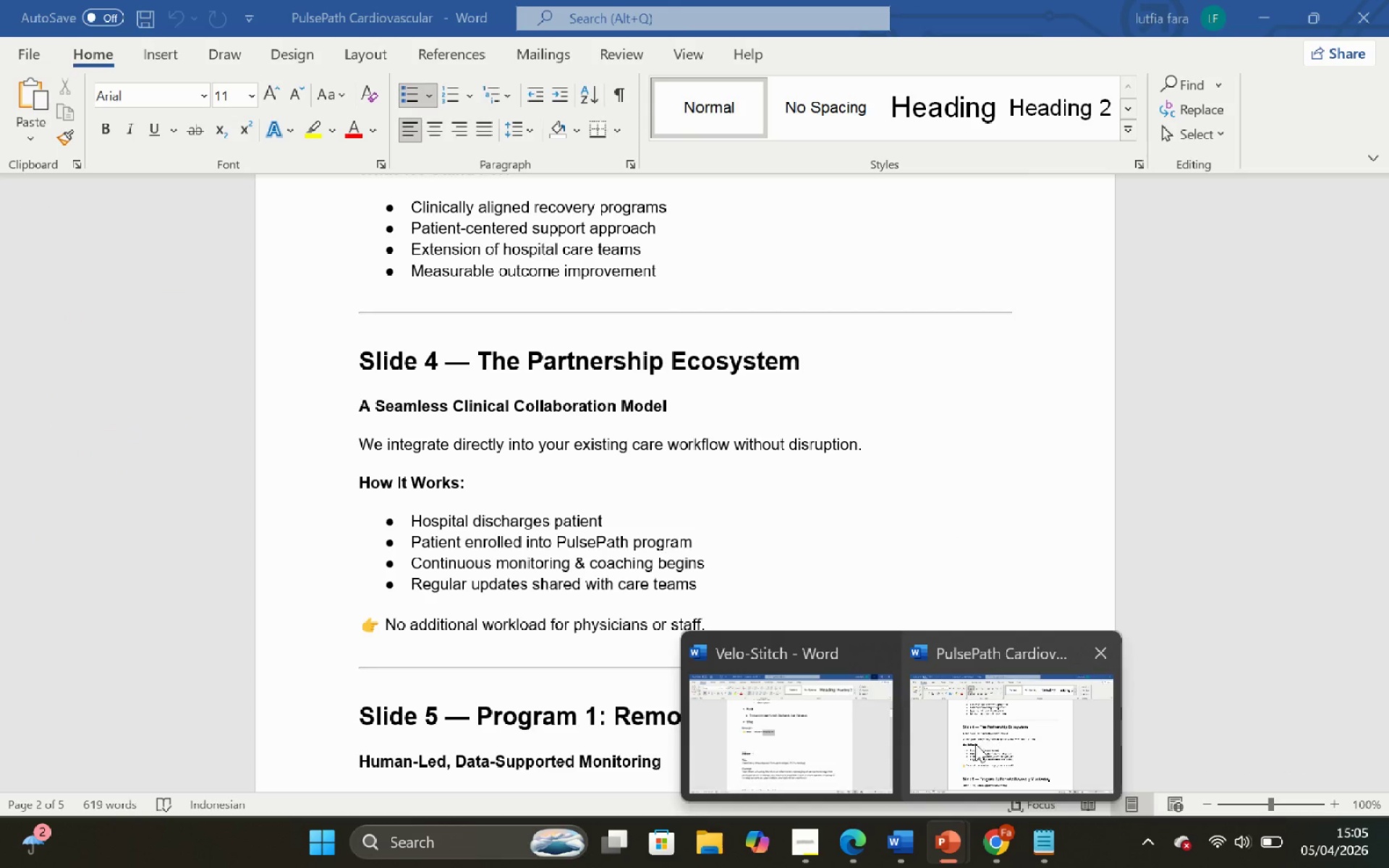 
wait(6.61)
 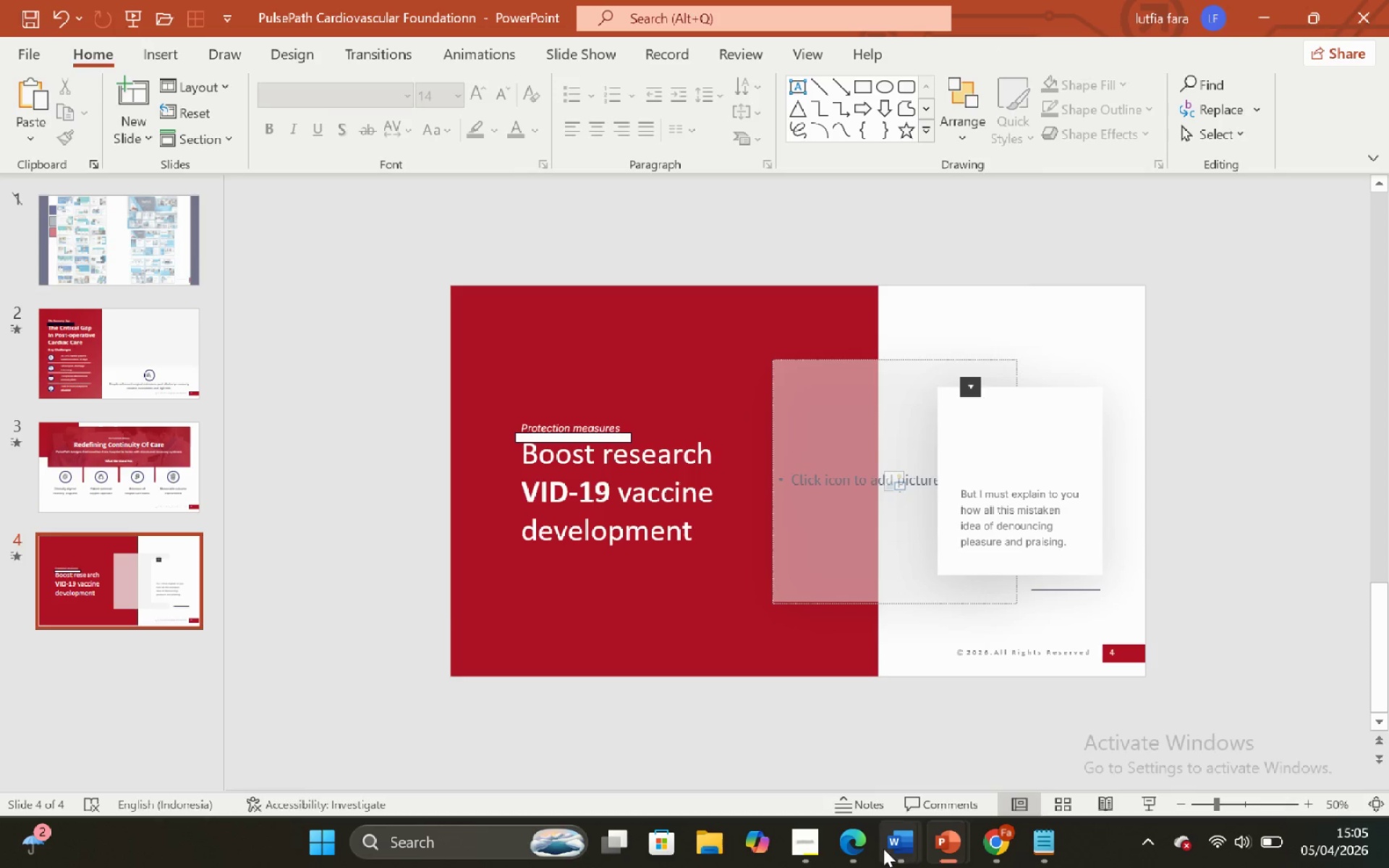 
left_click([637, 522])
 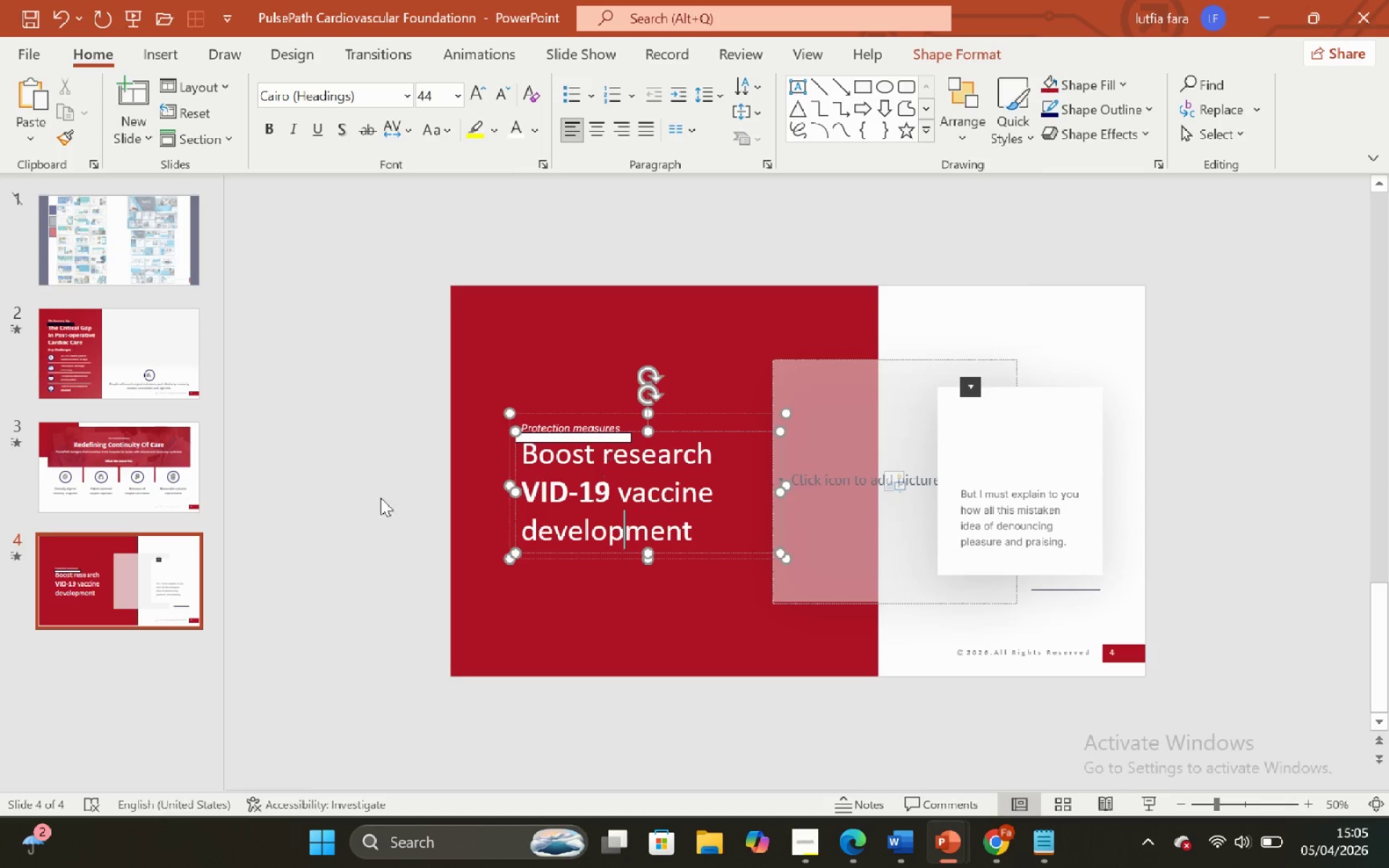 
left_click([358, 498])
 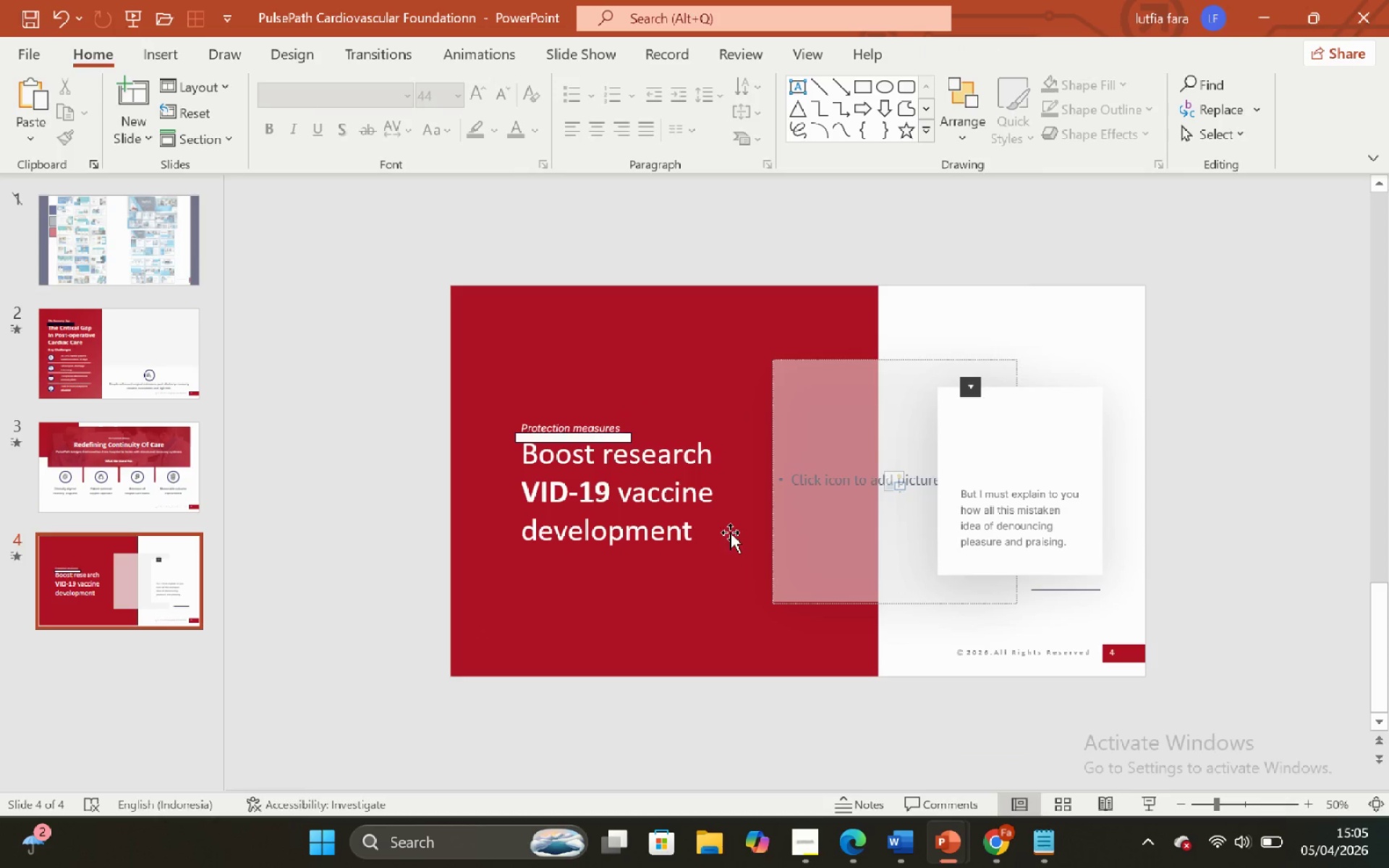 
left_click([731, 515])
 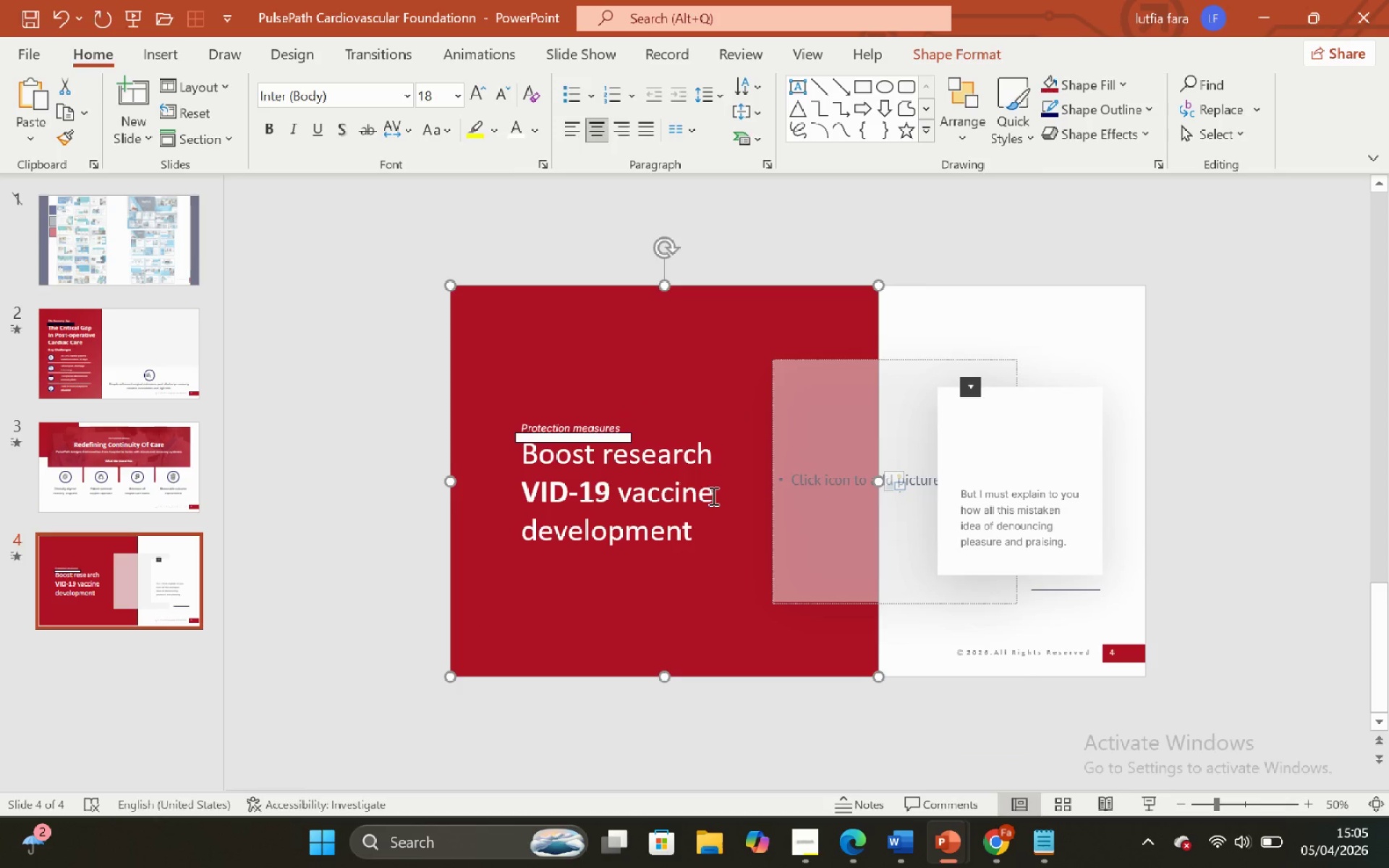 
left_click([712, 495])
 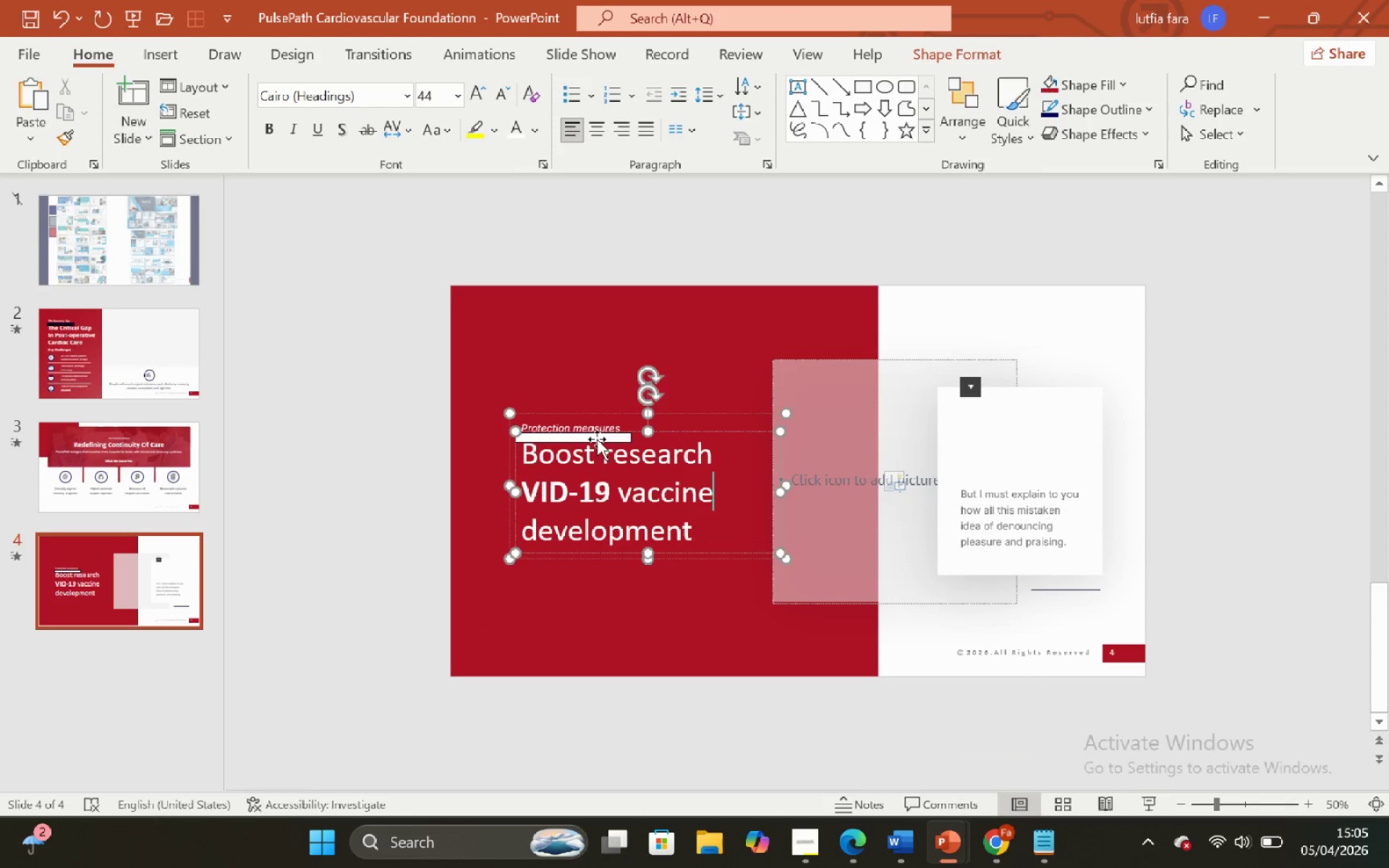 
left_click([597, 438])
 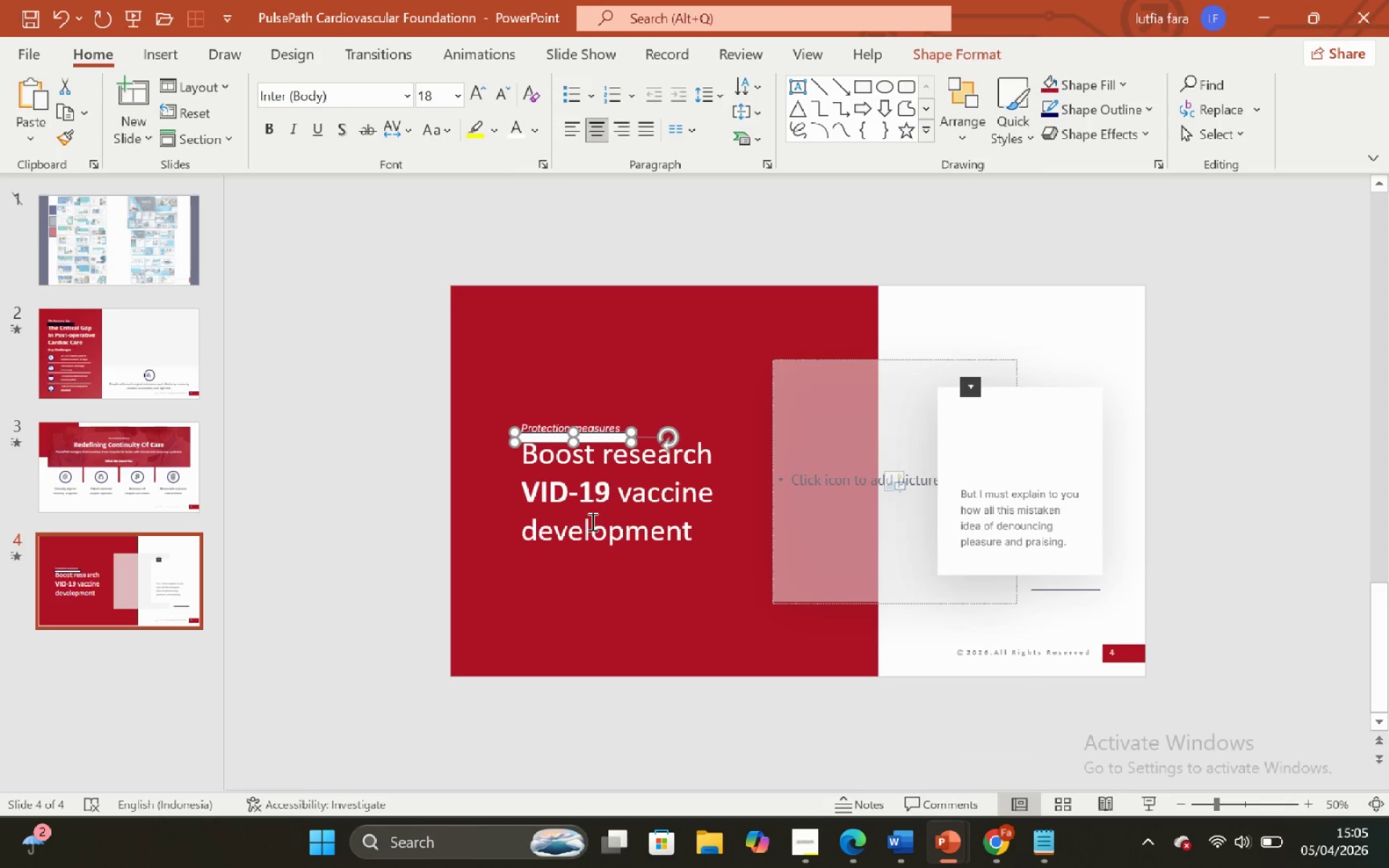 
hold_key(key=ShiftRight, duration=0.56)
left_click([587, 520])
 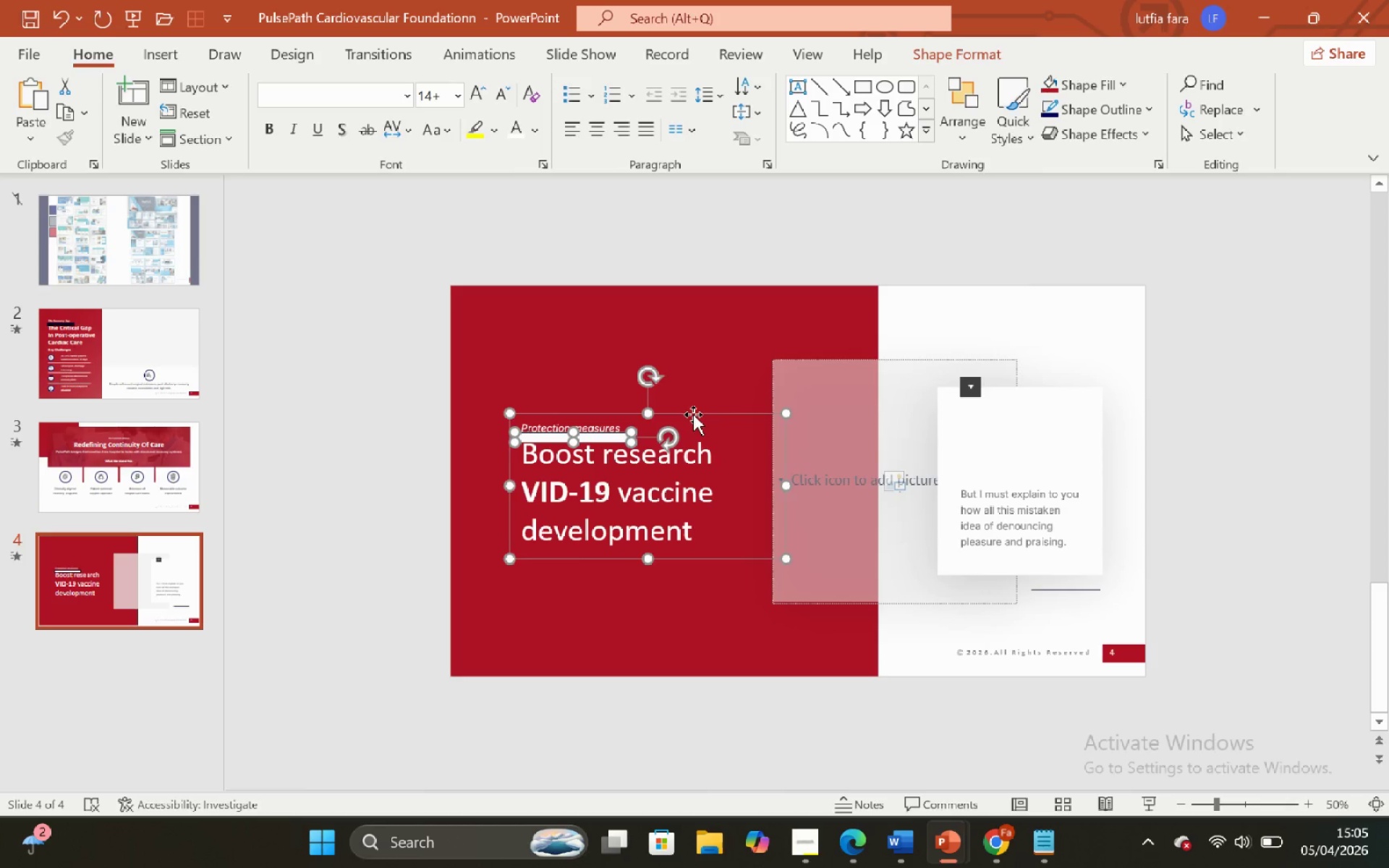 
hold_key(key=ShiftRight, duration=4.88)
left_click_drag(start_coordinate=[693, 414], to_coordinate=[651, 357])
 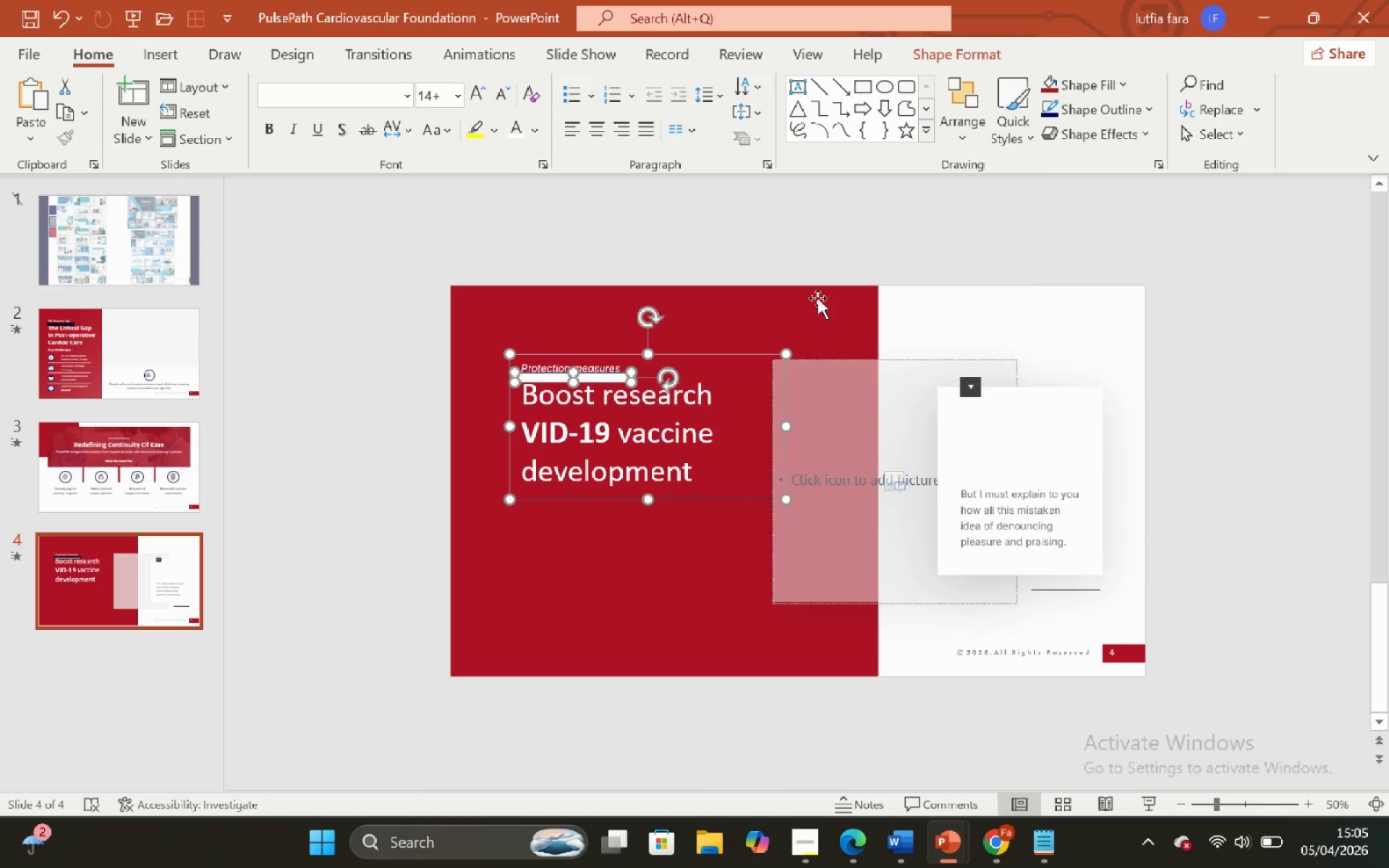 
left_click([837, 210])
 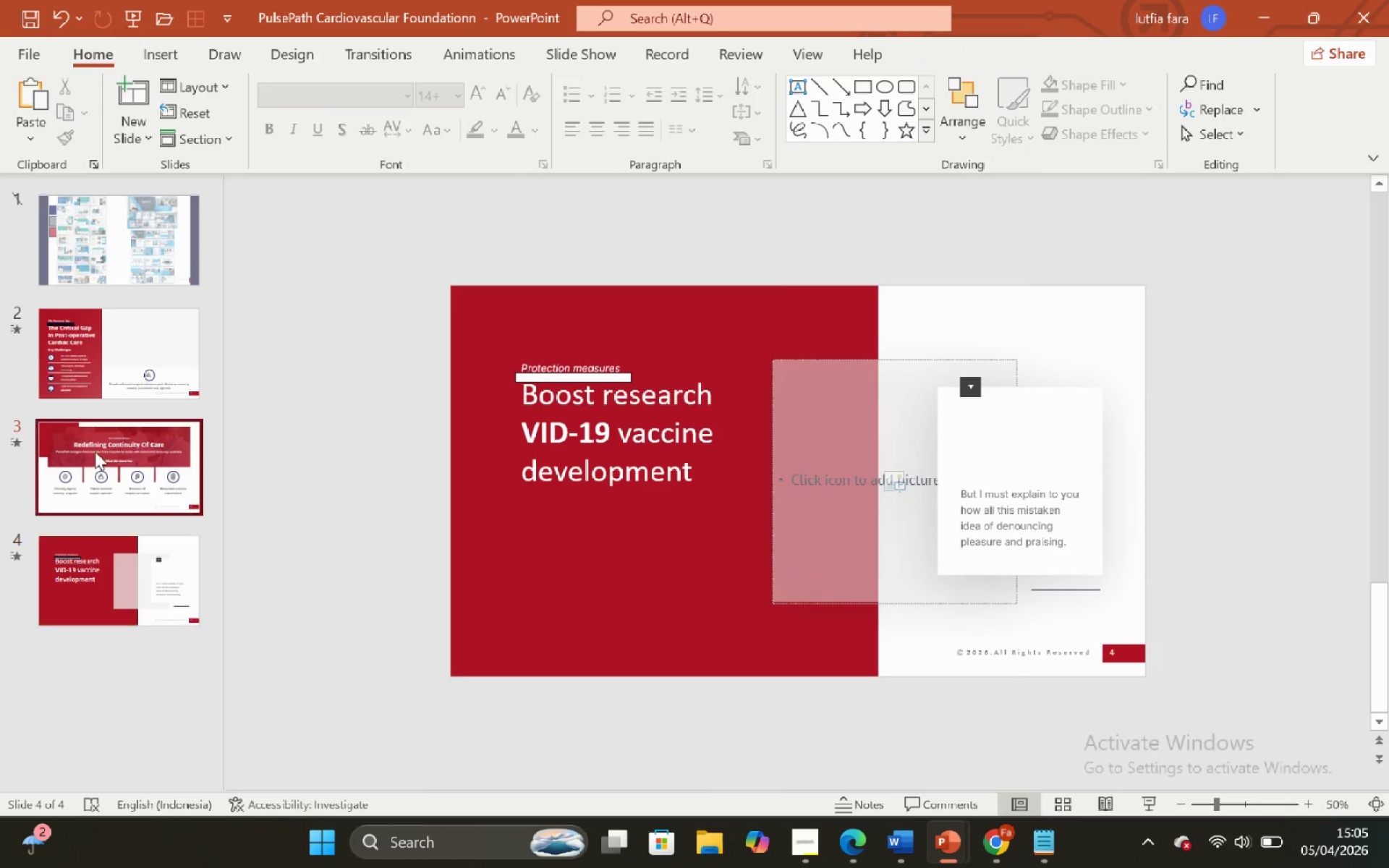 
double_click([158, 336])
 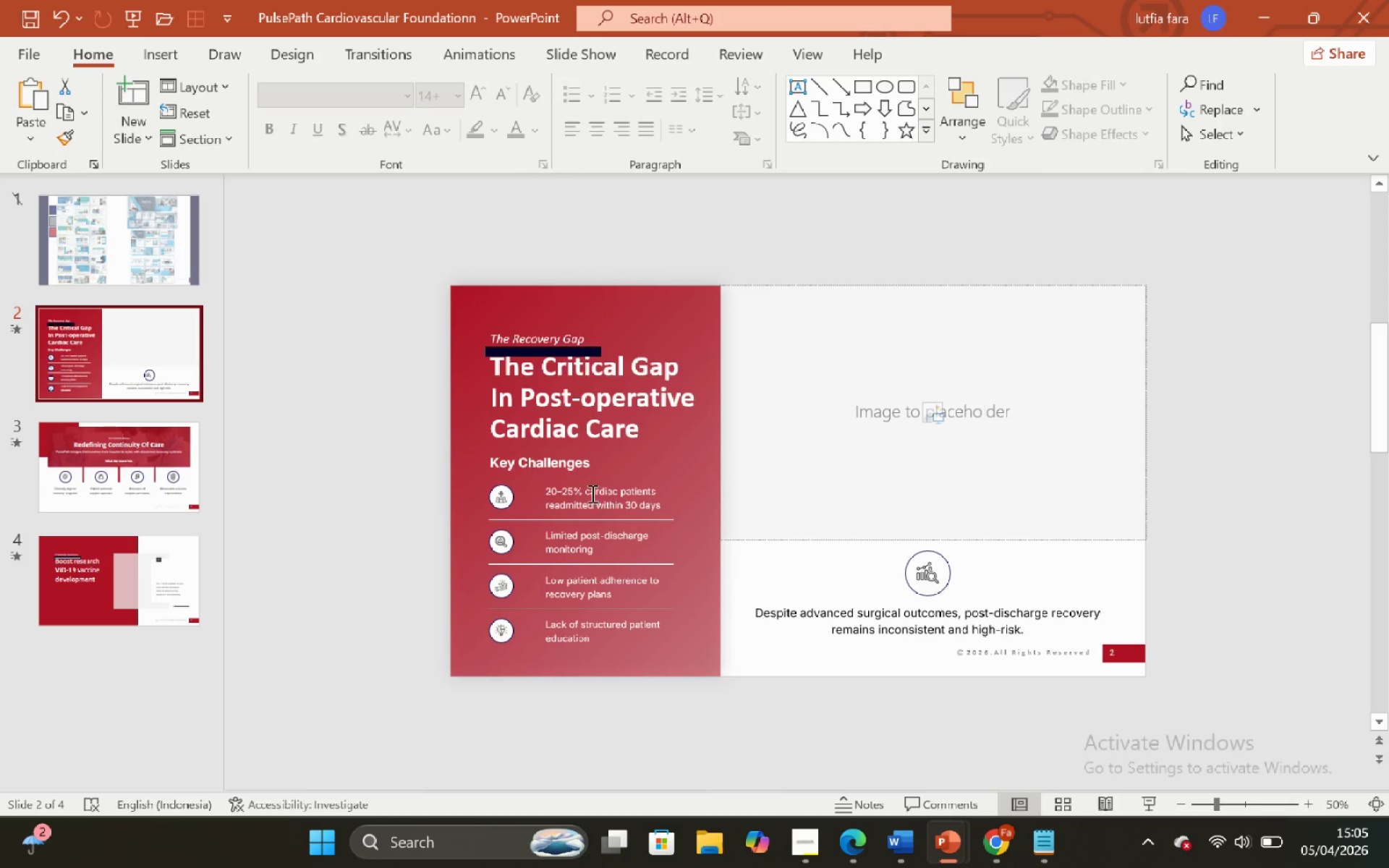 
left_click([590, 469])
 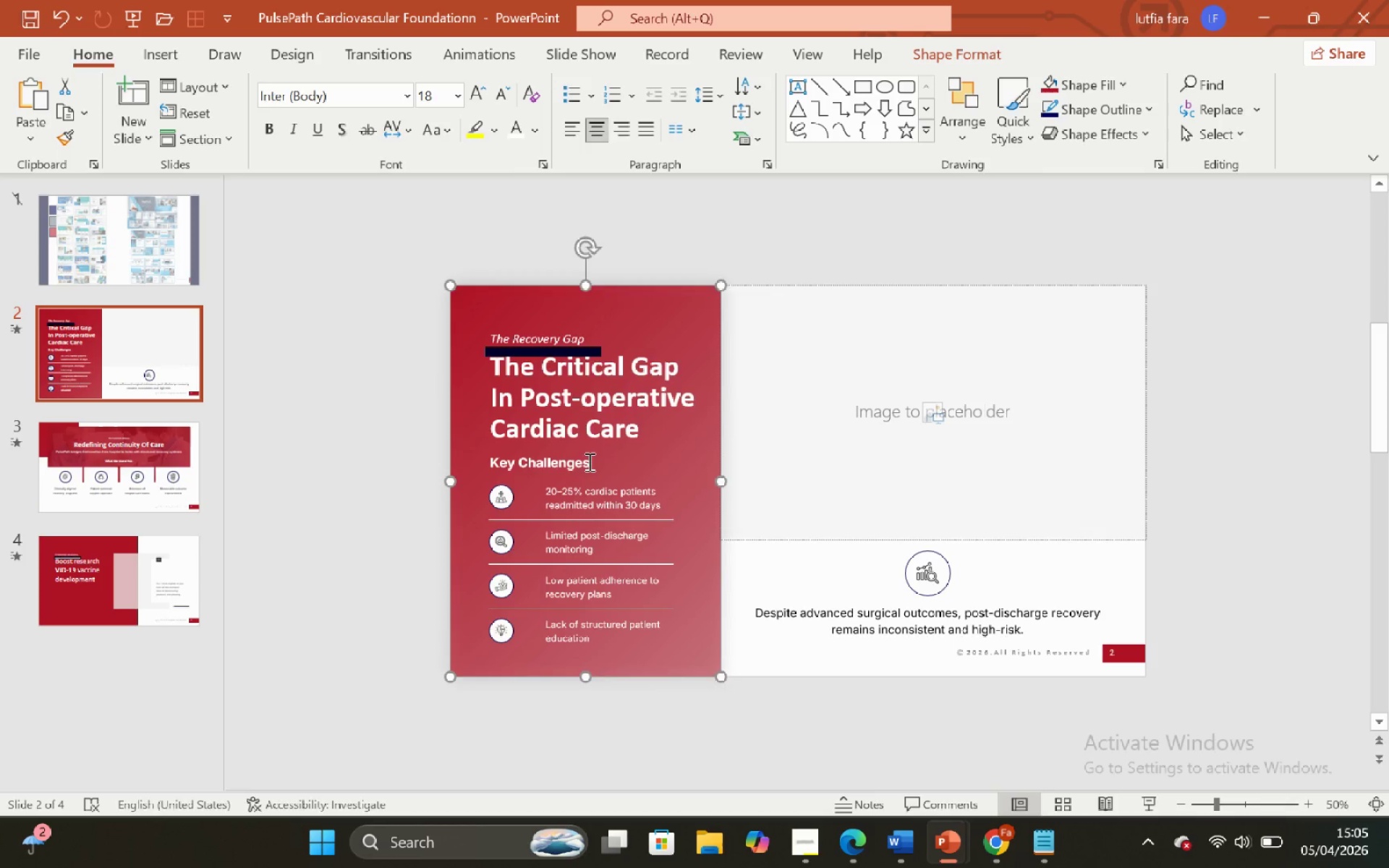 
left_click([588, 461])
 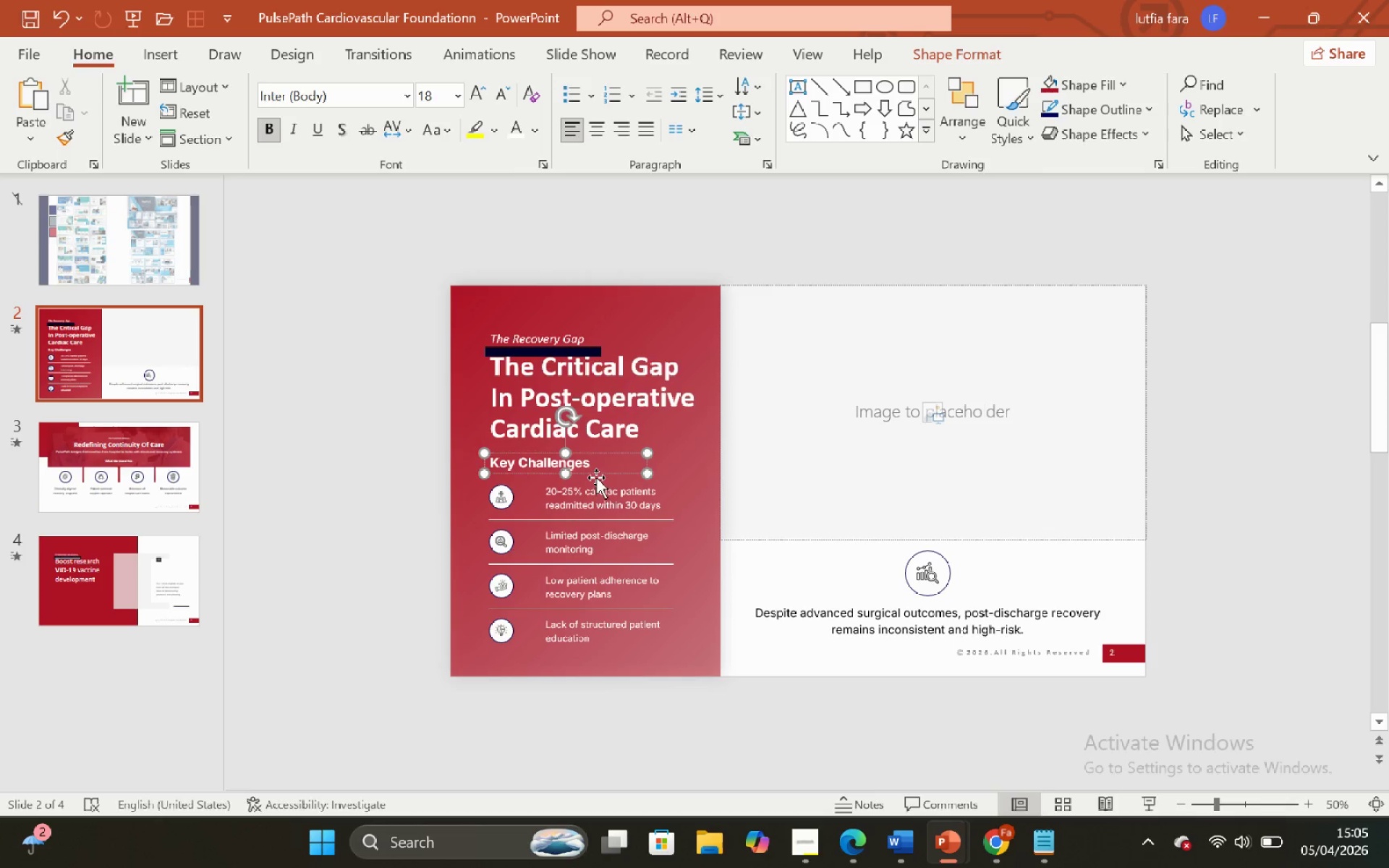 
left_click([596, 476])
 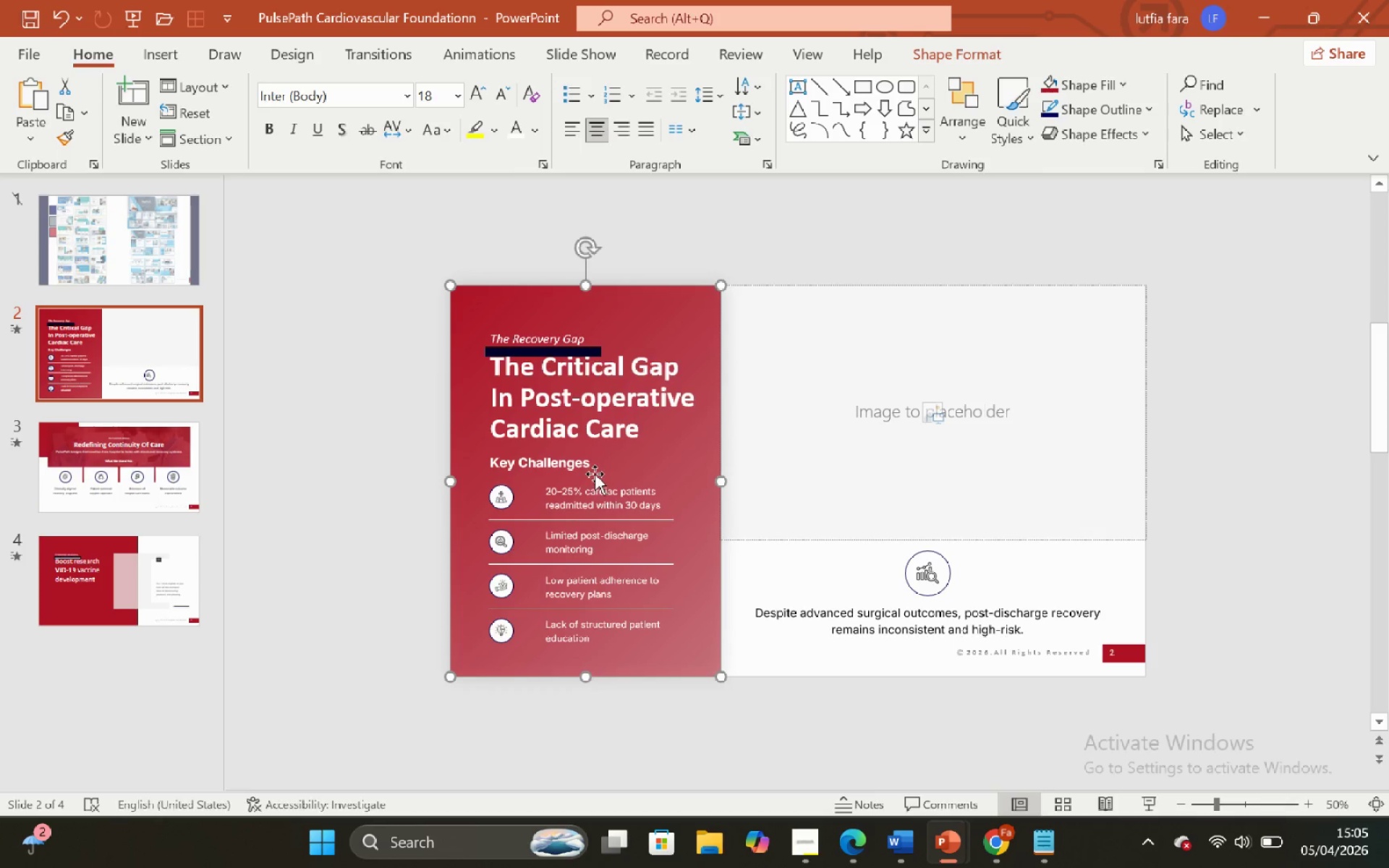 
double_click([594, 470])
 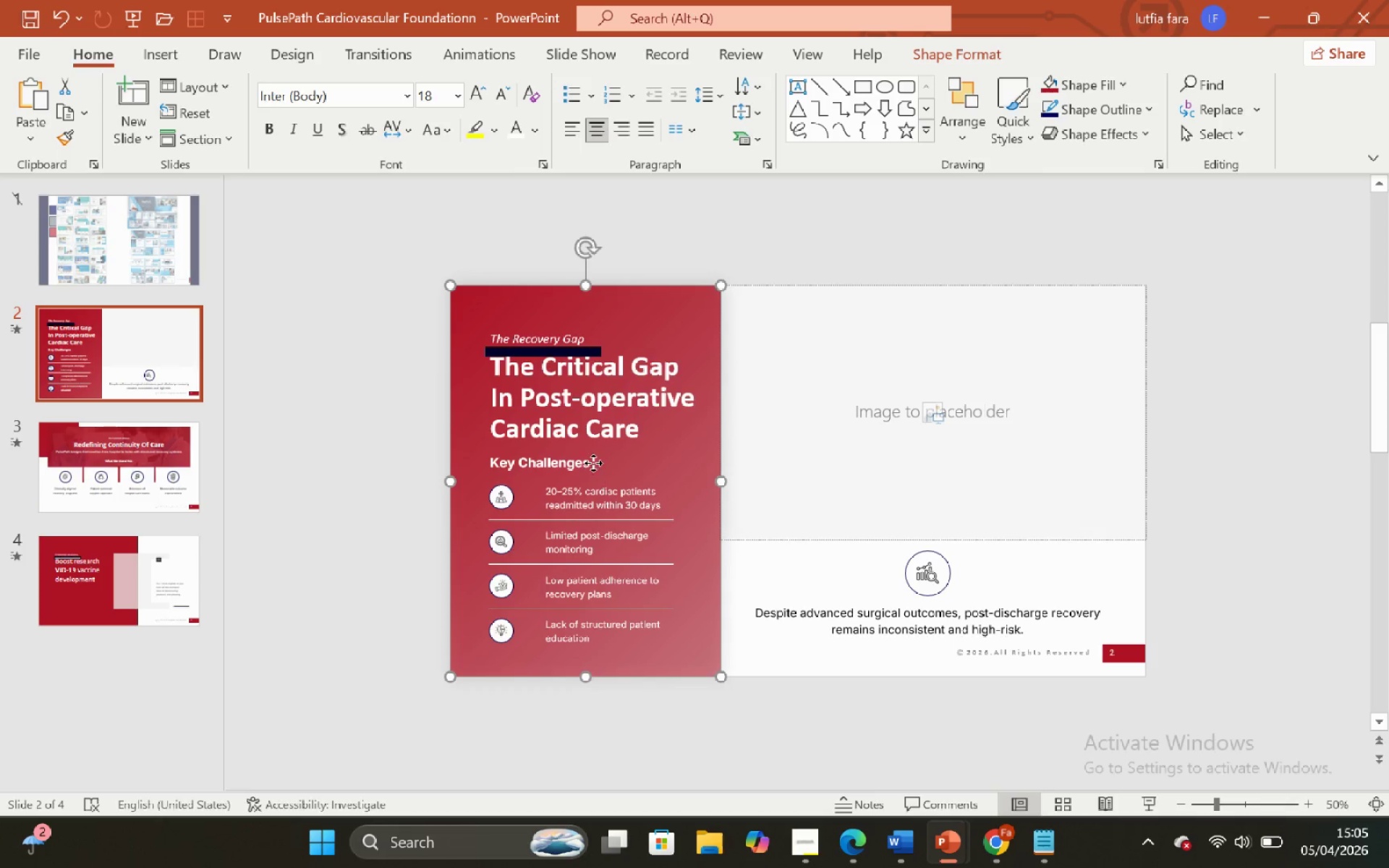 
triple_click([593, 463])
 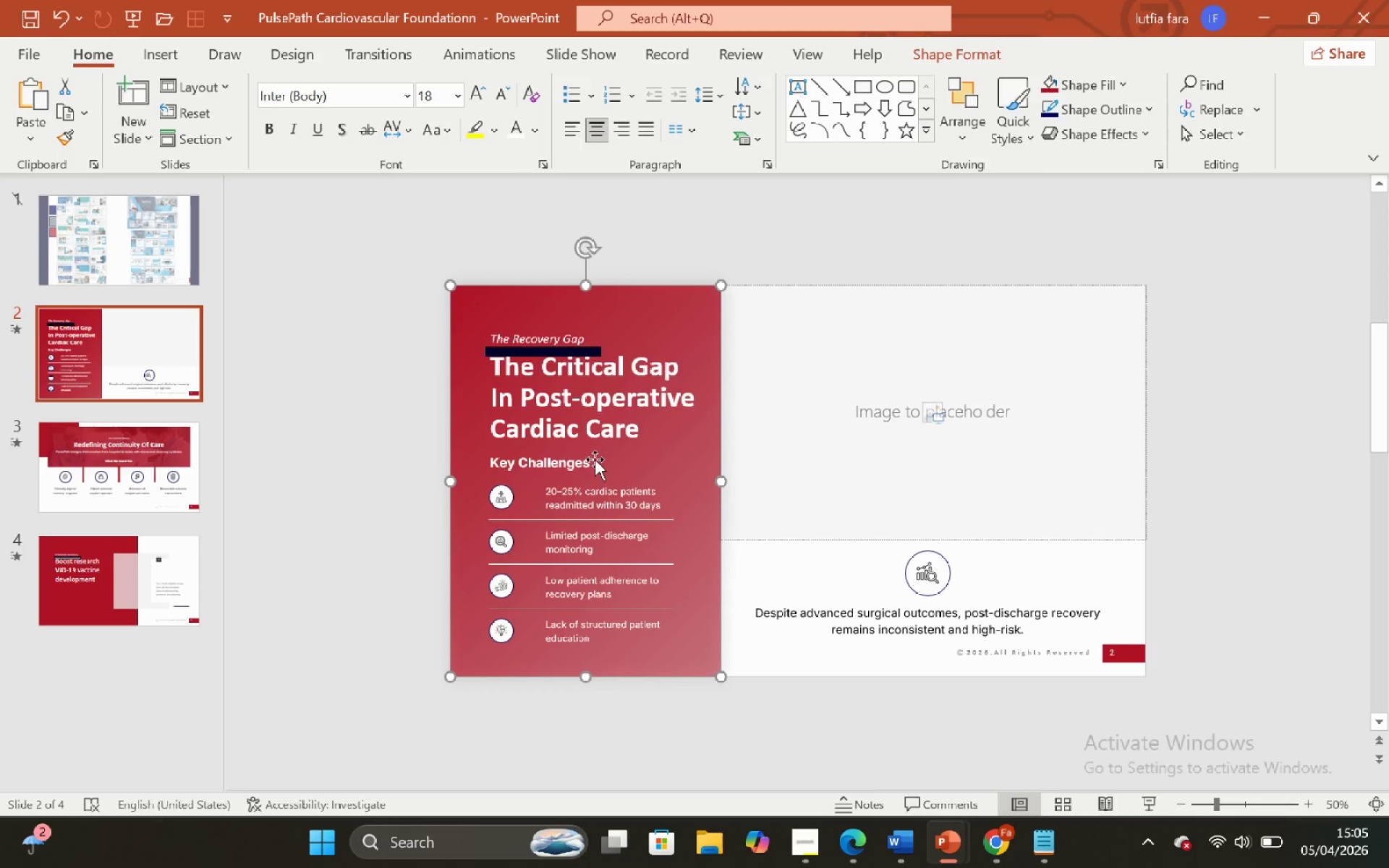 
left_click([595, 459])
 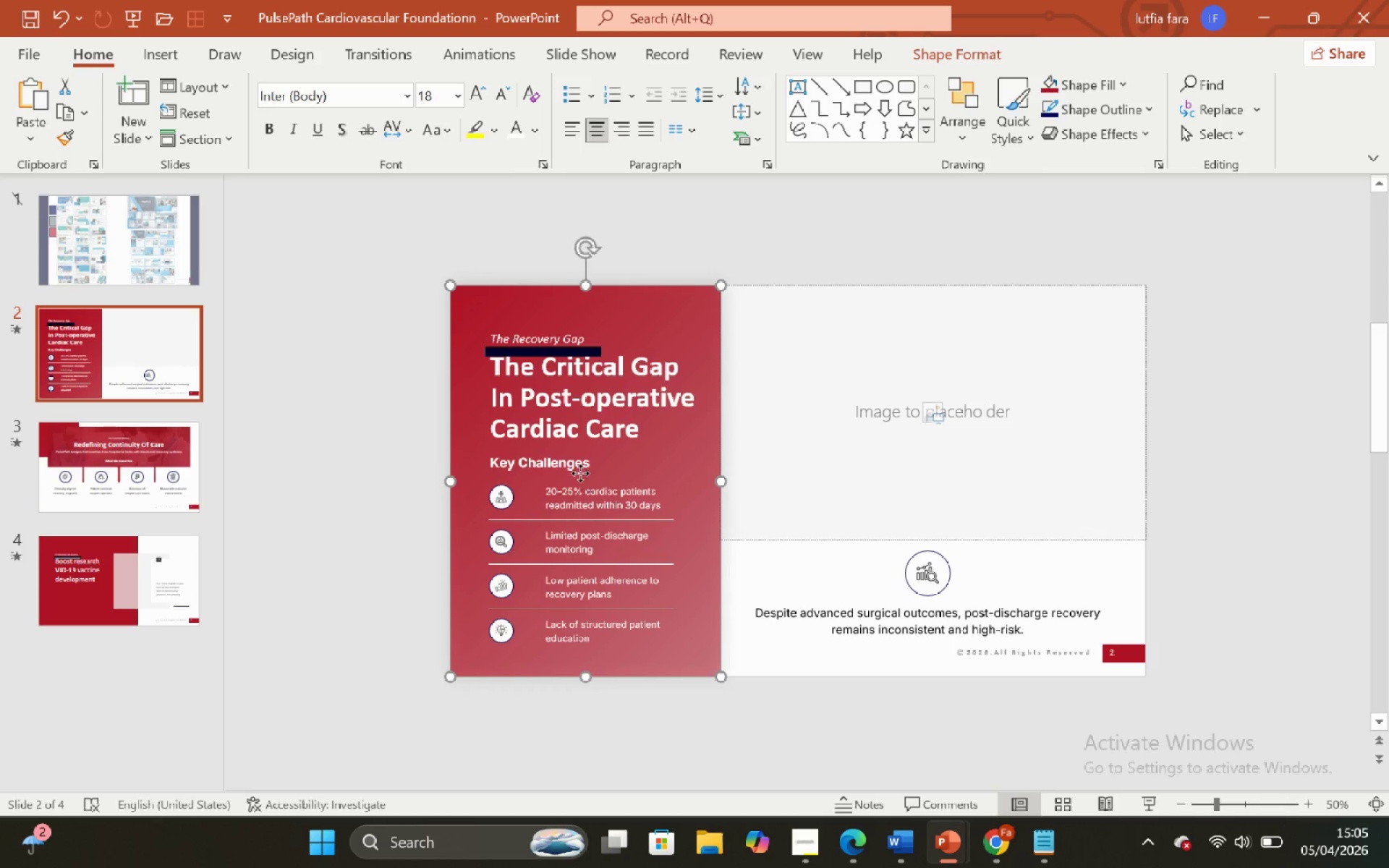 
double_click([580, 473])
 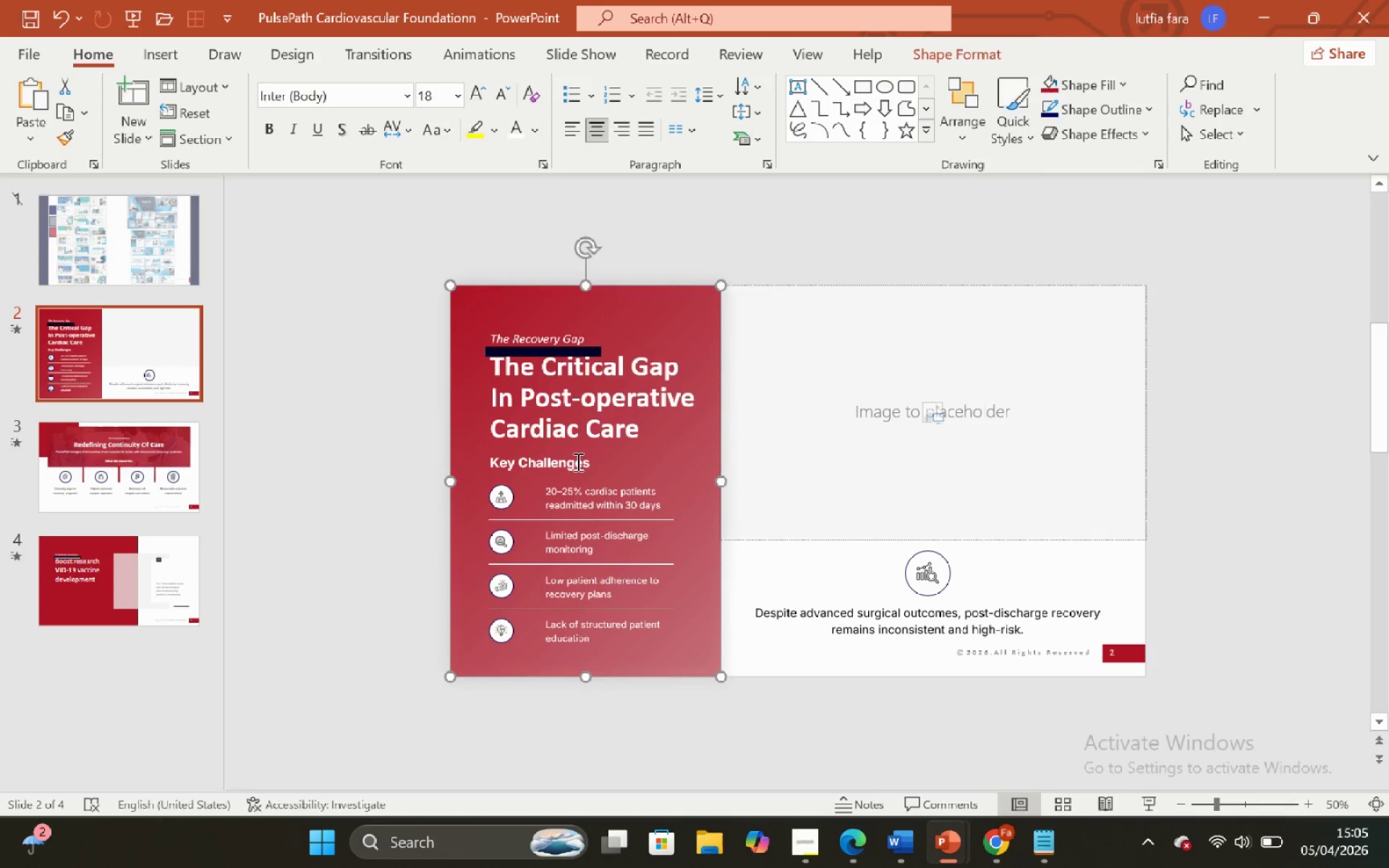 
left_click([577, 461])
 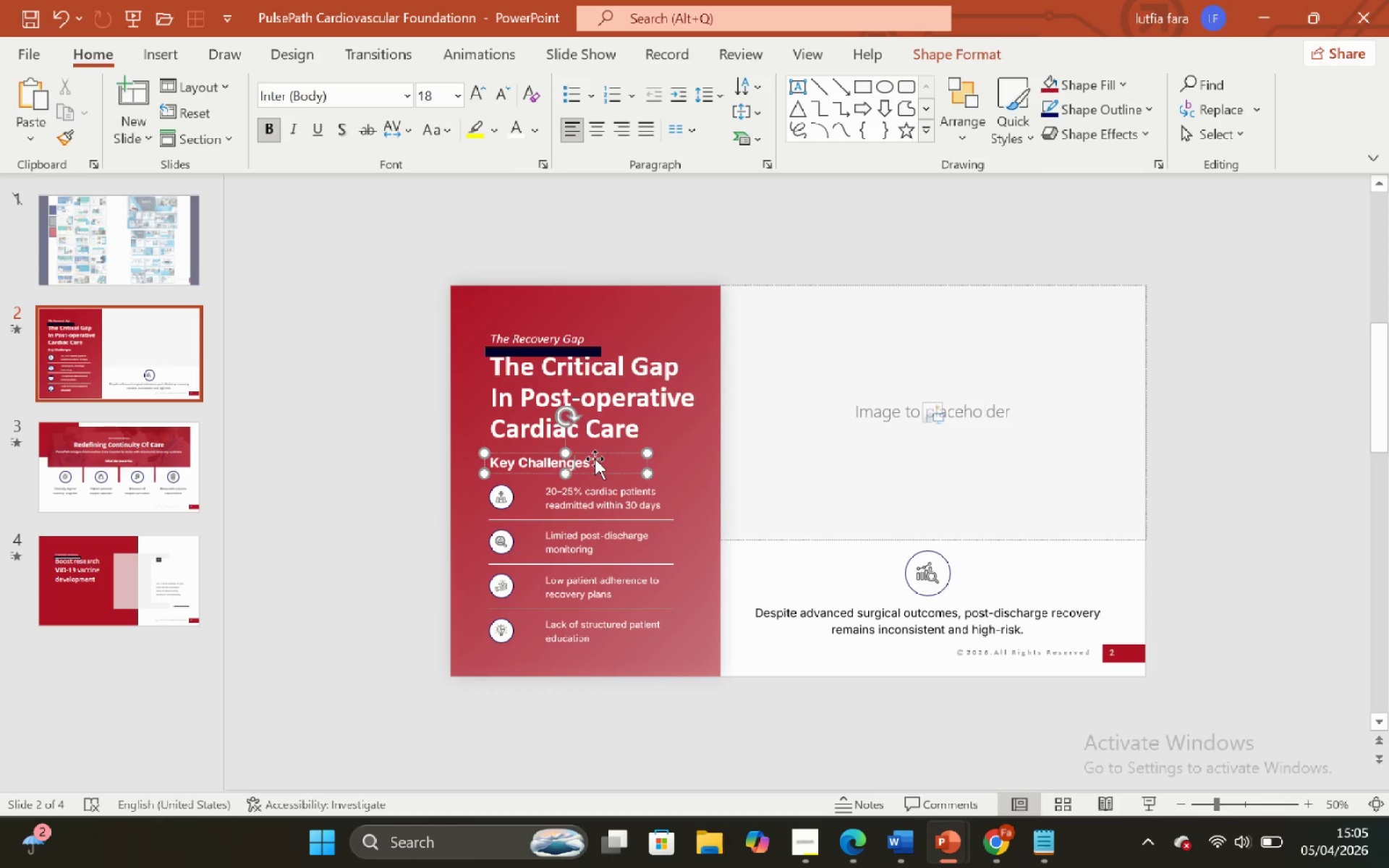 
left_click([595, 459])
 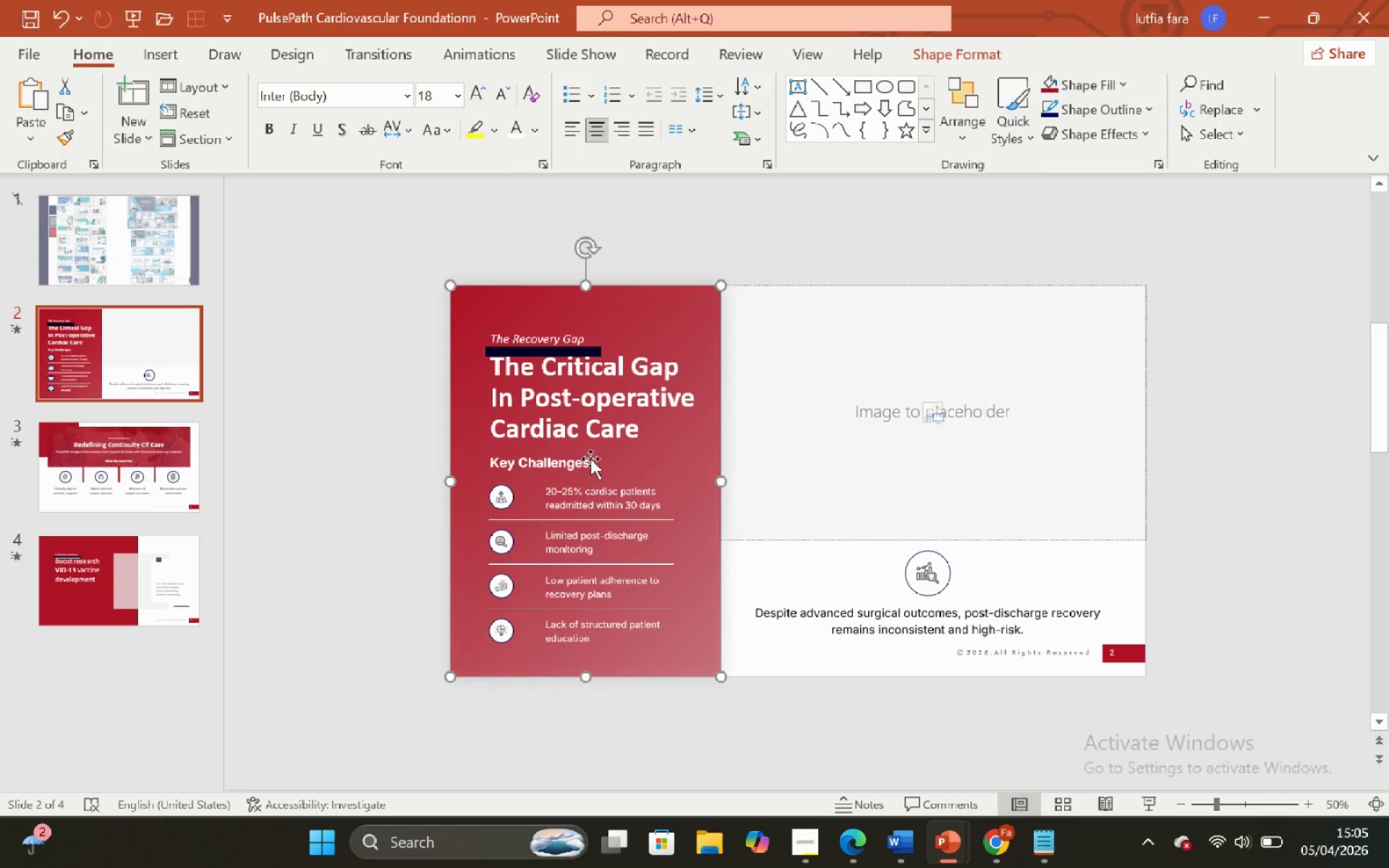 
left_click([587, 459])
 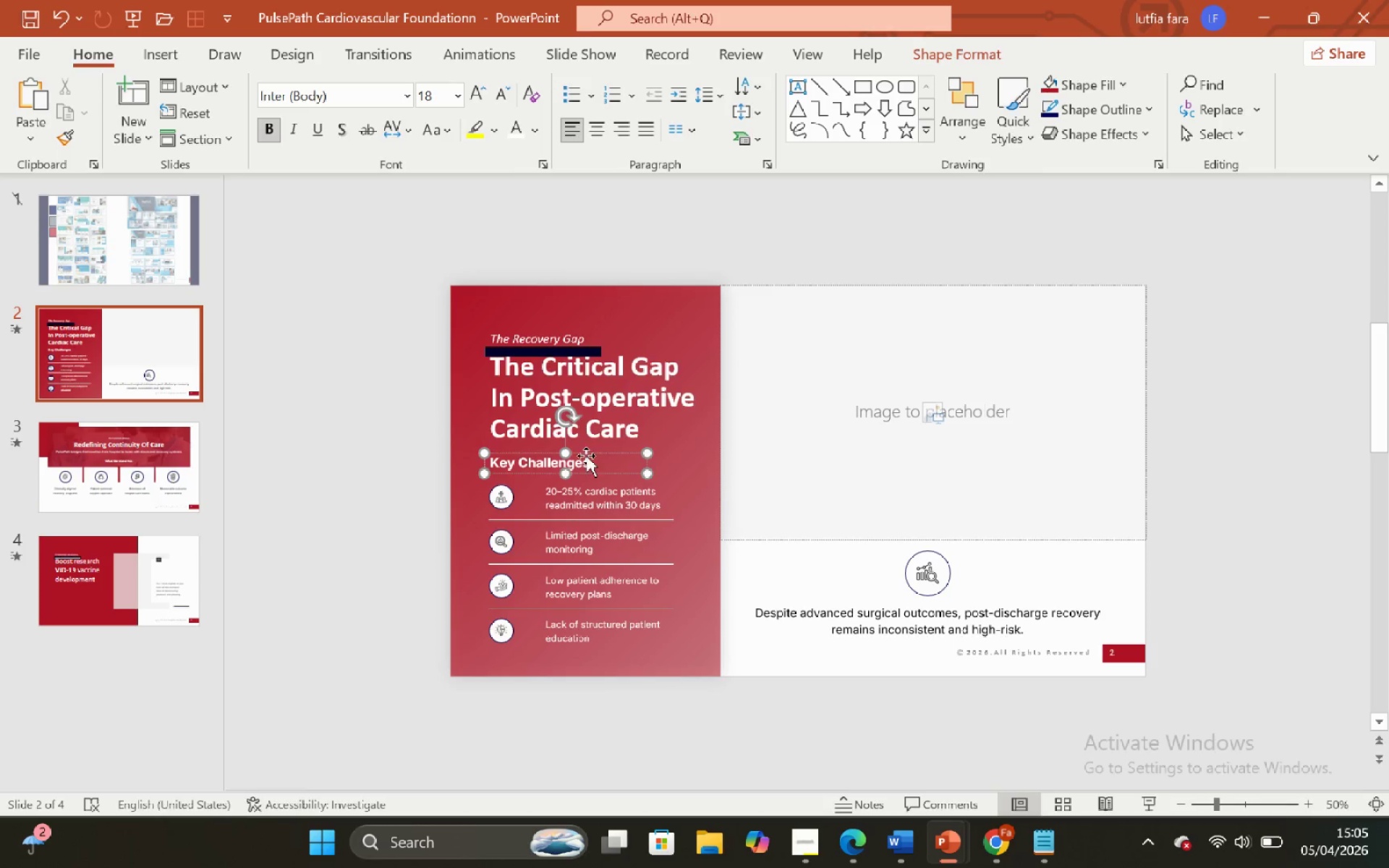 
left_click([586, 456])
 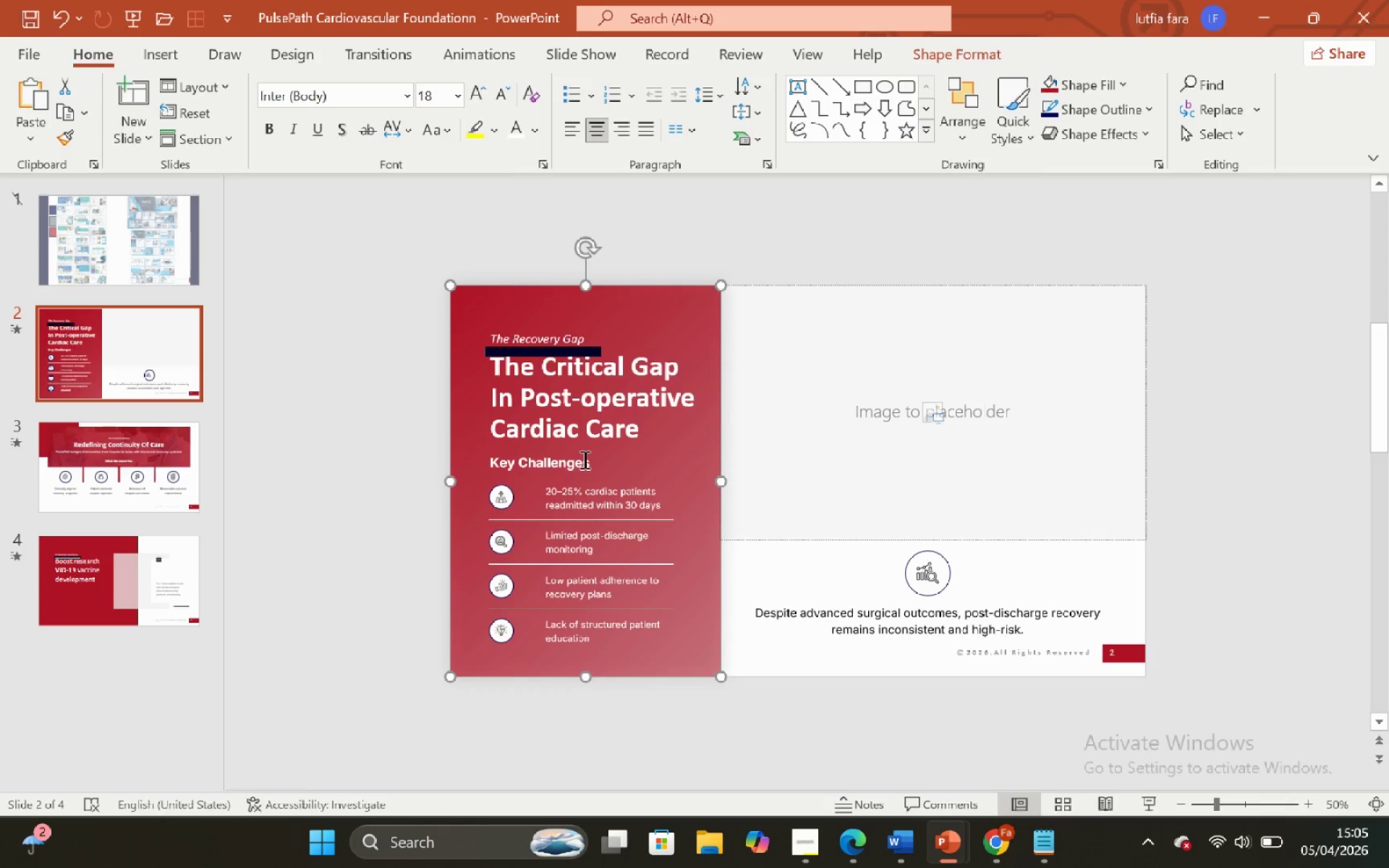 
left_click([583, 459])
 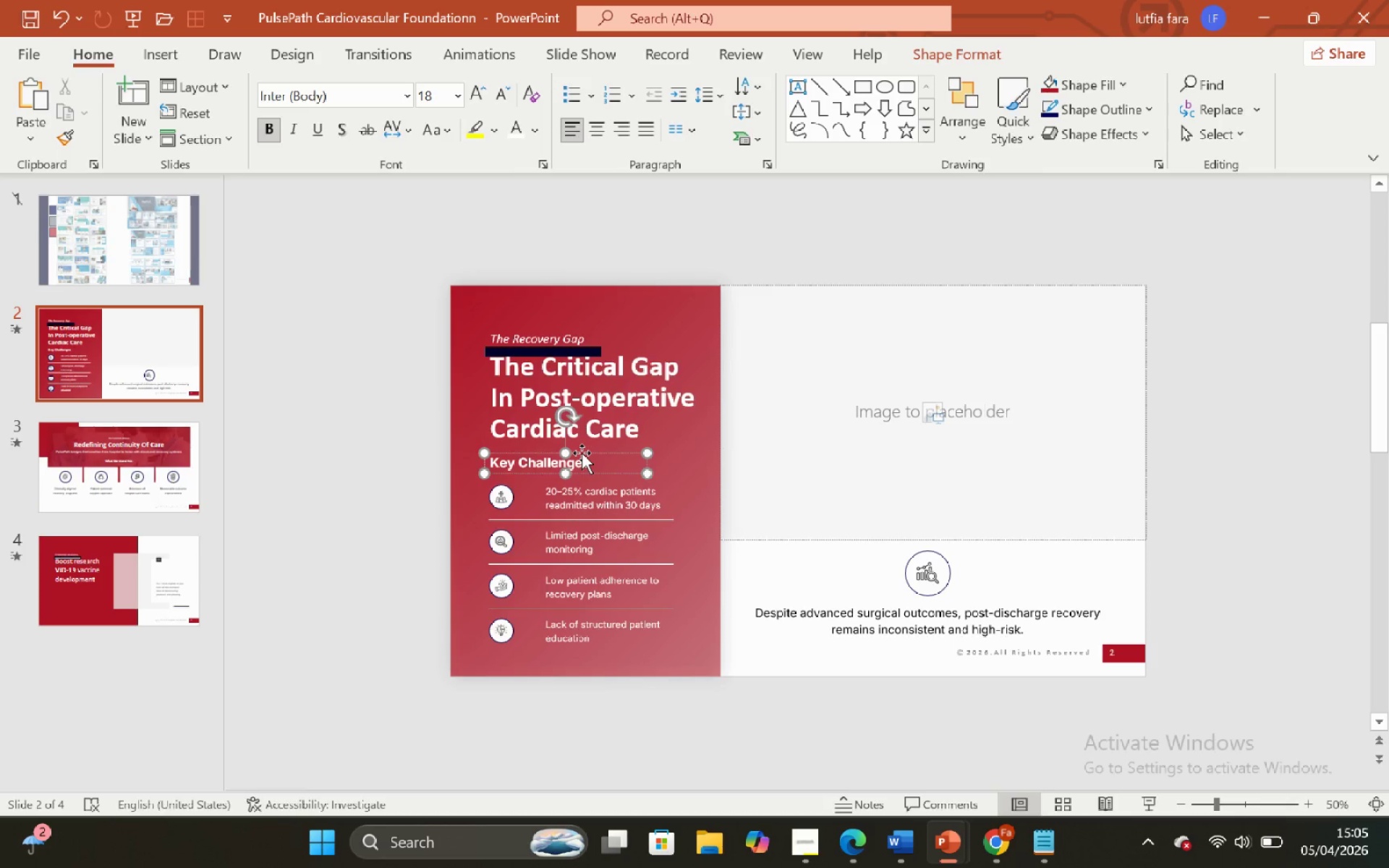 
left_click([582, 453])
 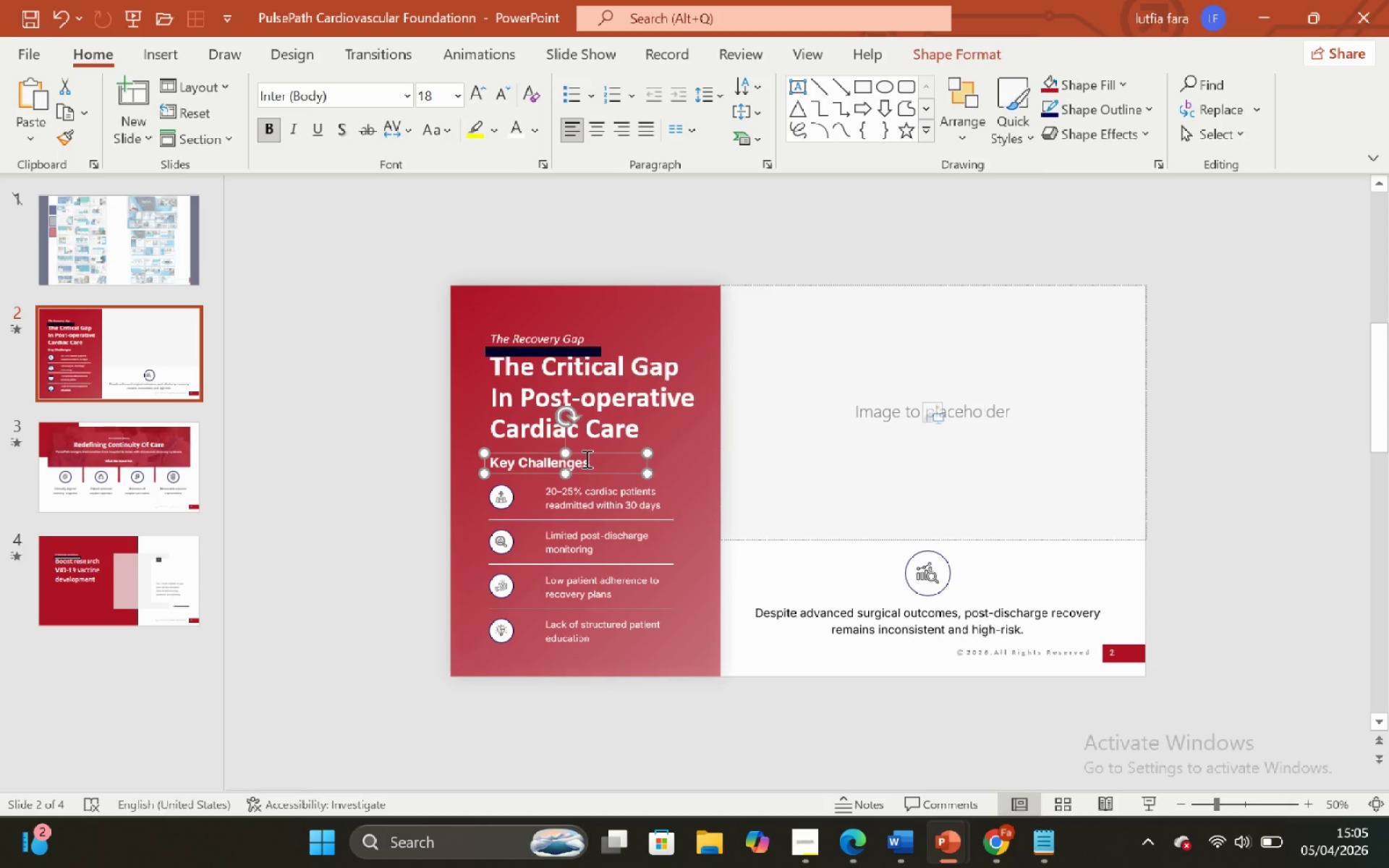 
key(Control+C)
 